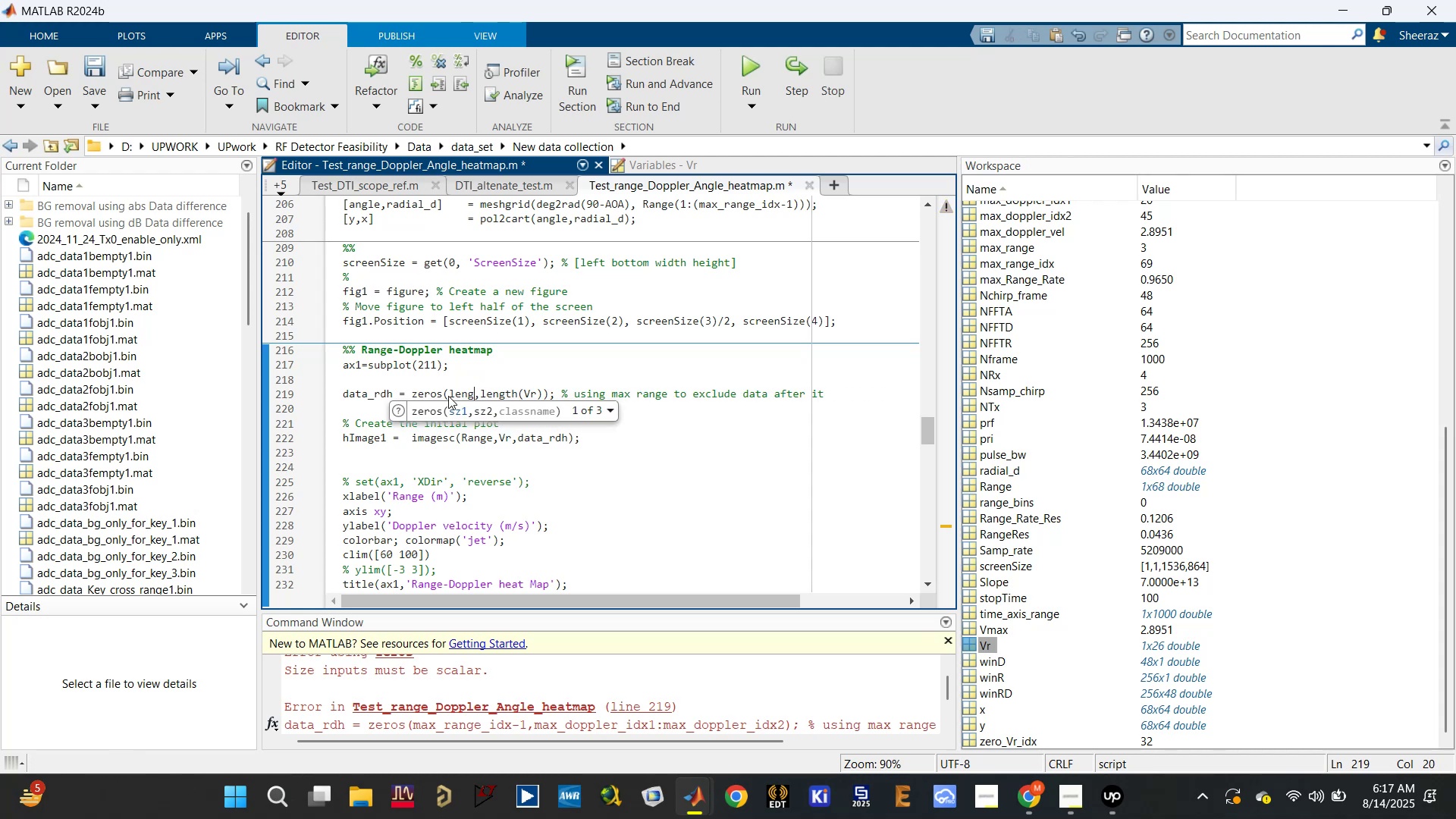 
key(ArrowLeft)
 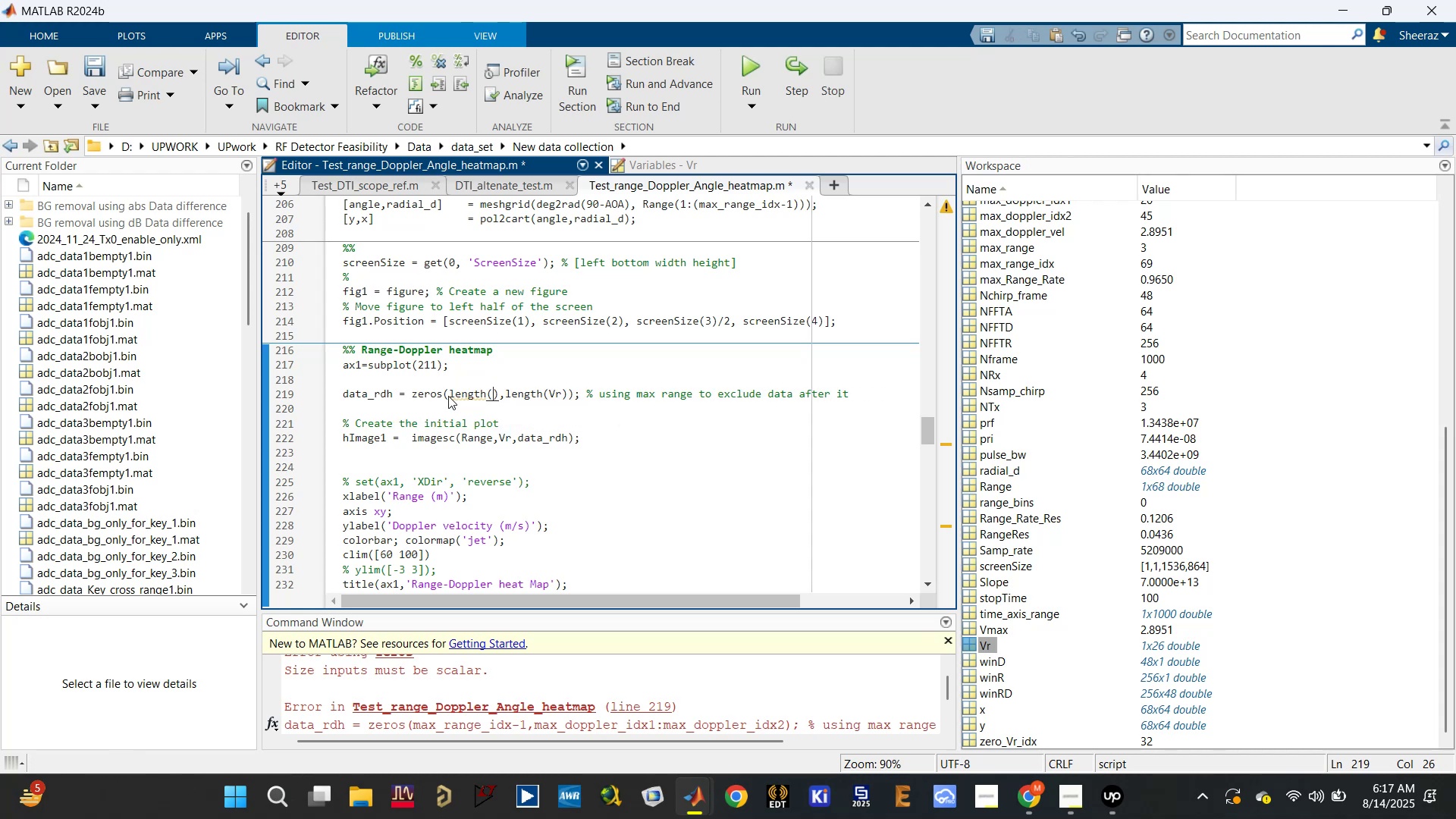 
type(Range)
 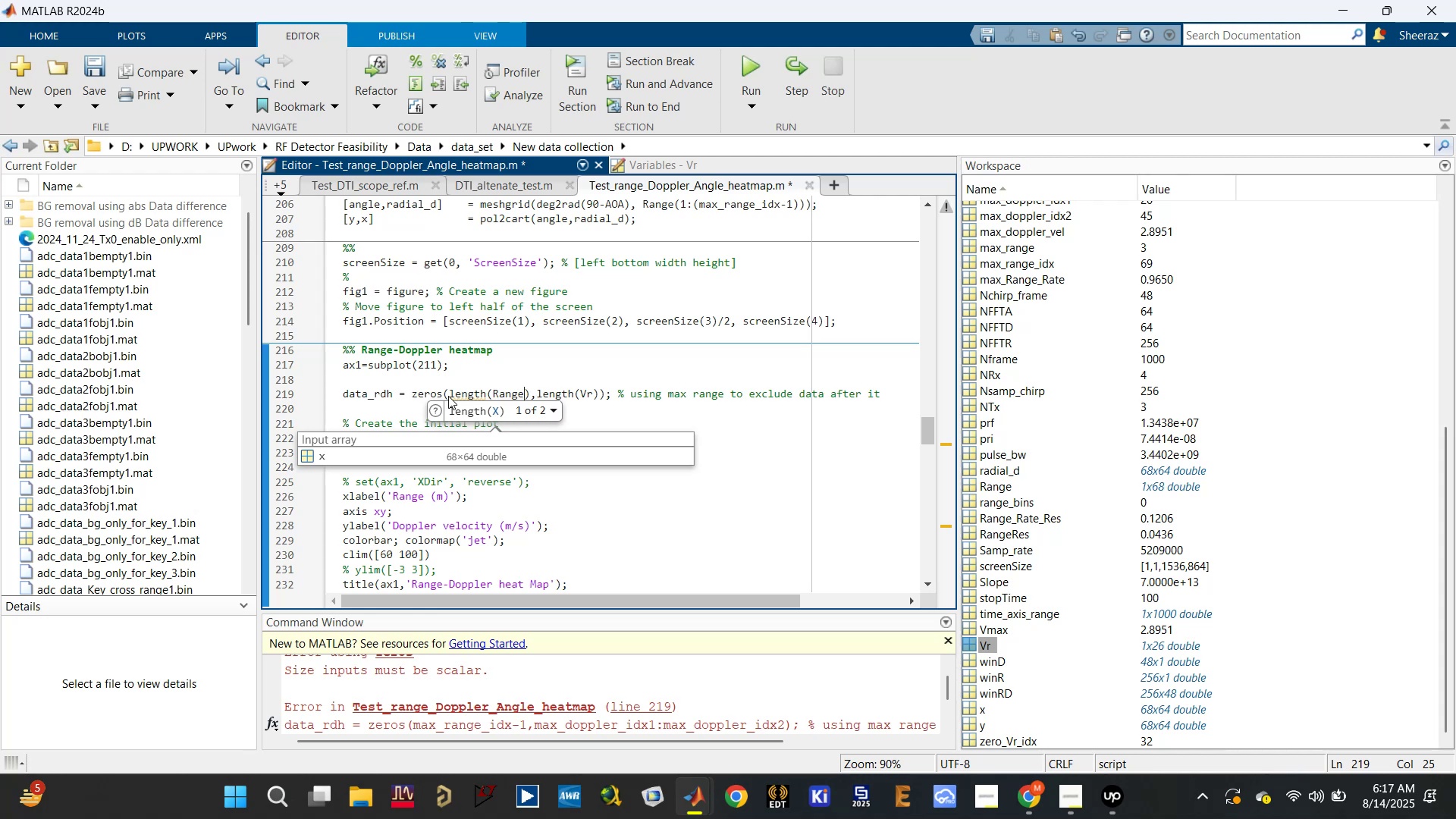 
key(Control+S)
 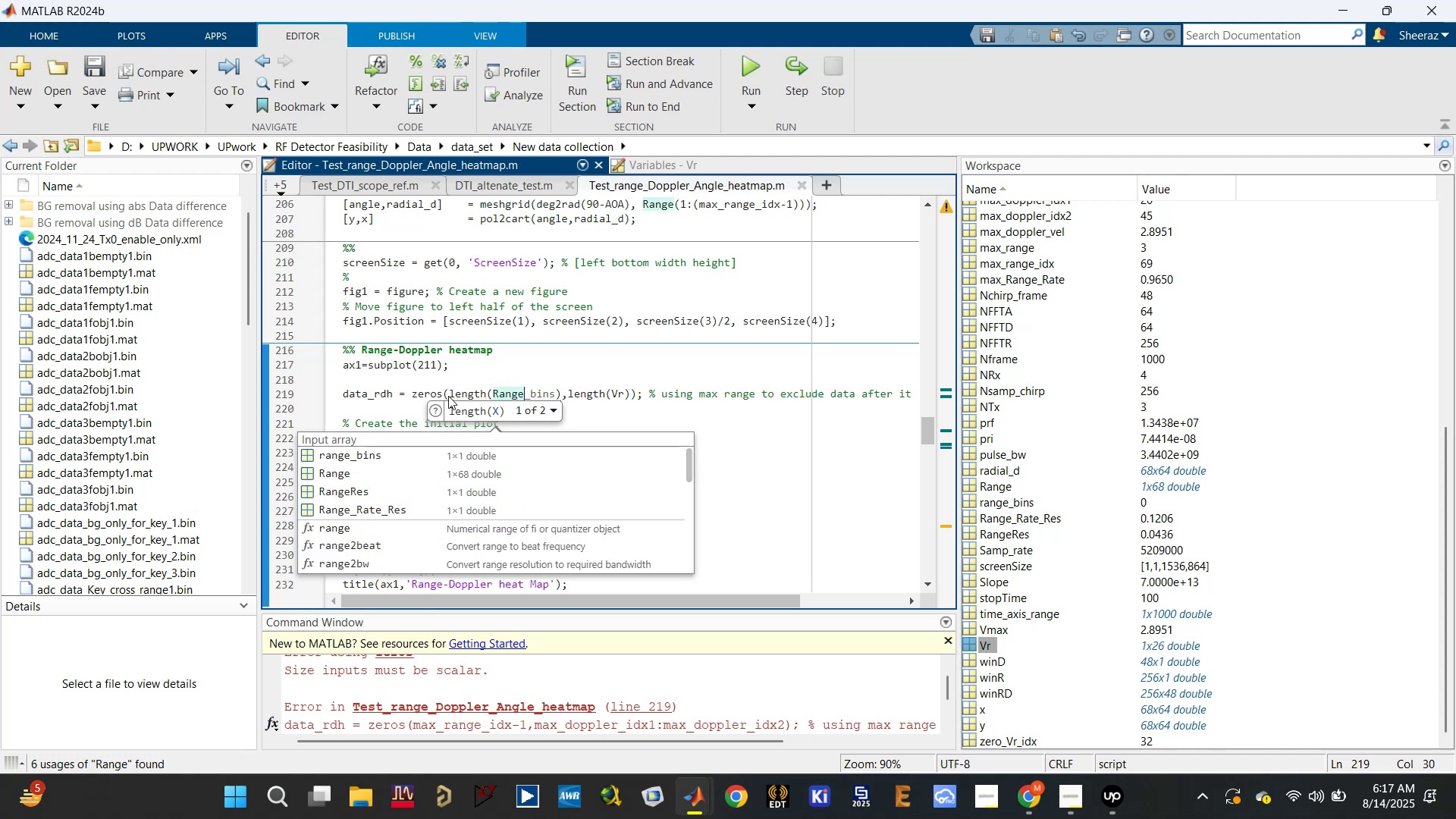 
key(Control+ControlLeft)
 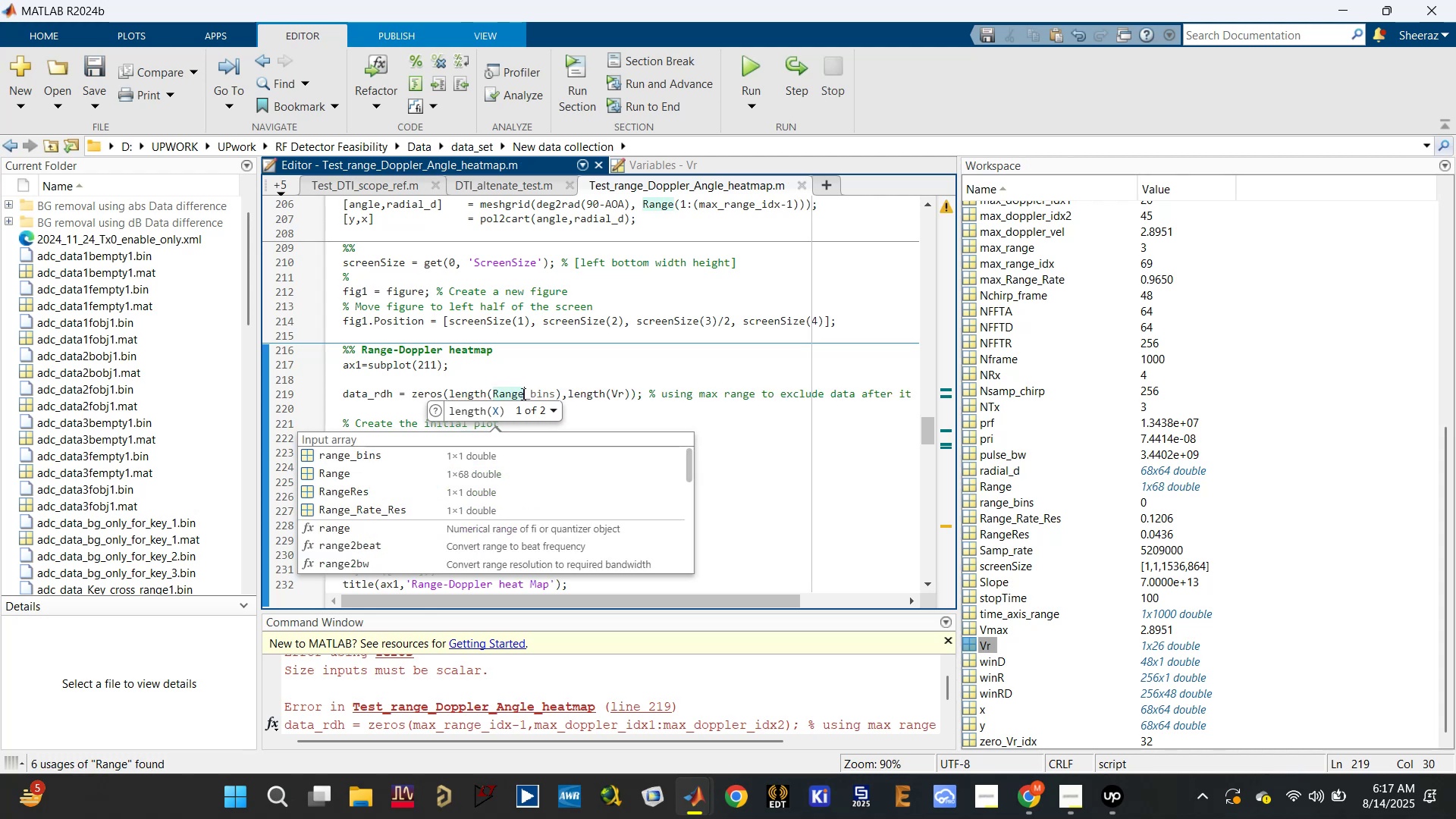 
key(S)
 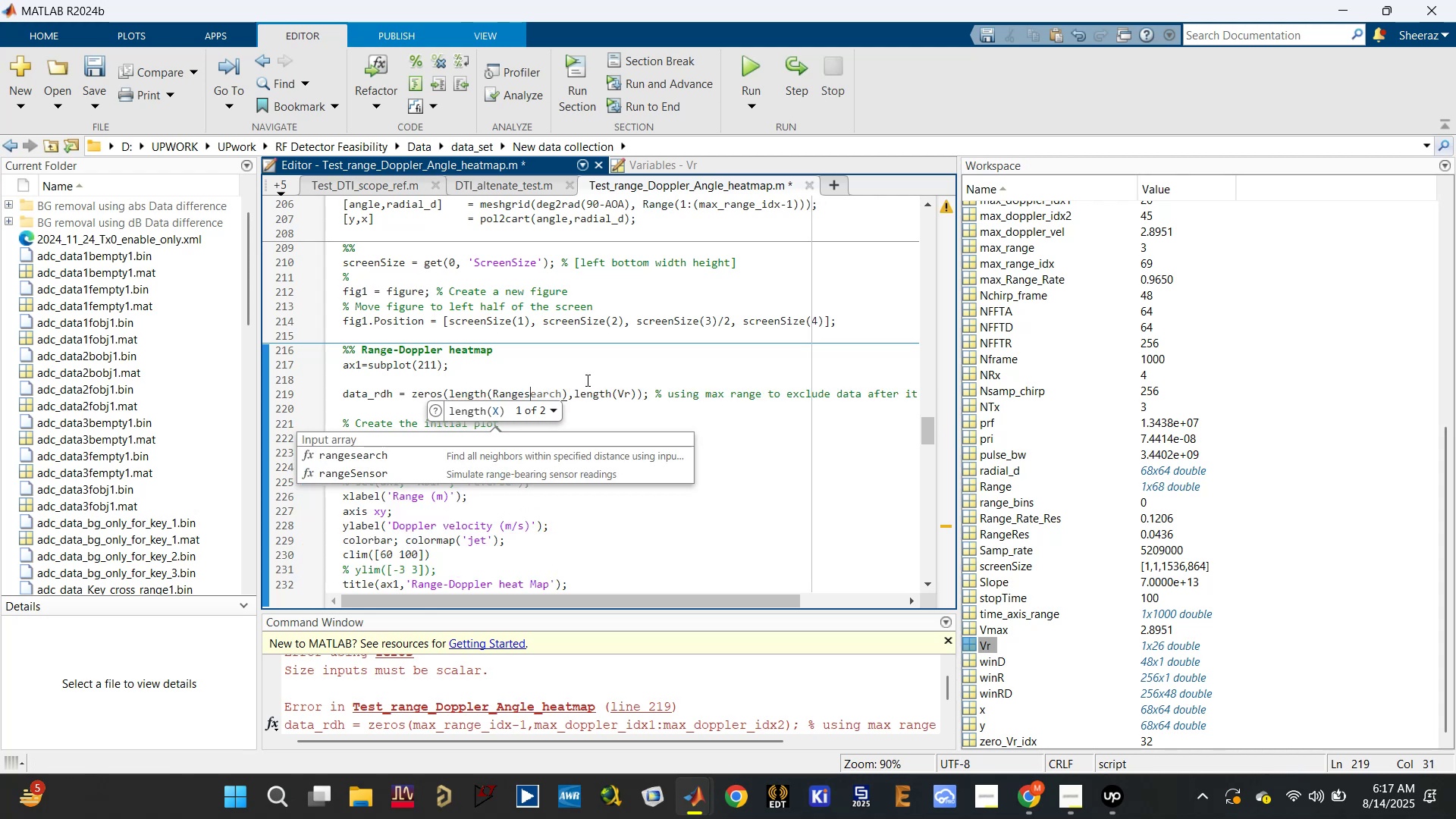 
hold_key(key=ControlLeft, duration=1.03)
 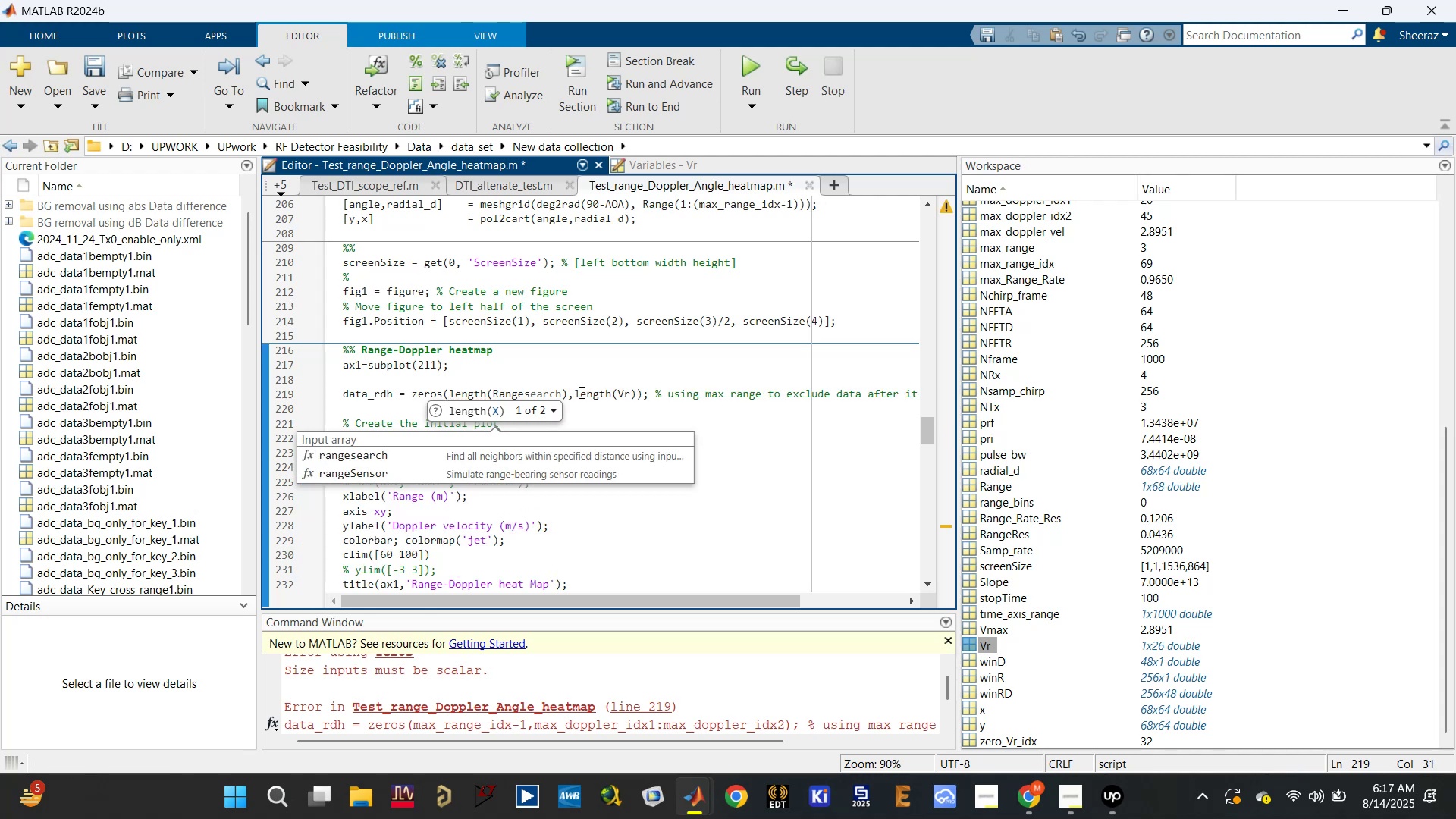 
key(Backspace)
 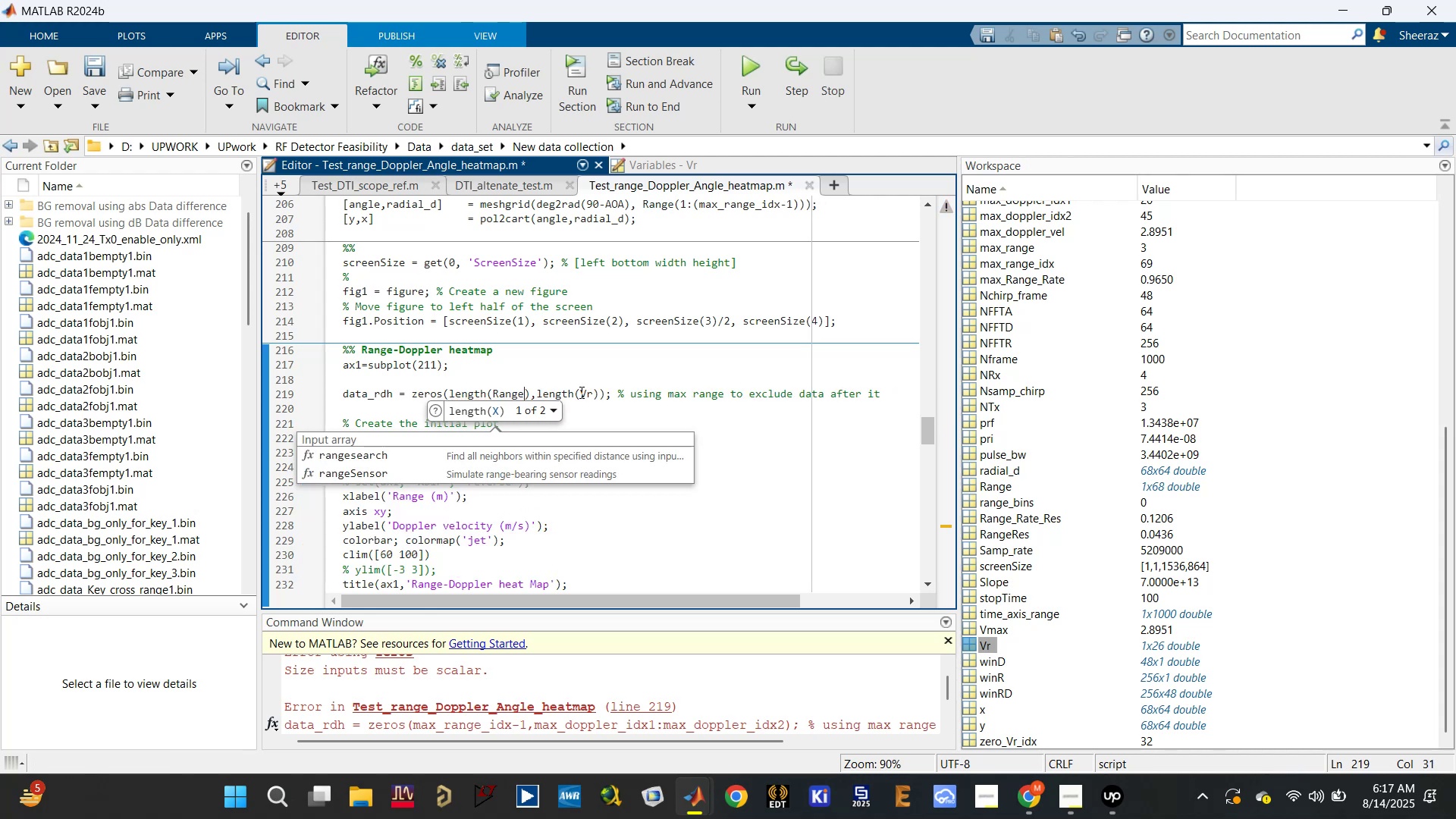 
key(Control+S)
 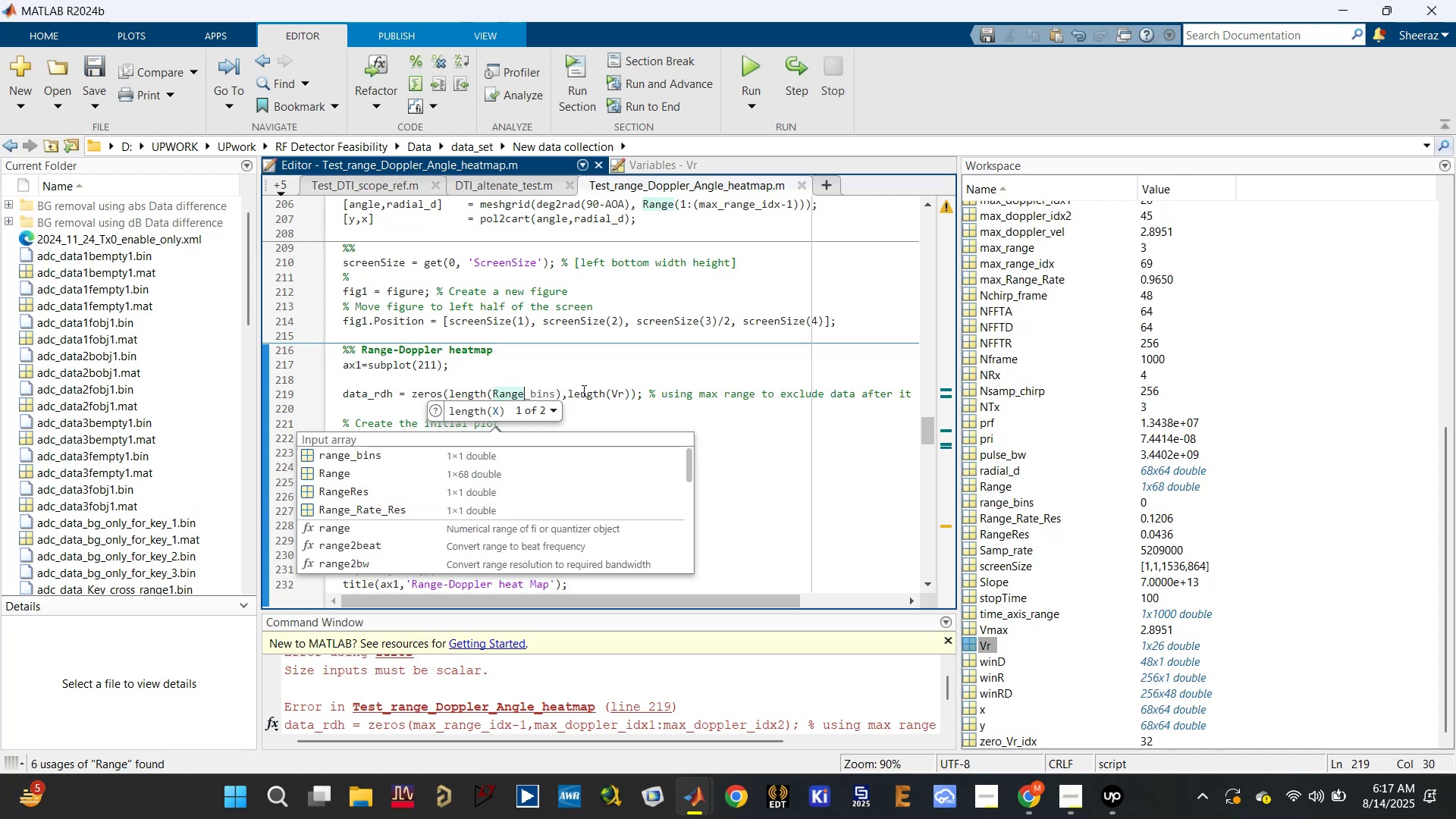 
left_click([610, 375])
 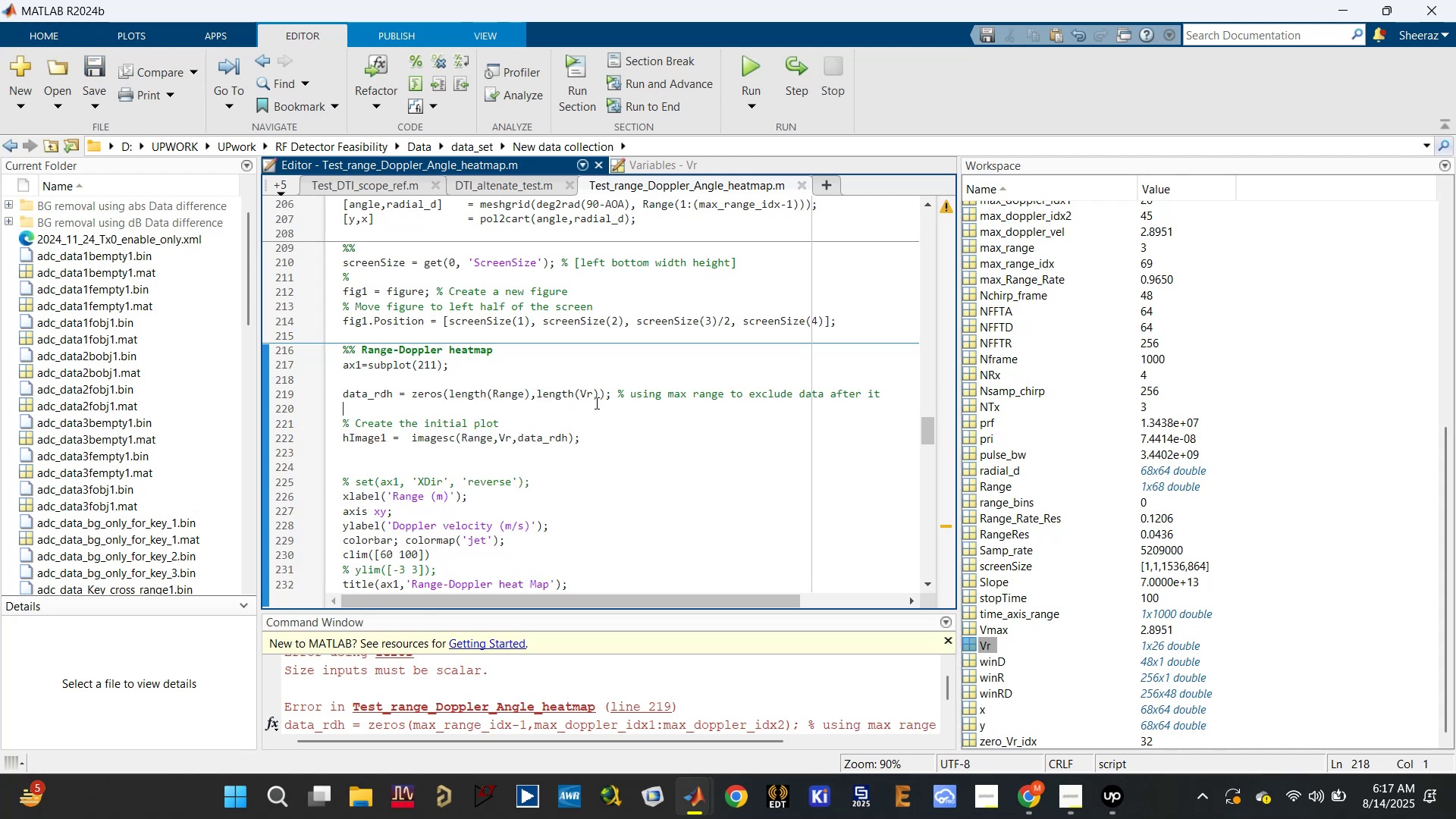 
double_click([582, 395])
 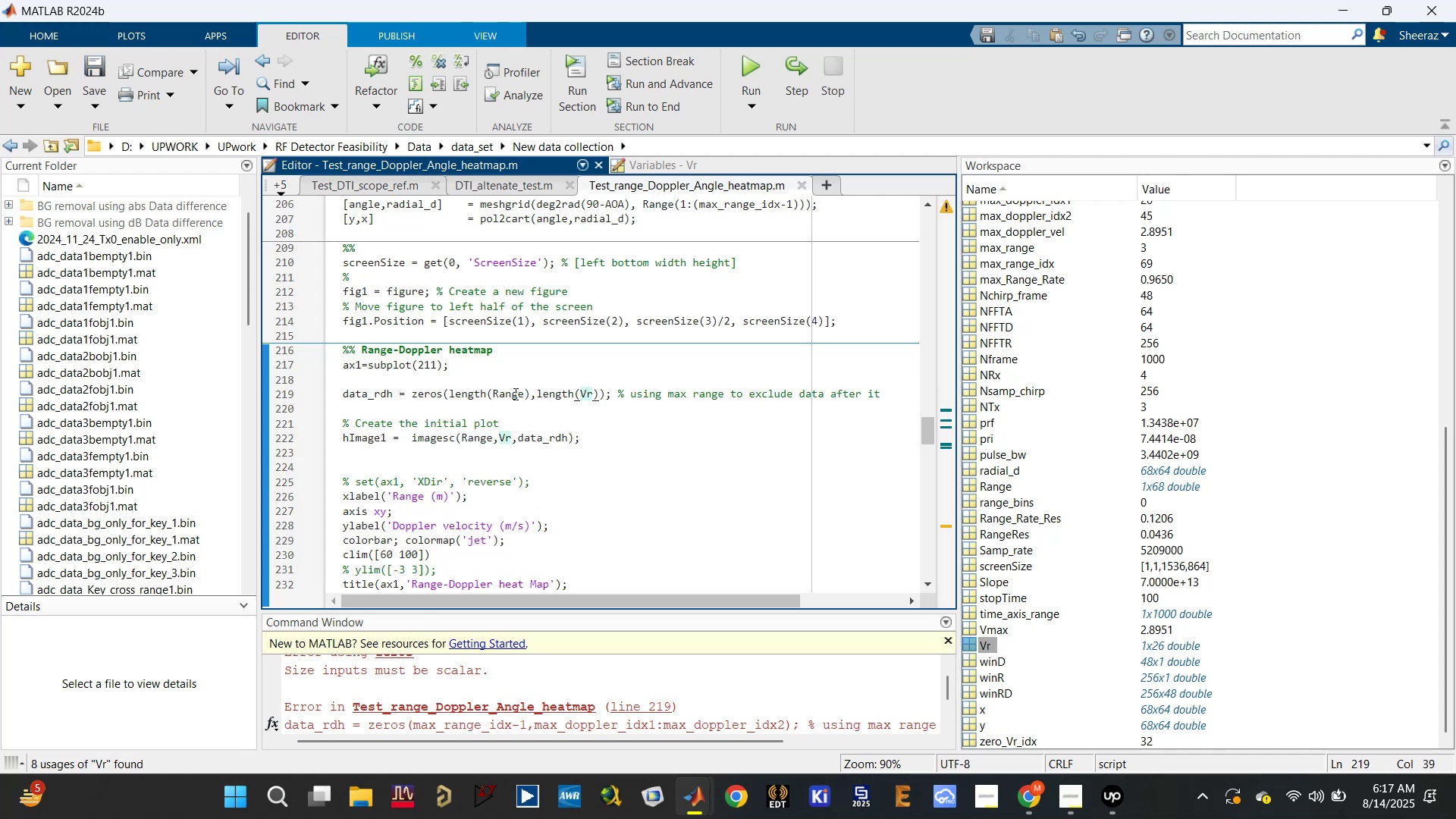 
key(Control+S)
 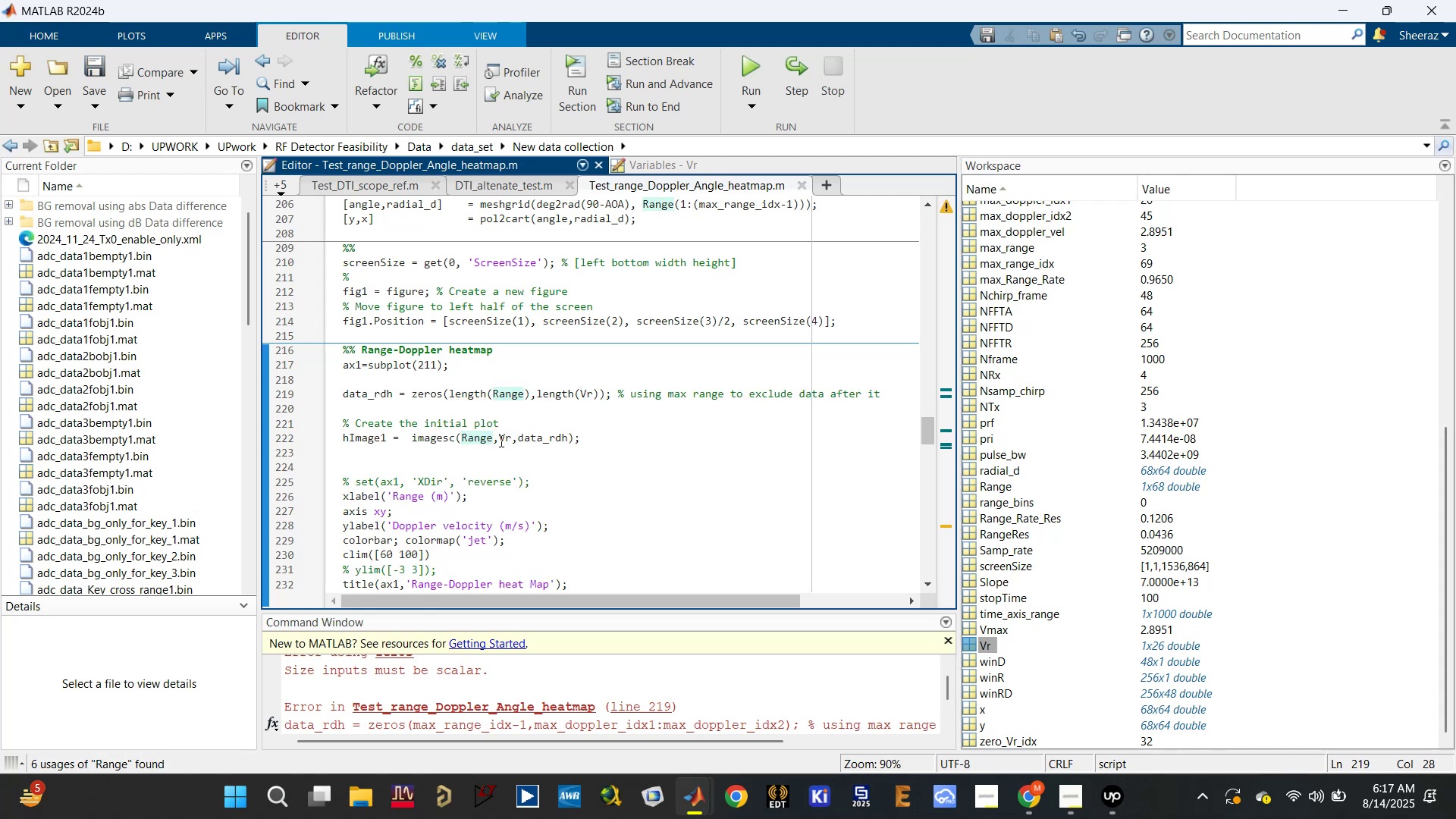 
left_click([500, 441])
 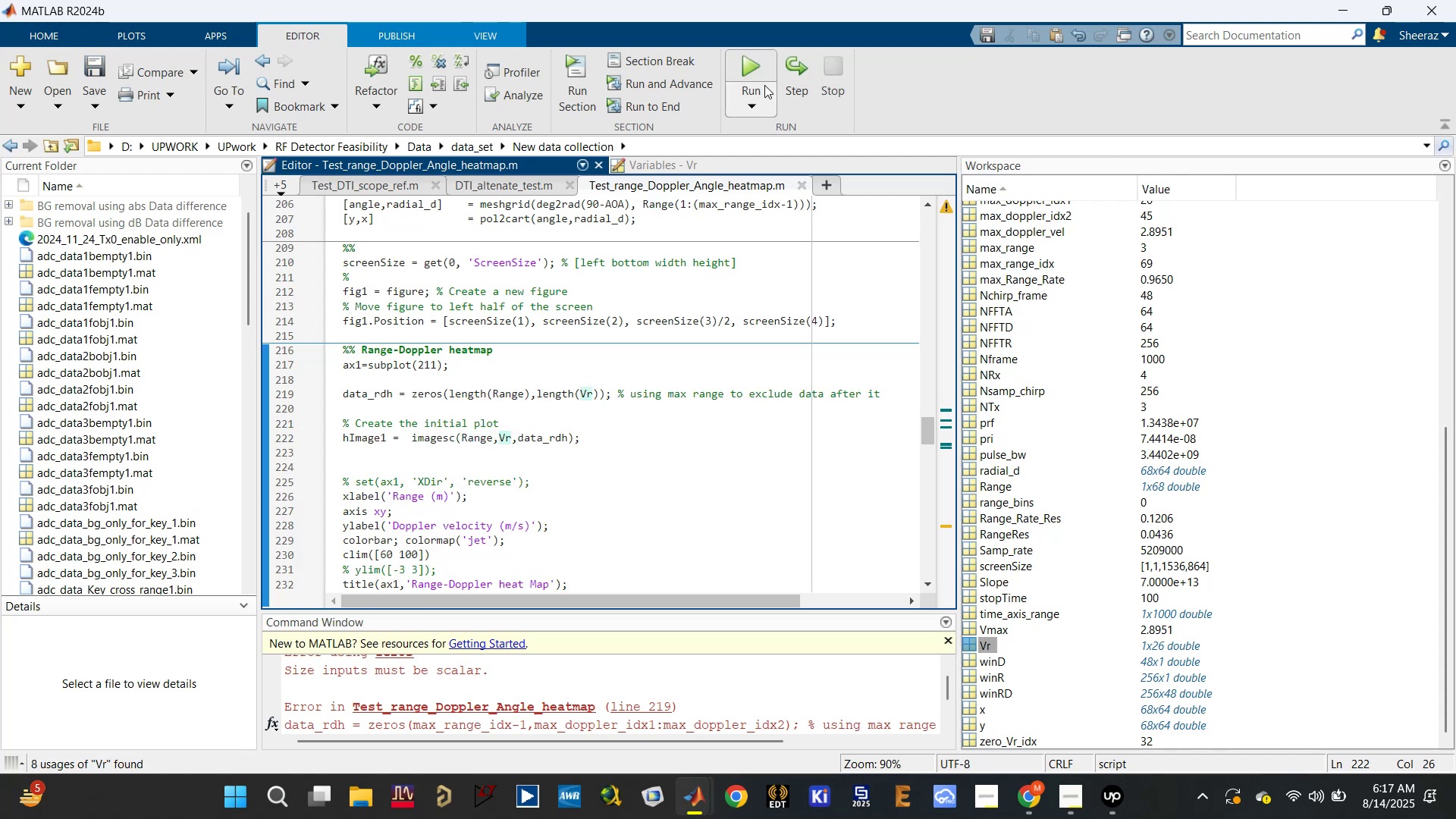 
left_click([758, 69])
 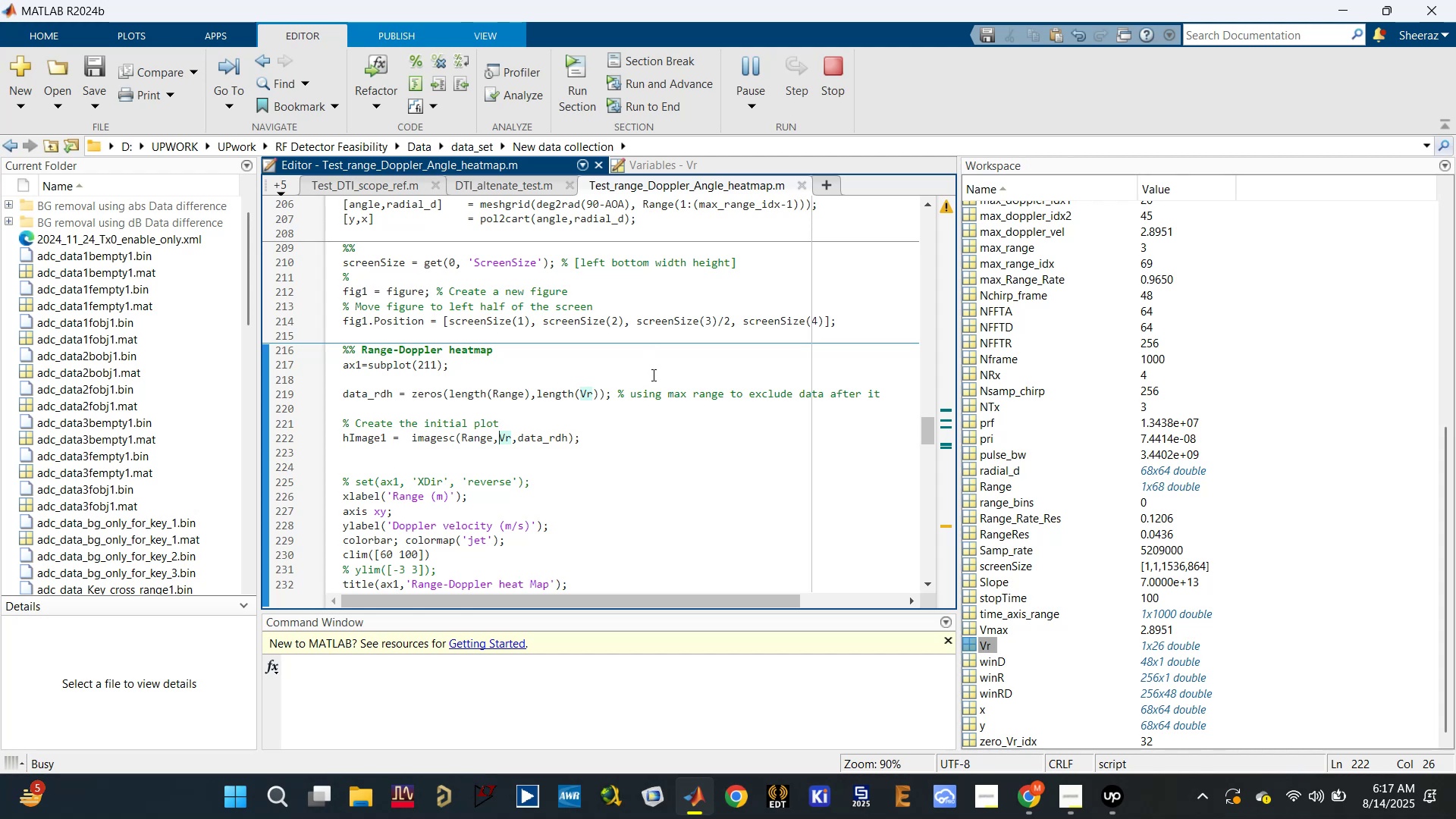 
left_click([731, 397])
 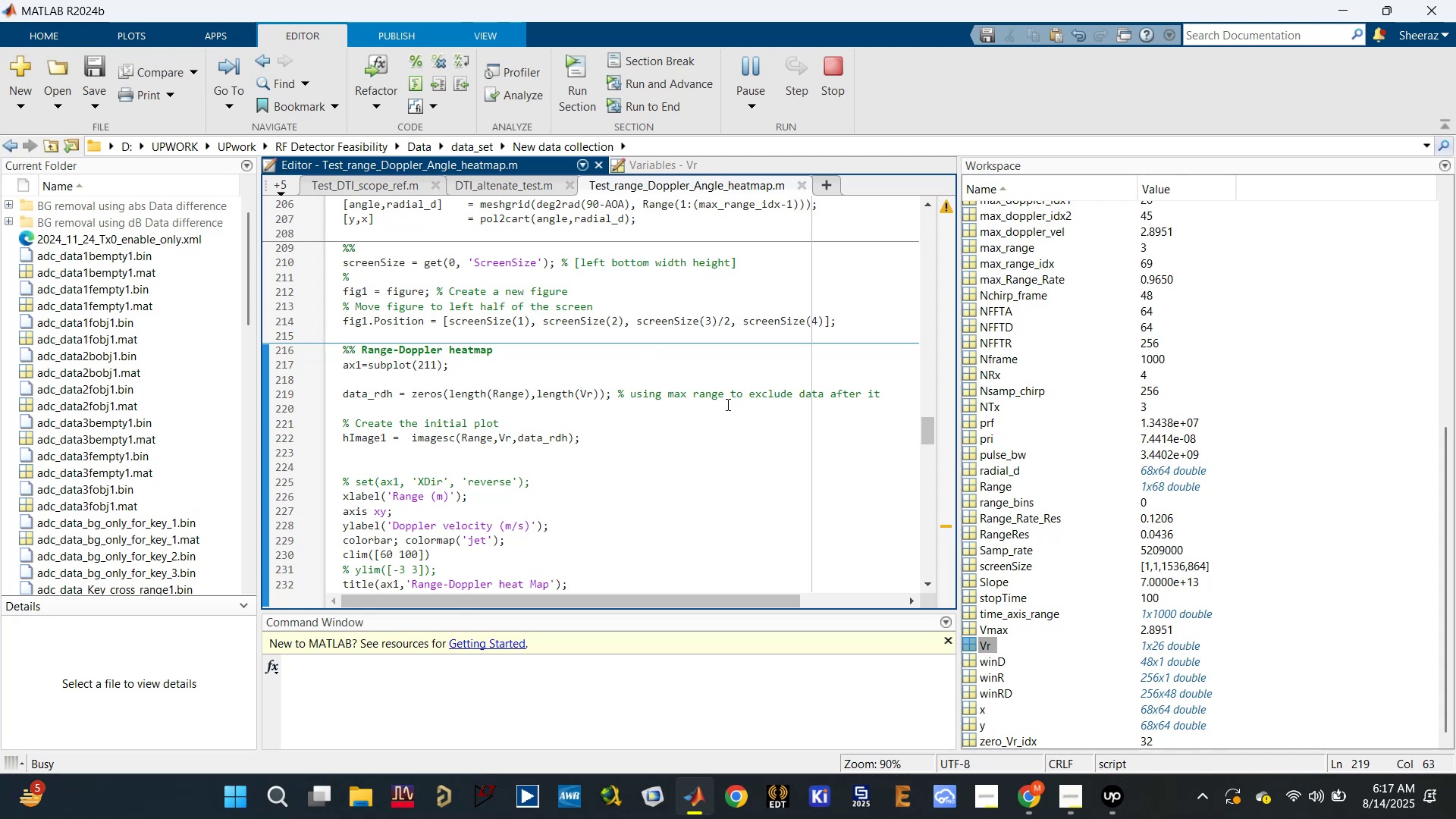 
type(and max vel )
 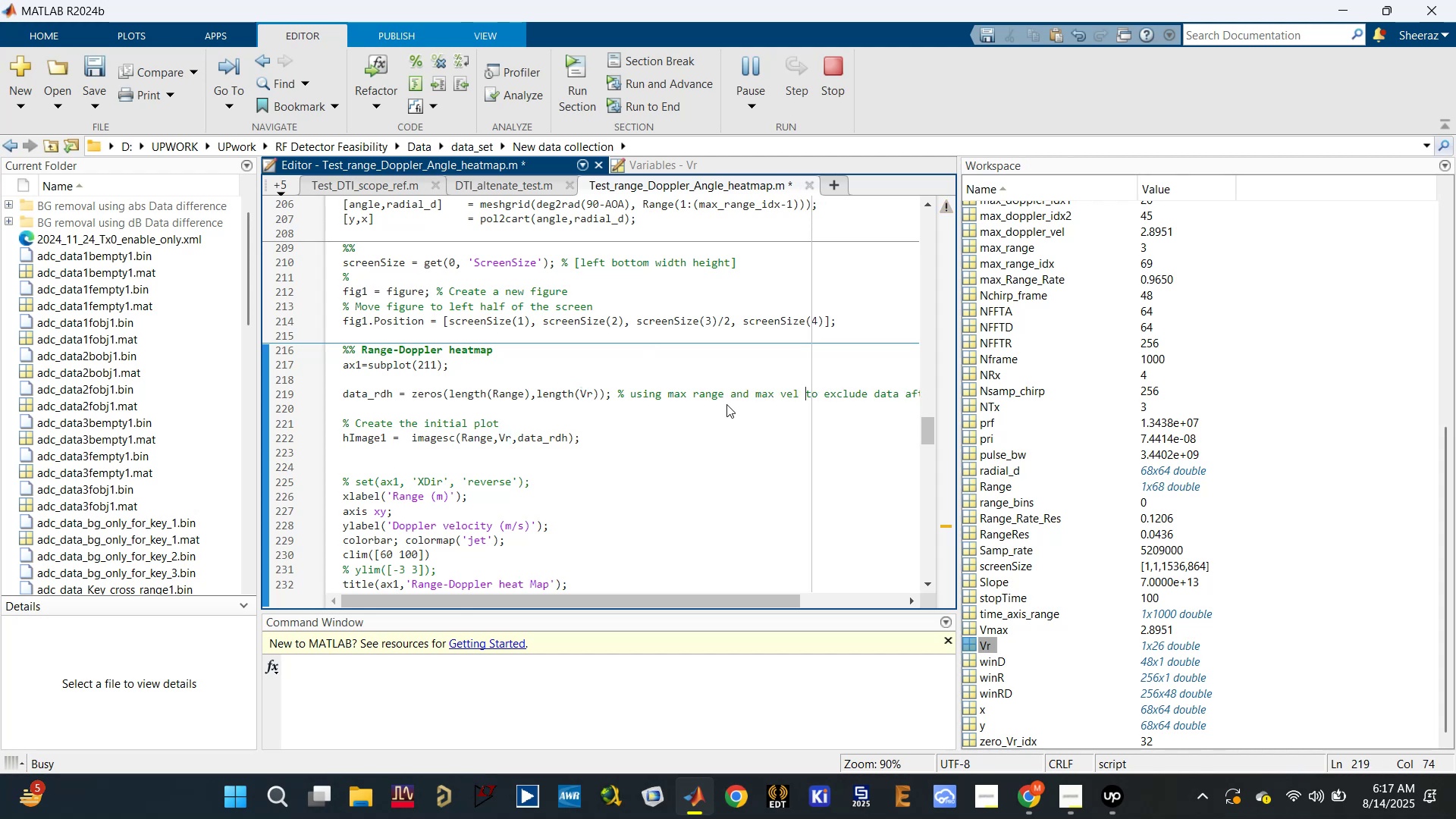 
key(Control+S)
 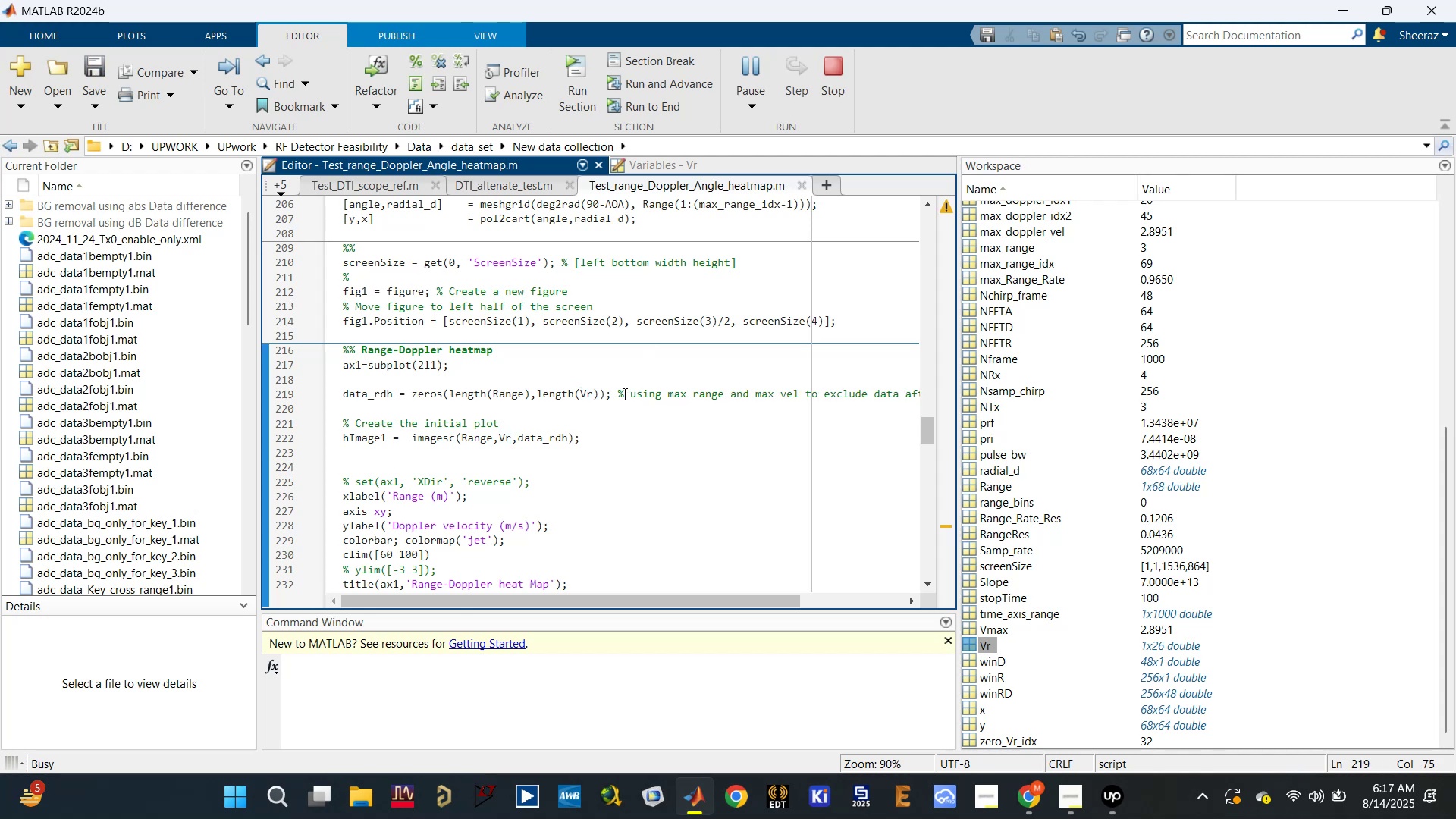 
left_click_drag(start_coordinate=[617, 391], to_coordinate=[934, 385])
 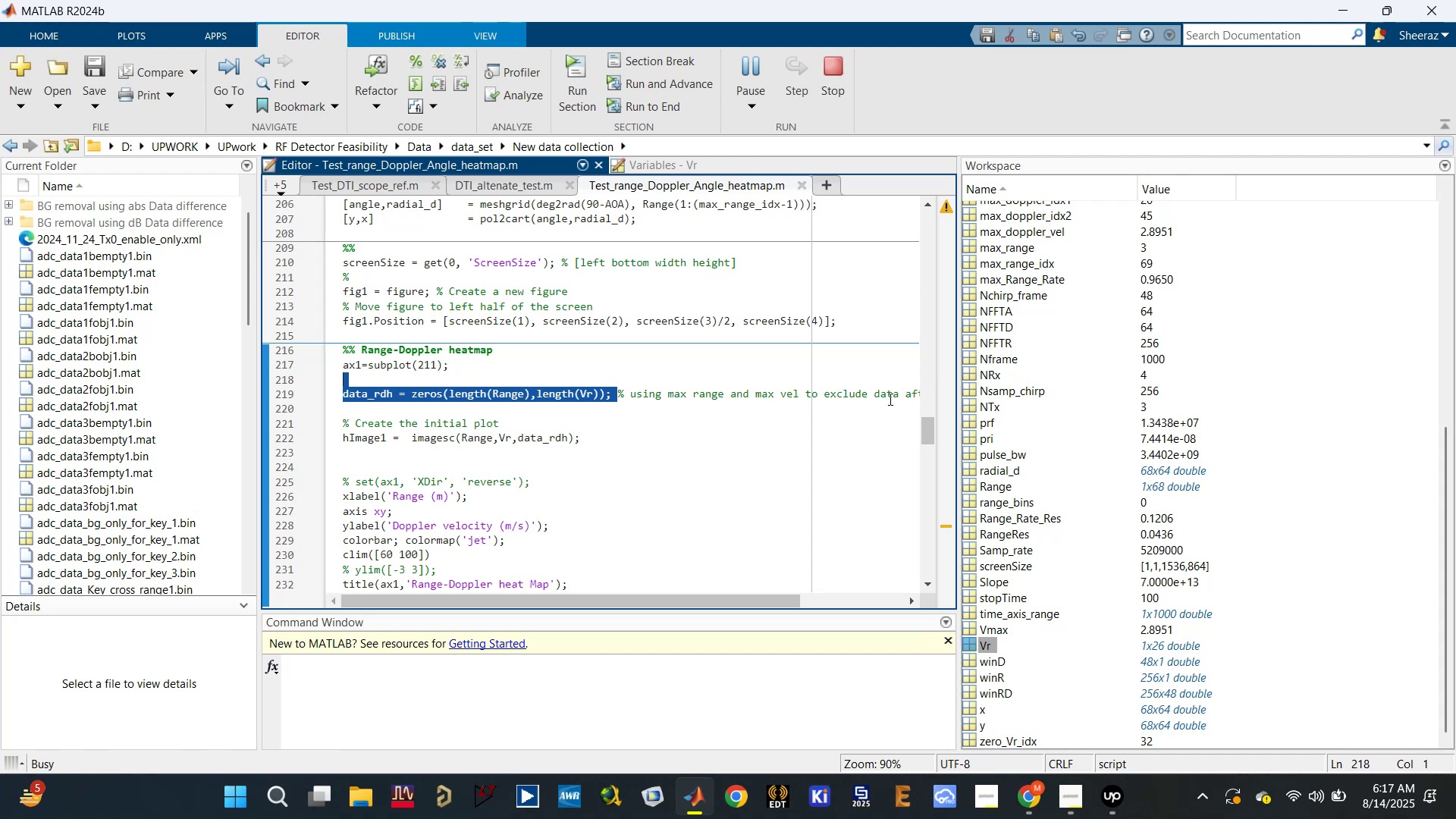 
left_click([764, 406])
 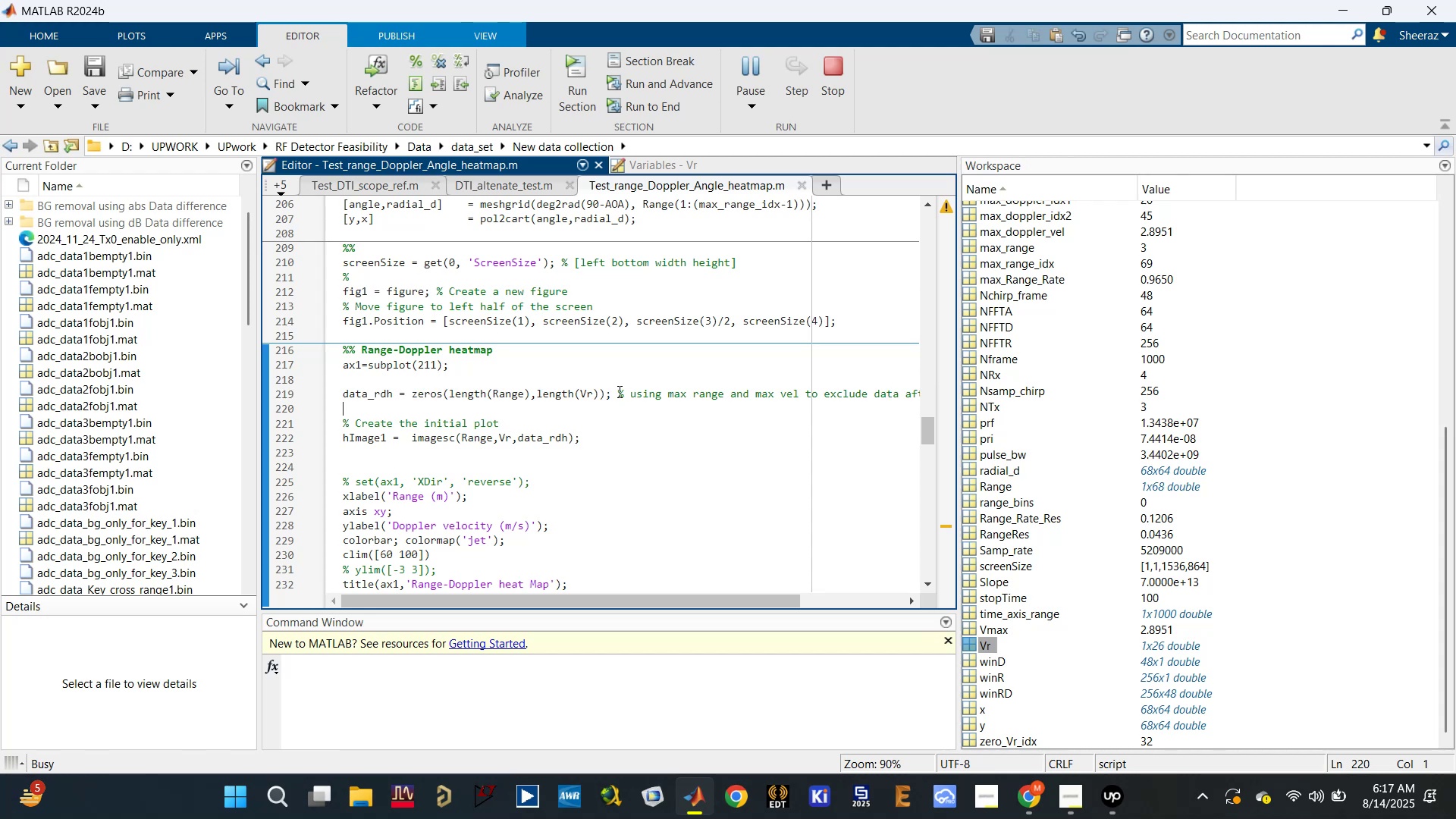 
left_click_drag(start_coordinate=[616, 391], to_coordinate=[907, 393])
 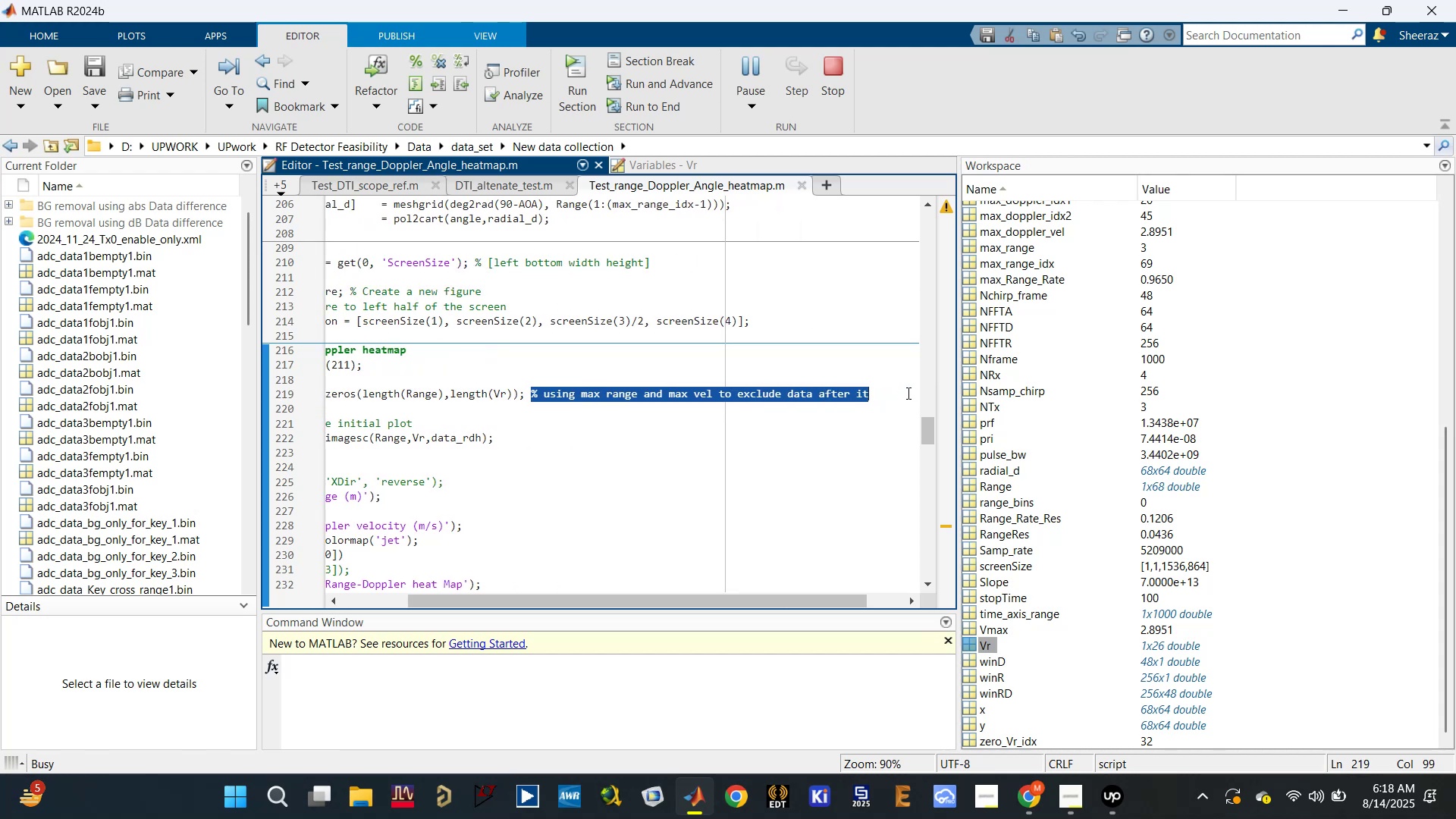 
key(Control+X)
 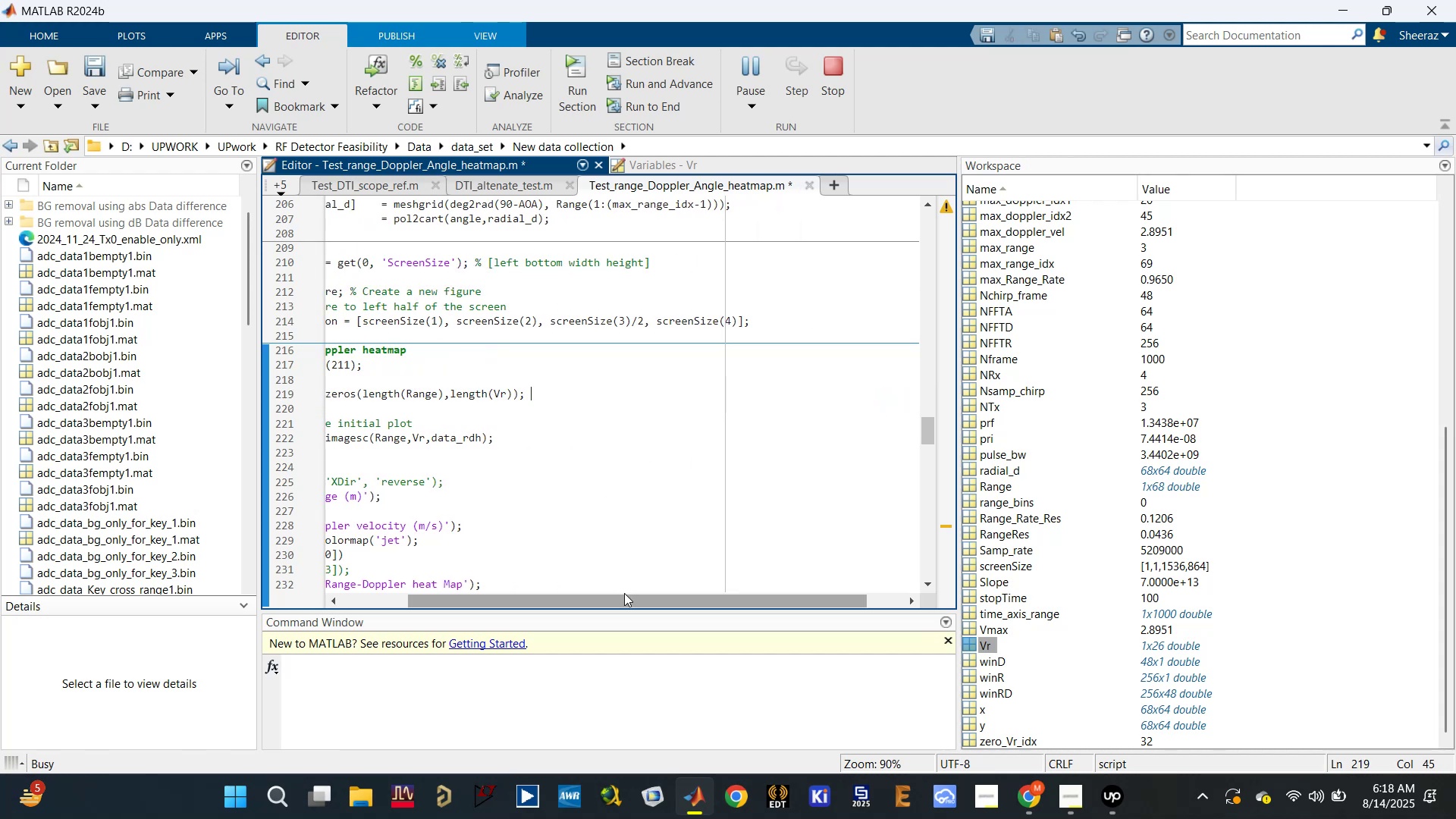 
left_click_drag(start_coordinate=[624, 593], to_coordinate=[466, 596])
 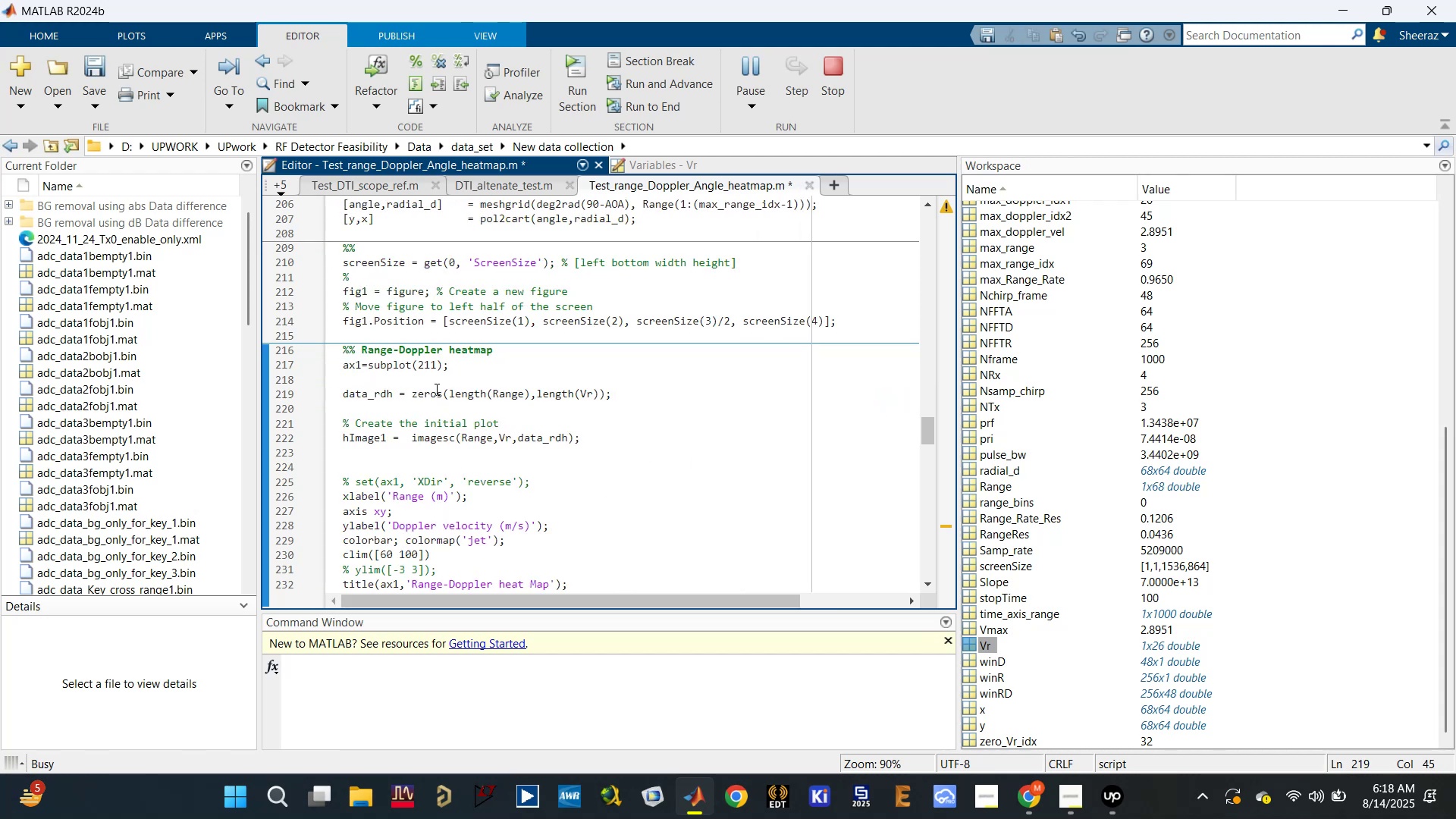 
left_click([436, 382])
 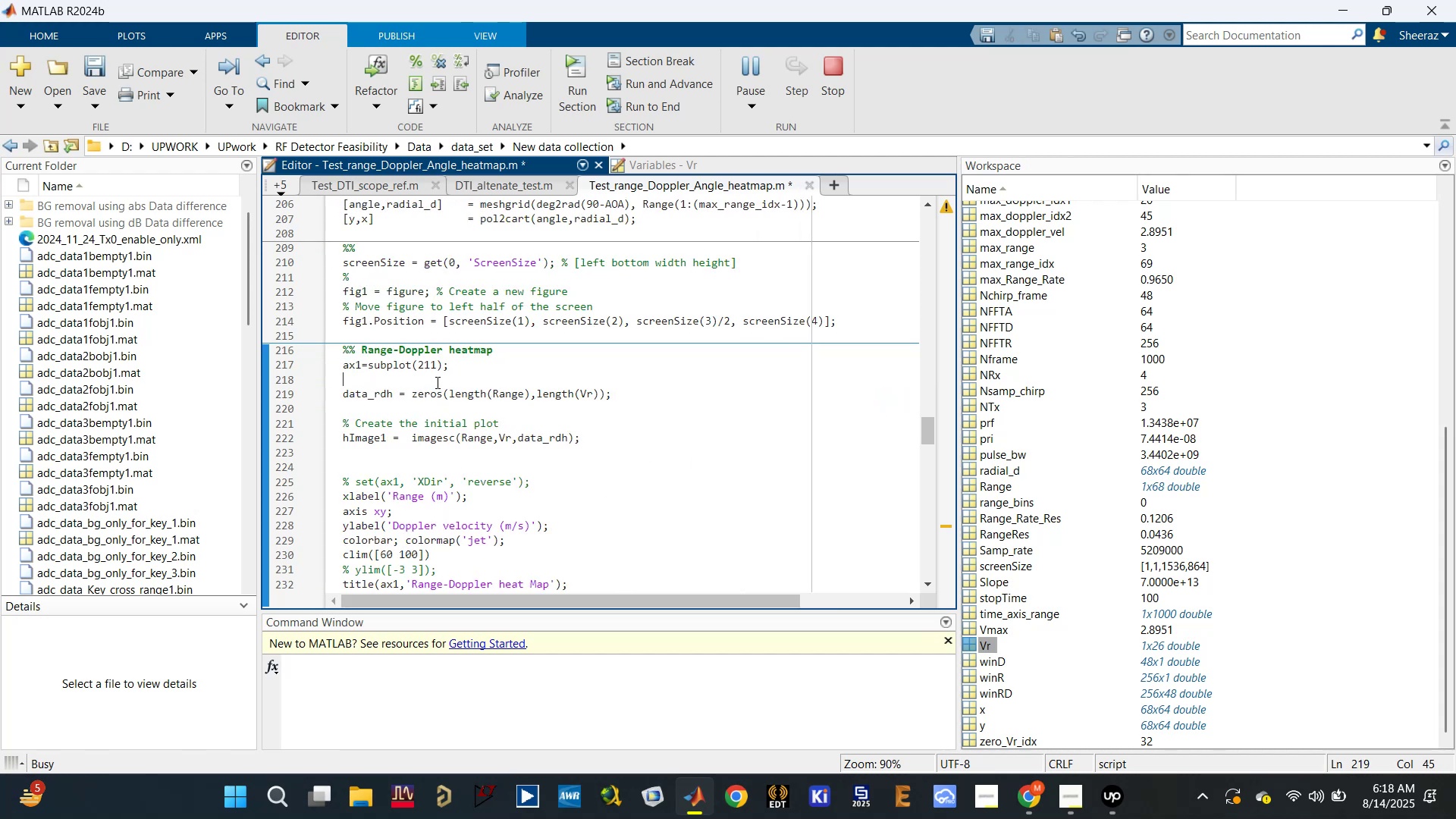 
key(Control+ControlLeft)
 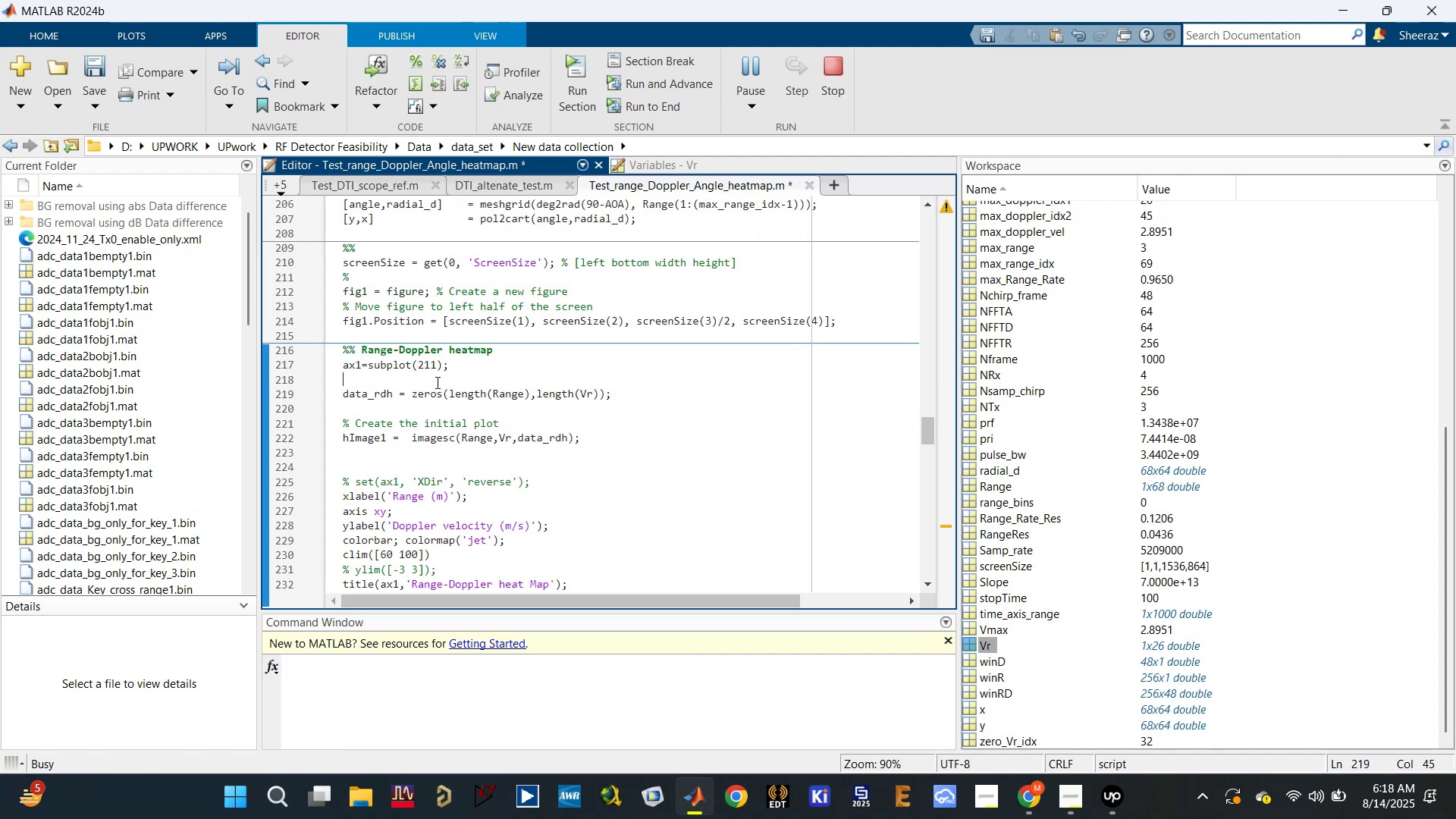 
key(Control+V)
 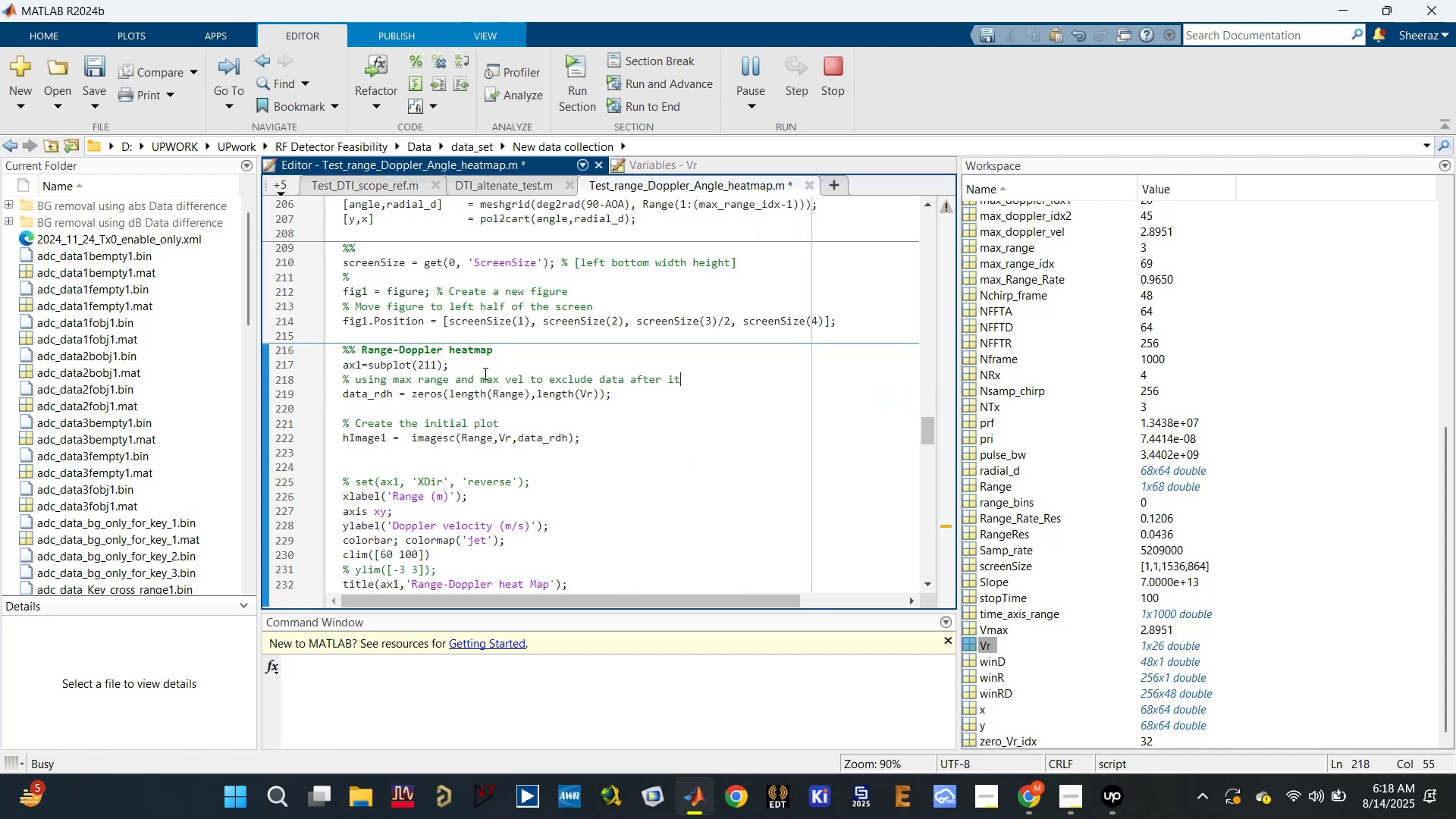 
left_click([485, 369])
 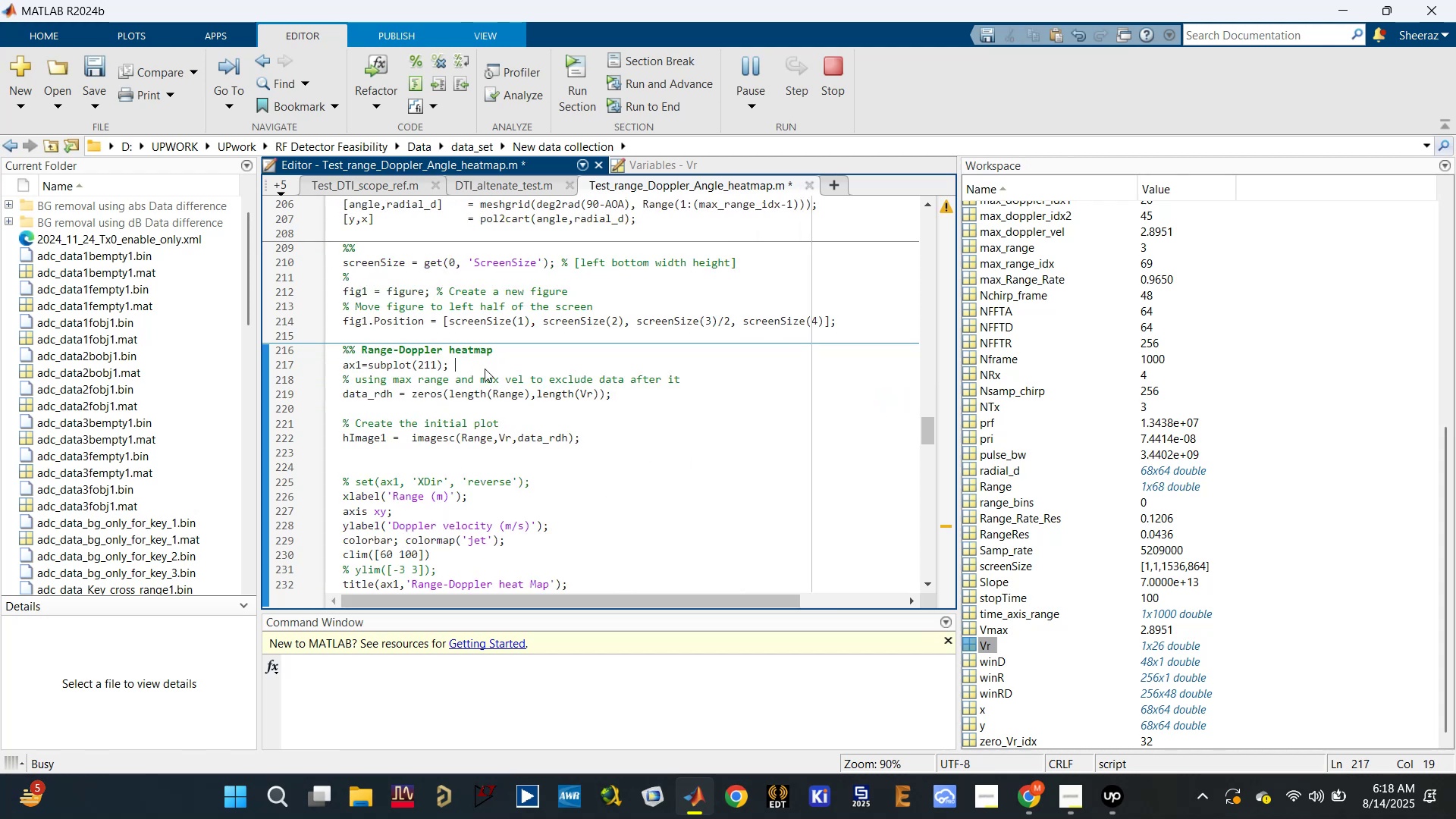 
key(Enter)
 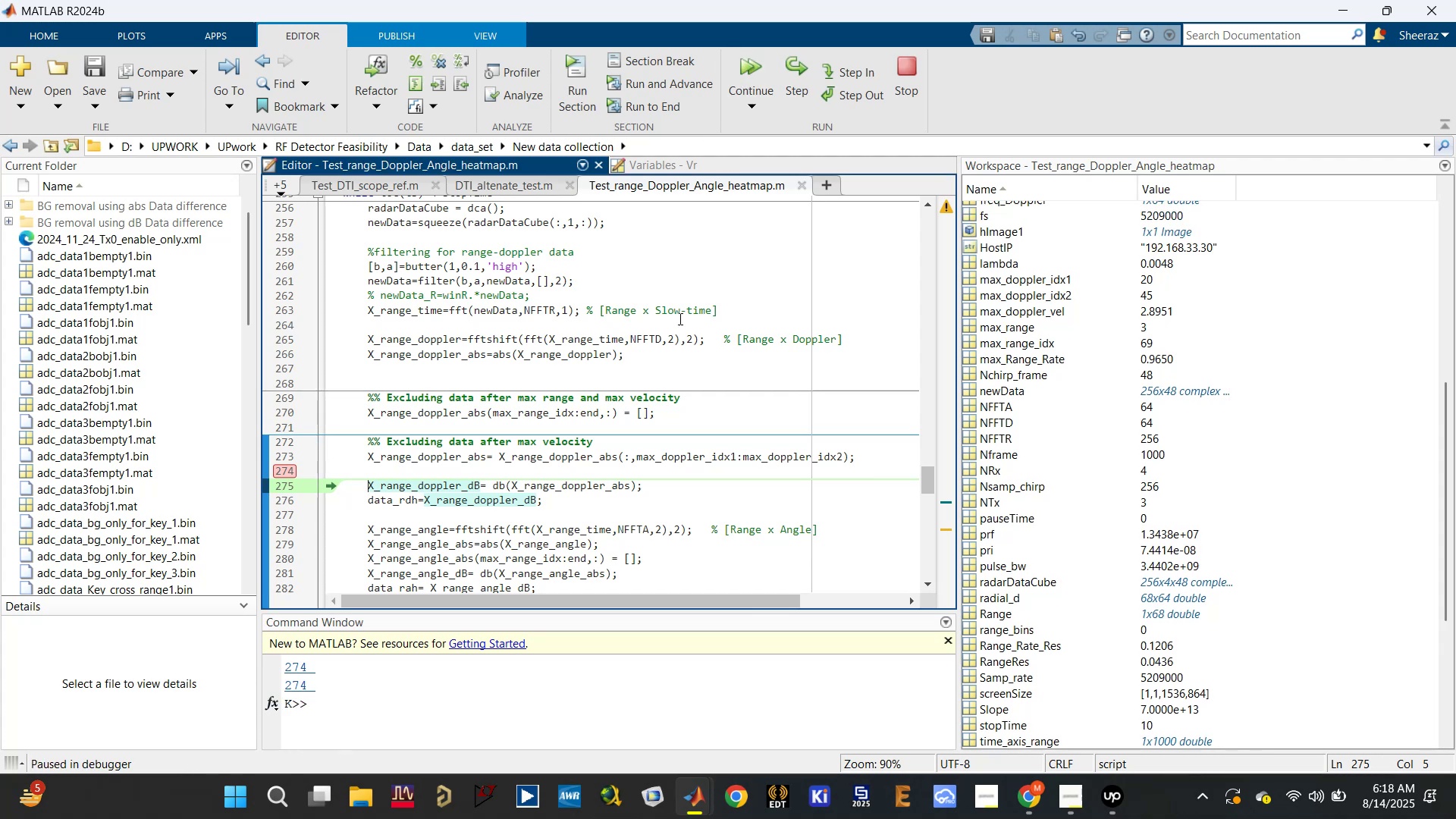 
wait(7.27)
 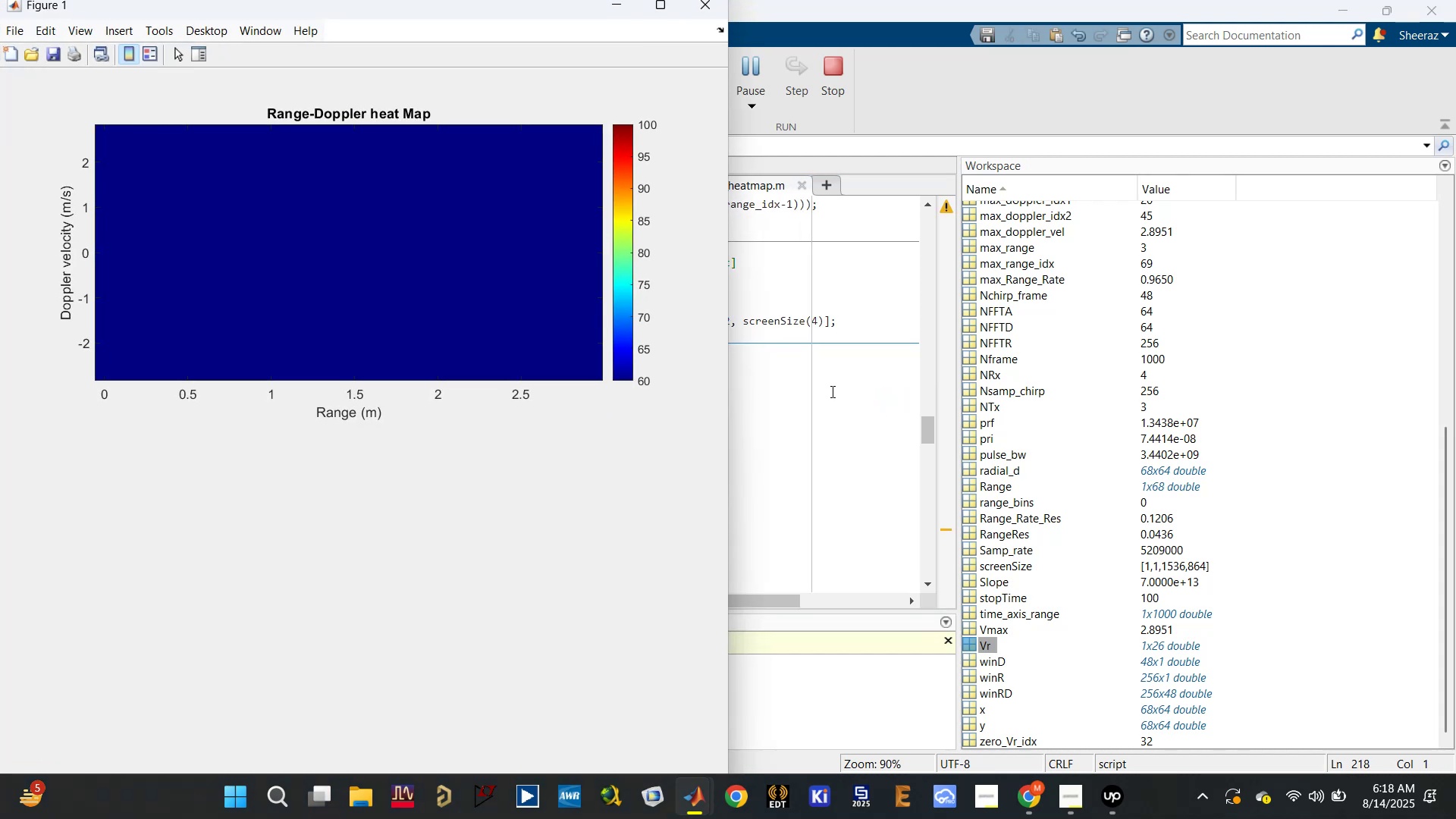 
left_click([287, 485])
 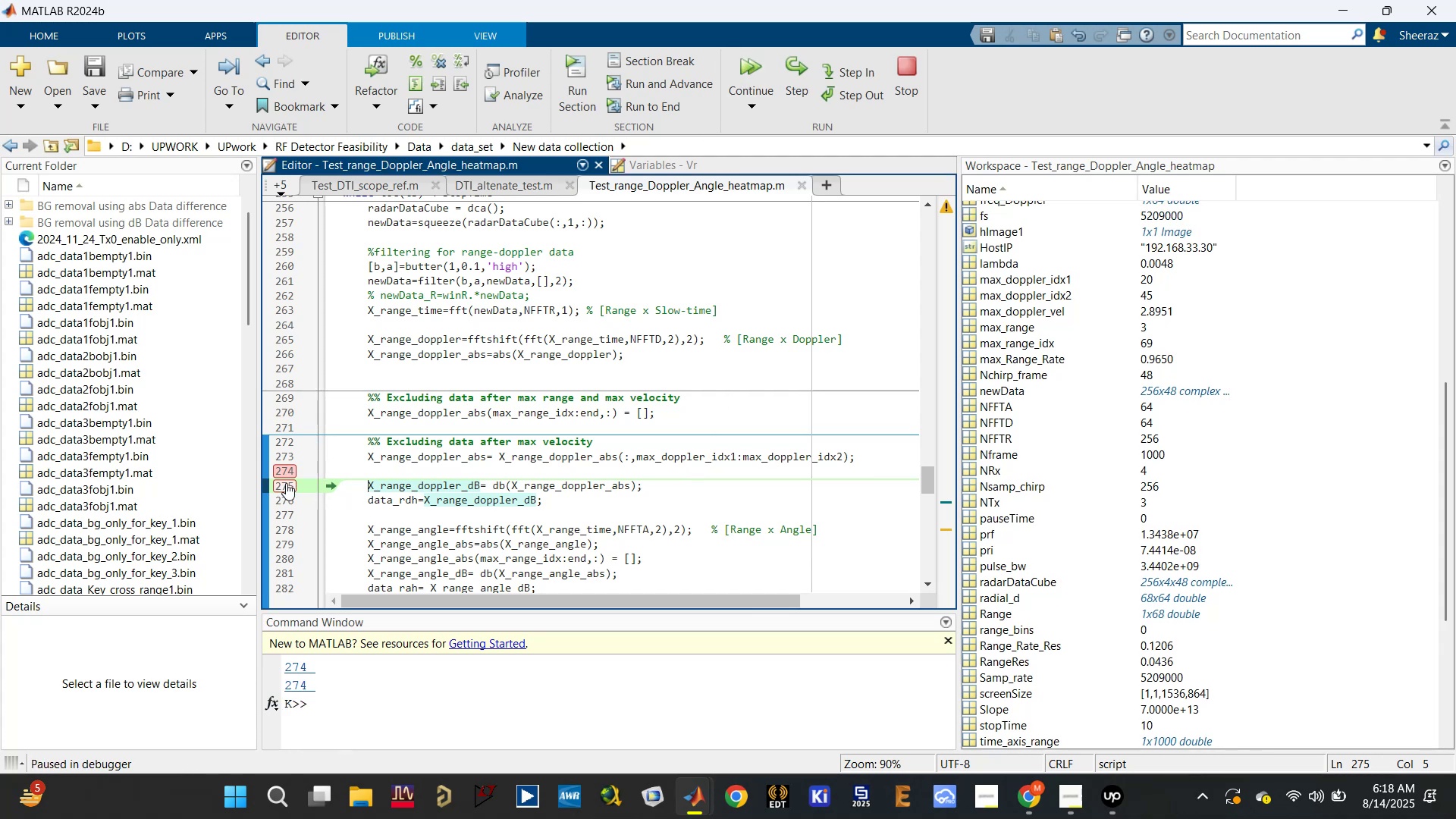 
double_click([290, 469])
 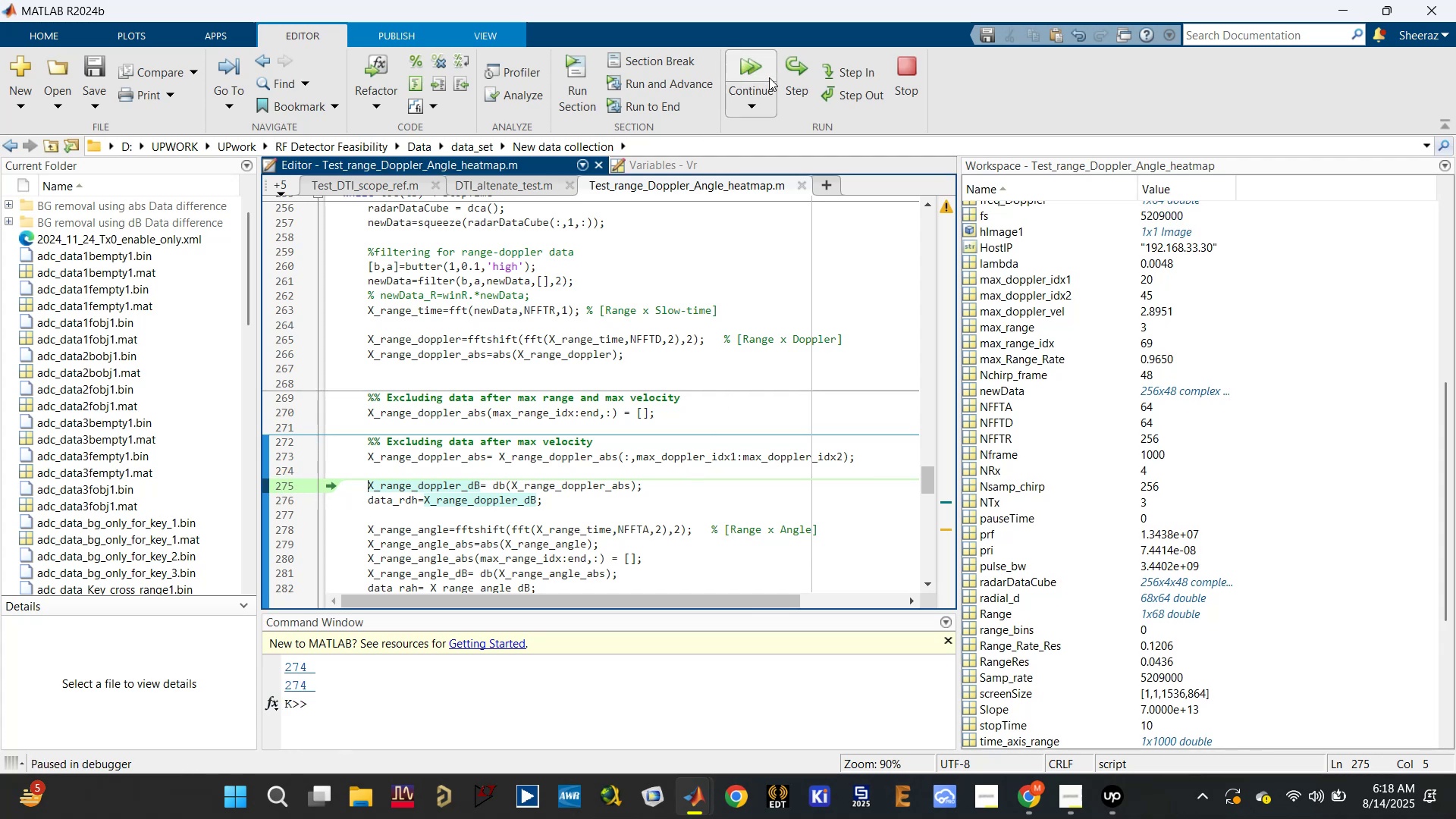 
left_click([761, 63])
 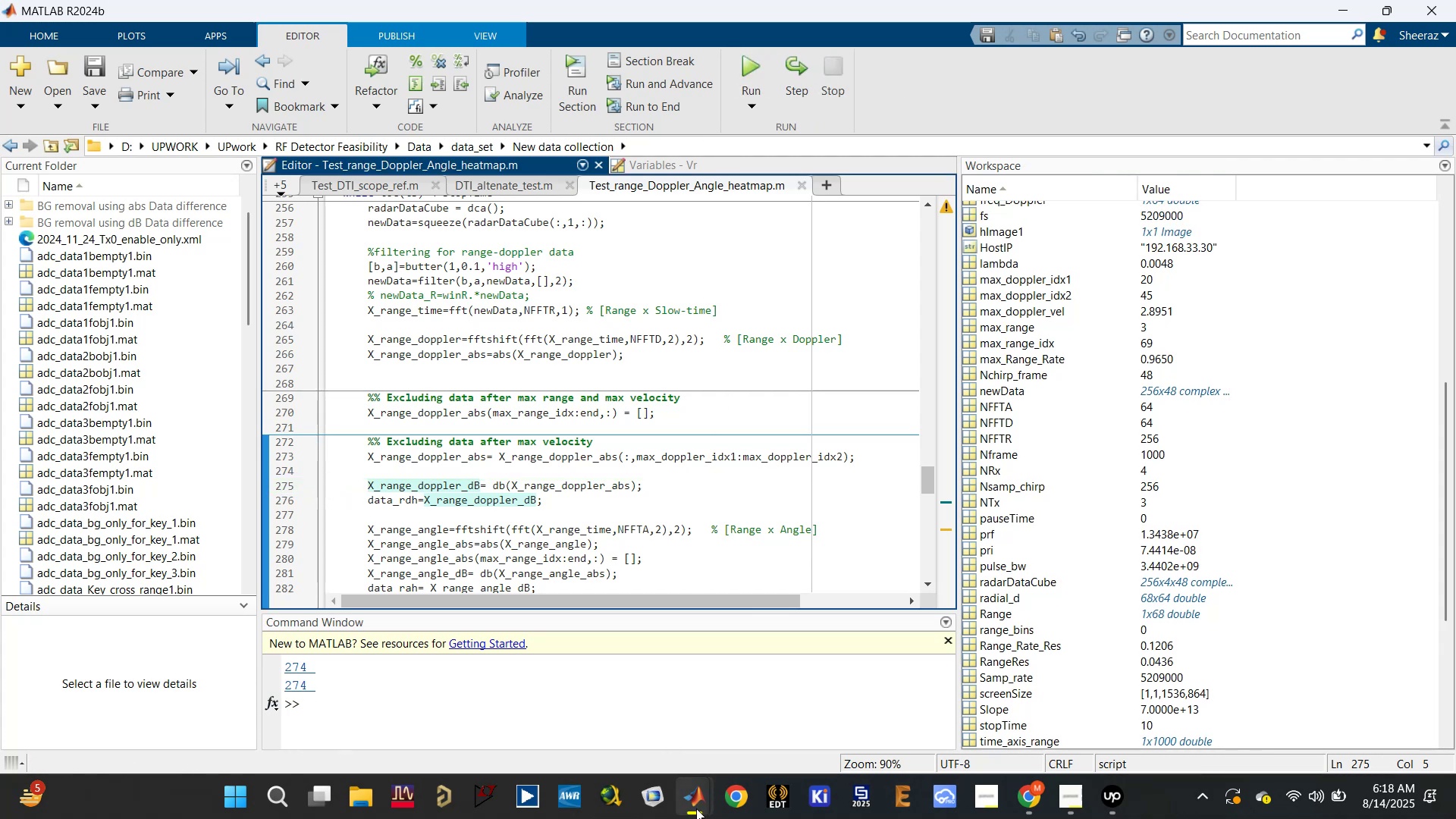 
left_click([798, 689])
 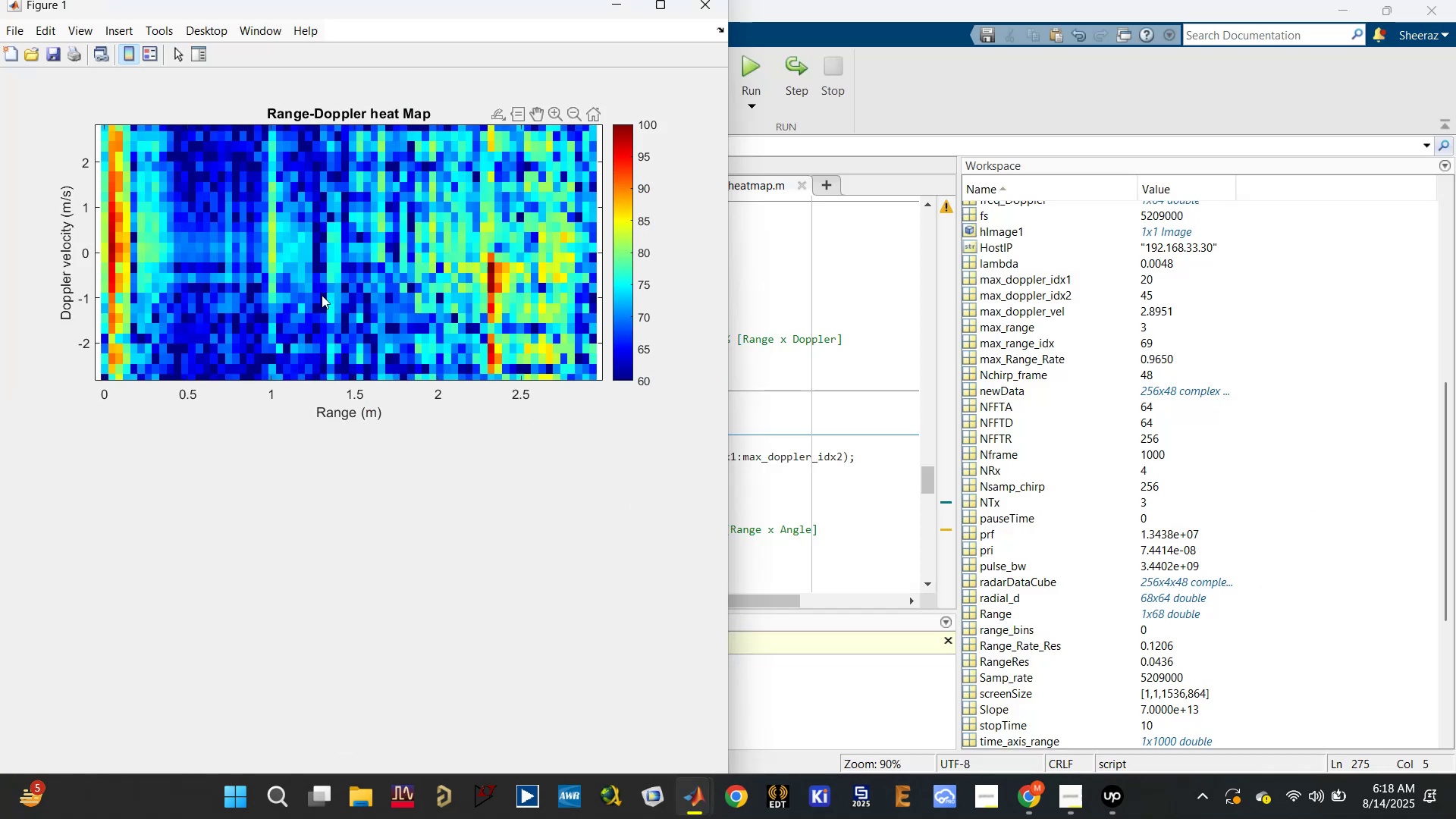 
left_click([819, 290])
 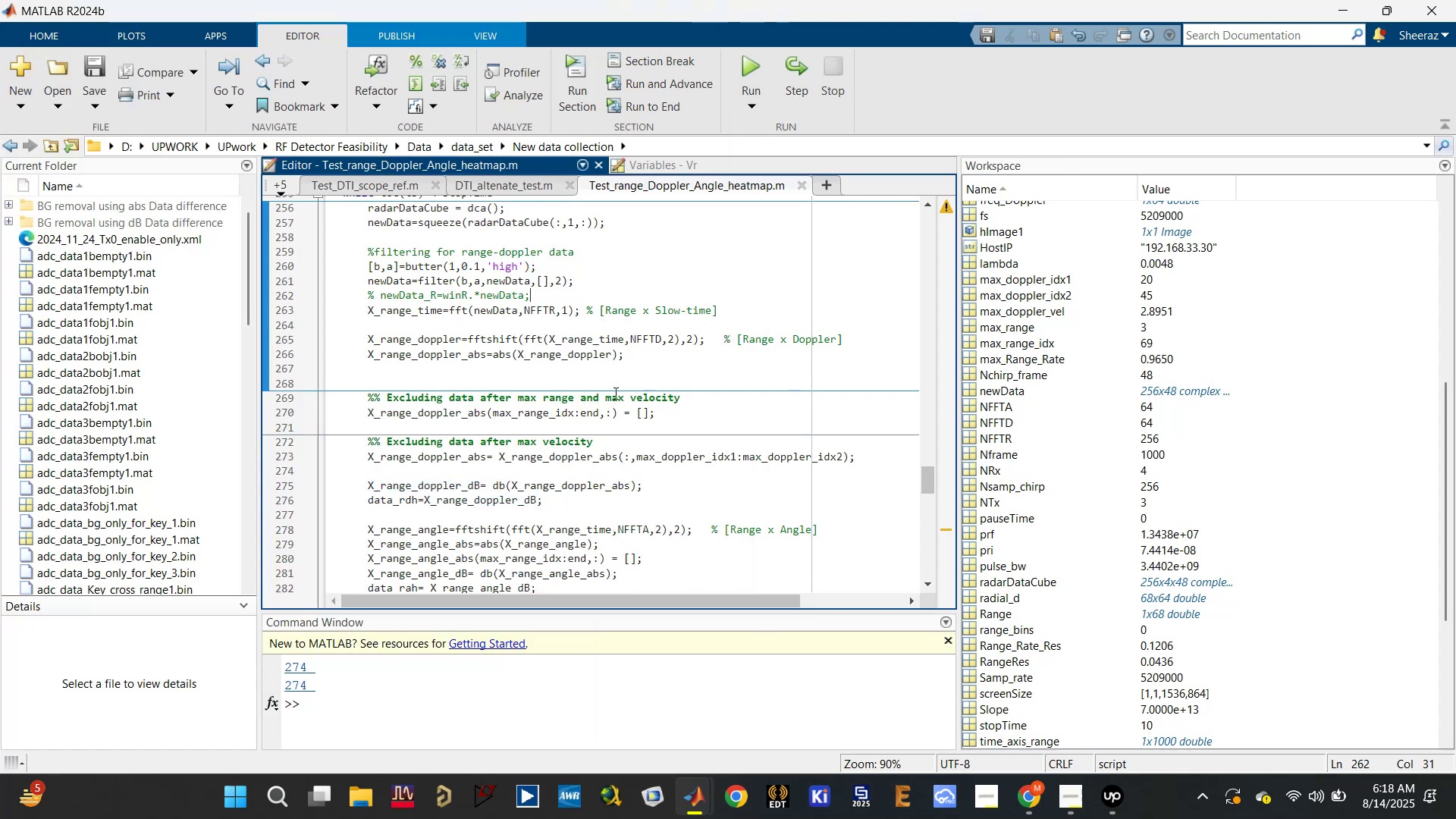 
scroll: coordinate [593, 410], scroll_direction: down, amount: 4.0
 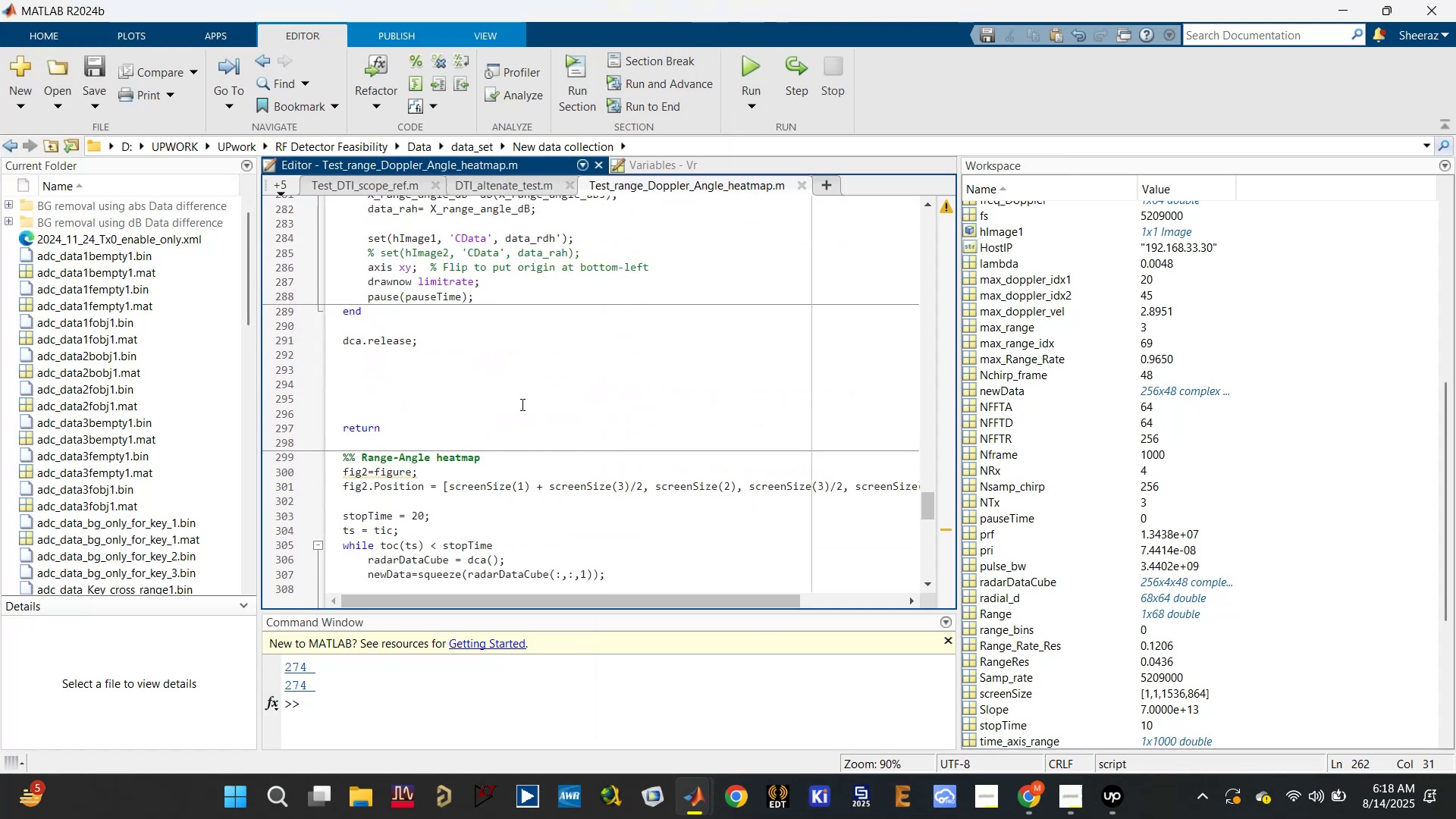 
scroll: coordinate [482, 391], scroll_direction: up, amount: 6.0
 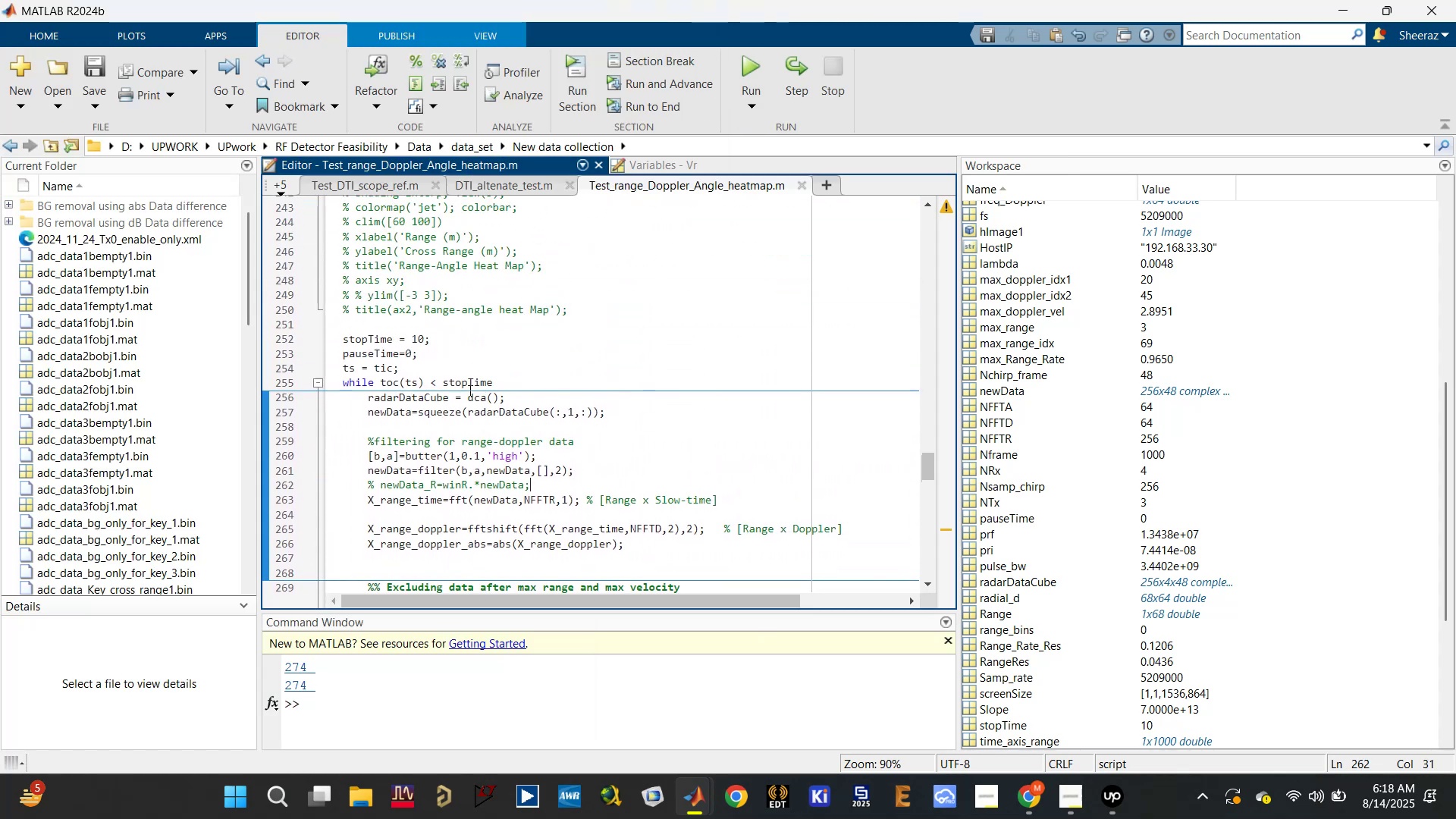 
key(Control+S)
 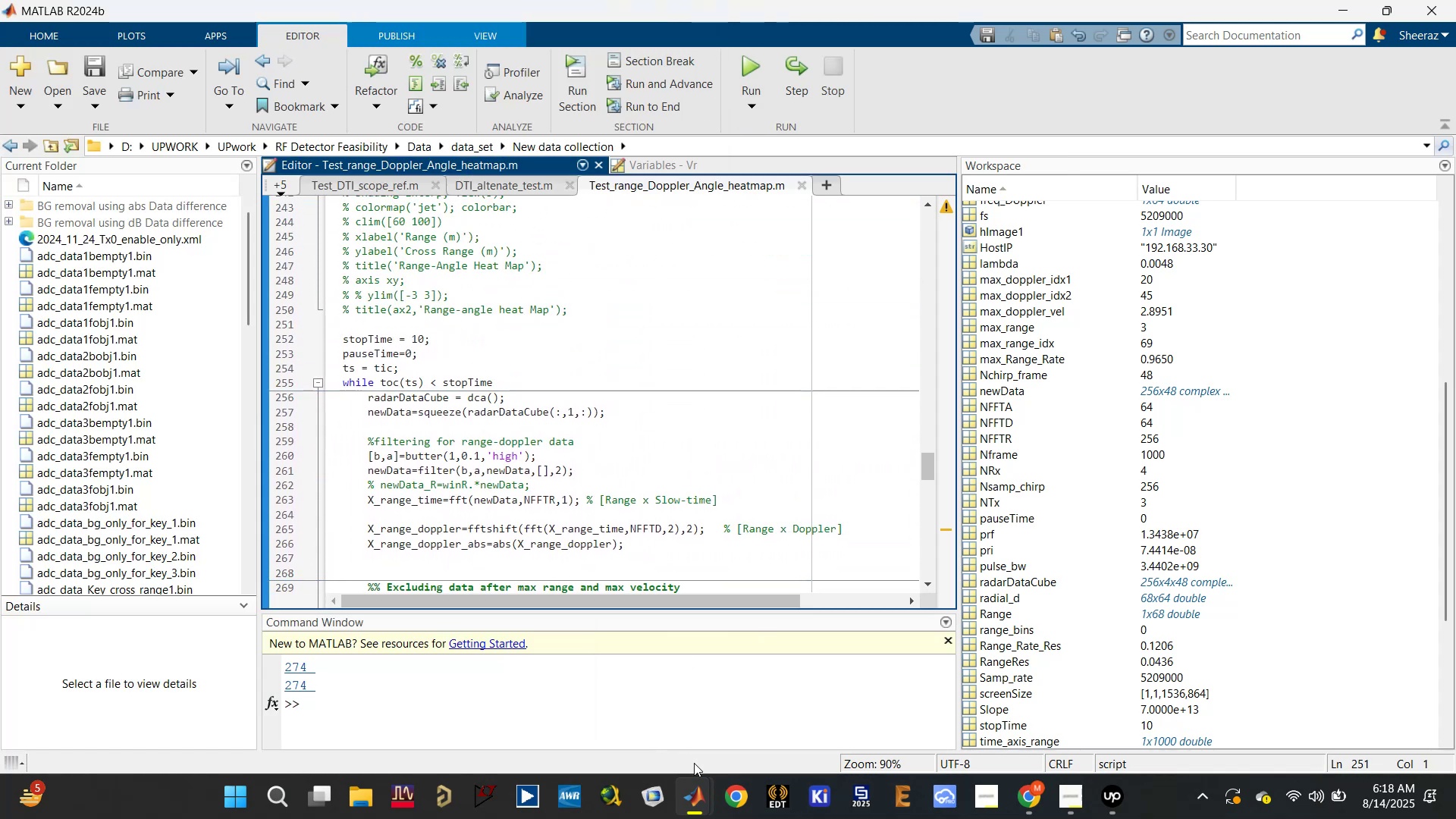 
double_click([793, 700])
 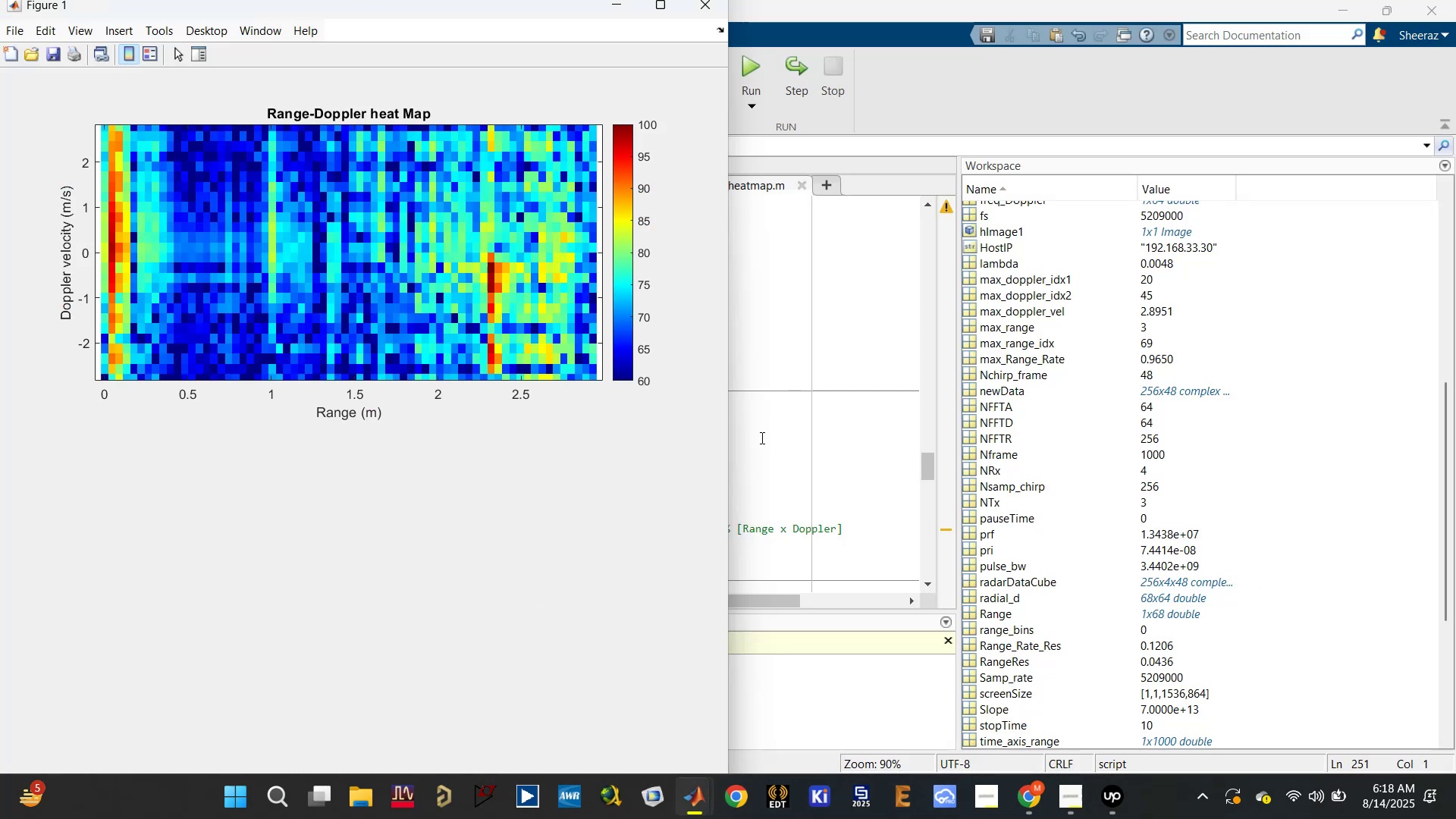 
left_click([802, 322])
 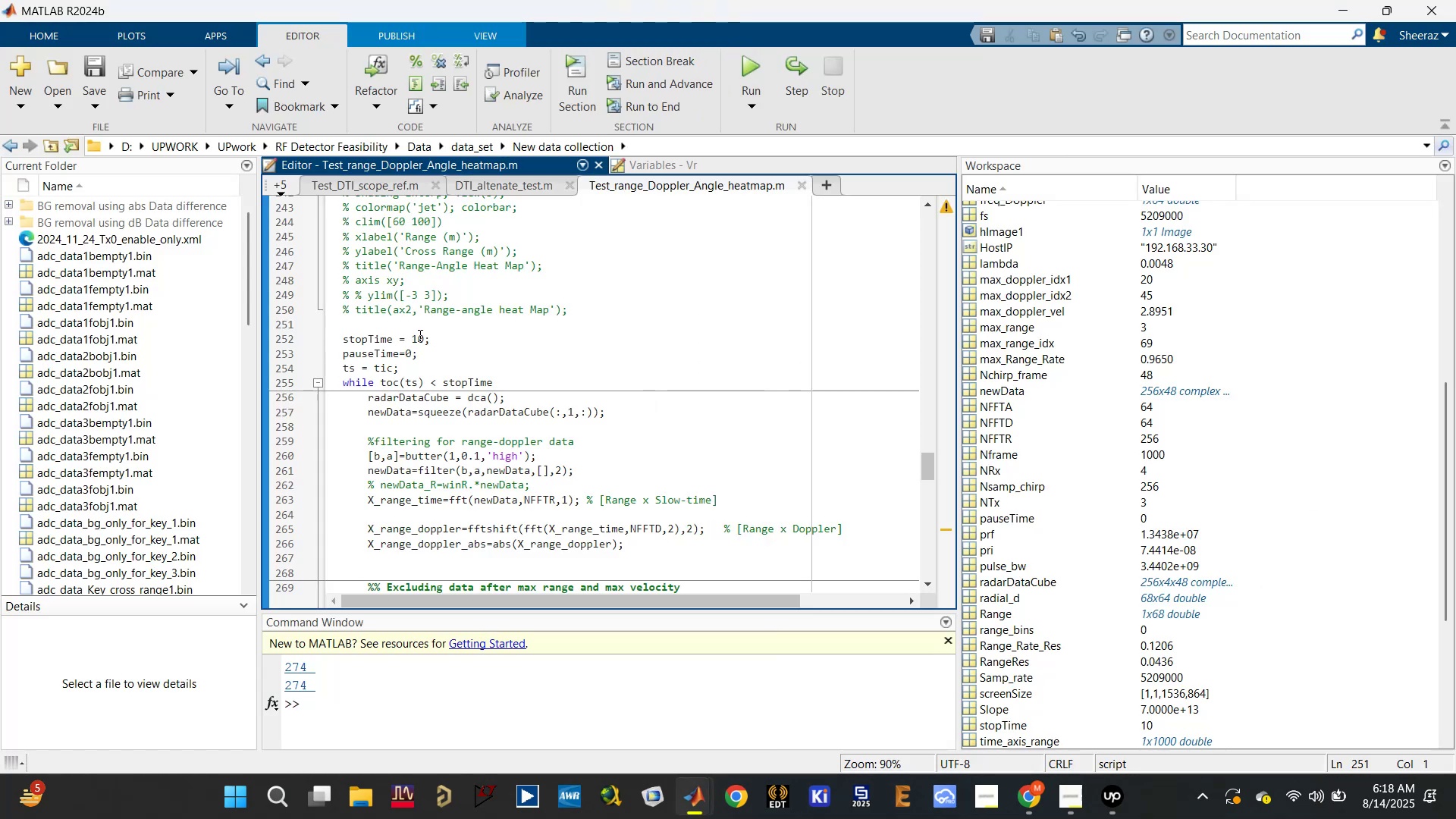 
left_click([418, 334])
 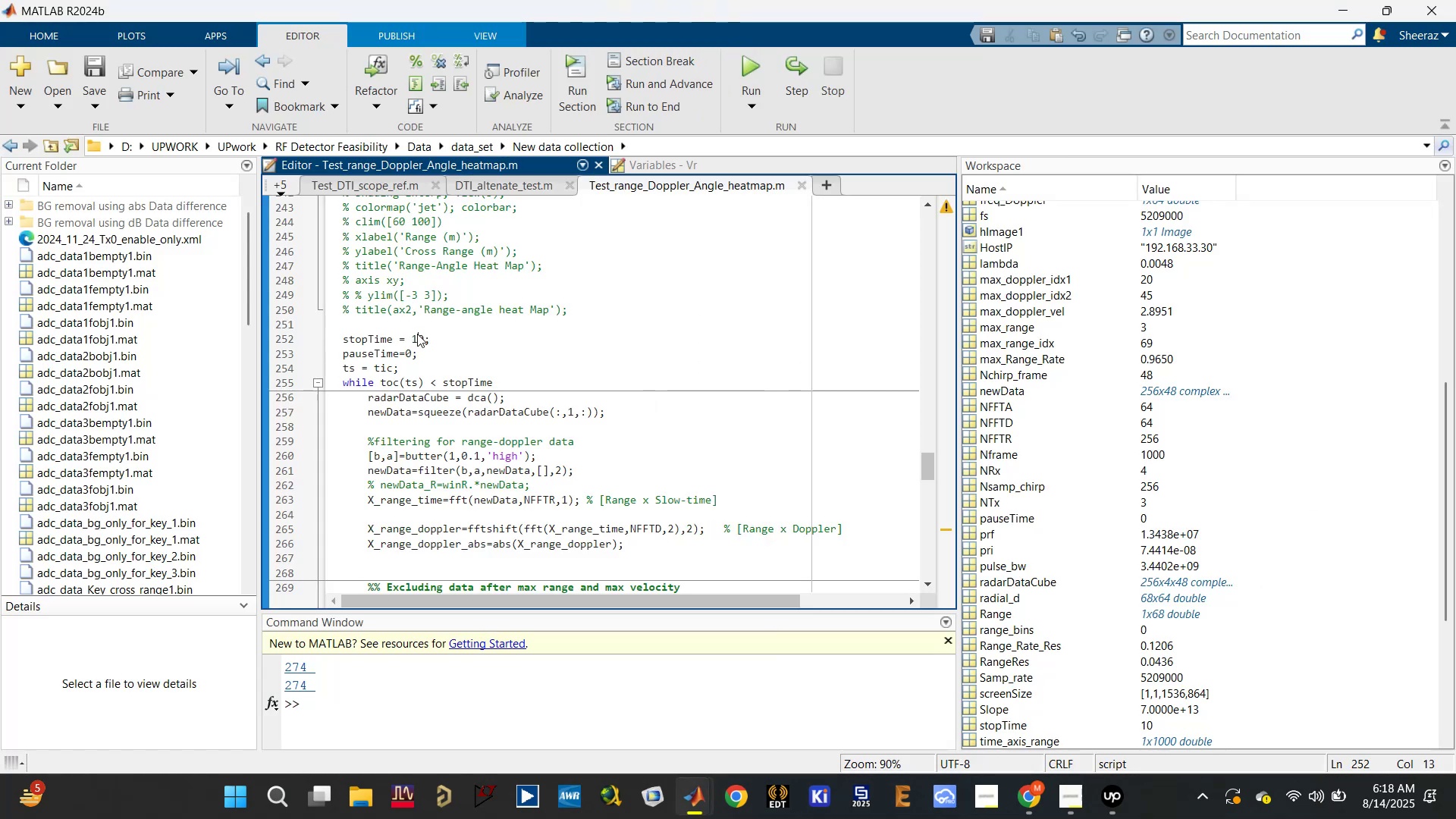 
left_click_drag(start_coordinate=[416, 335], to_coordinate=[411, 337])
 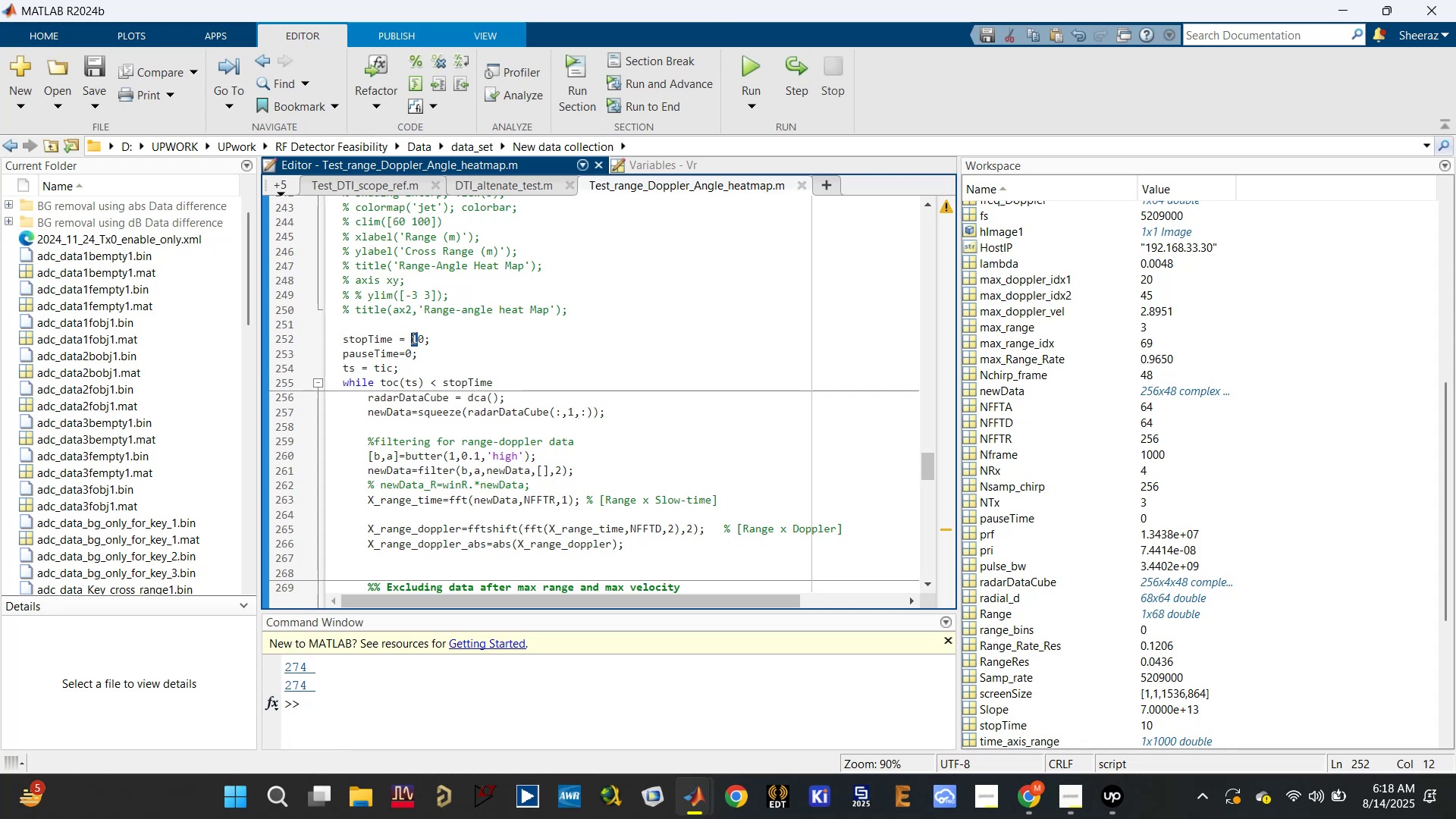 
key(2)
 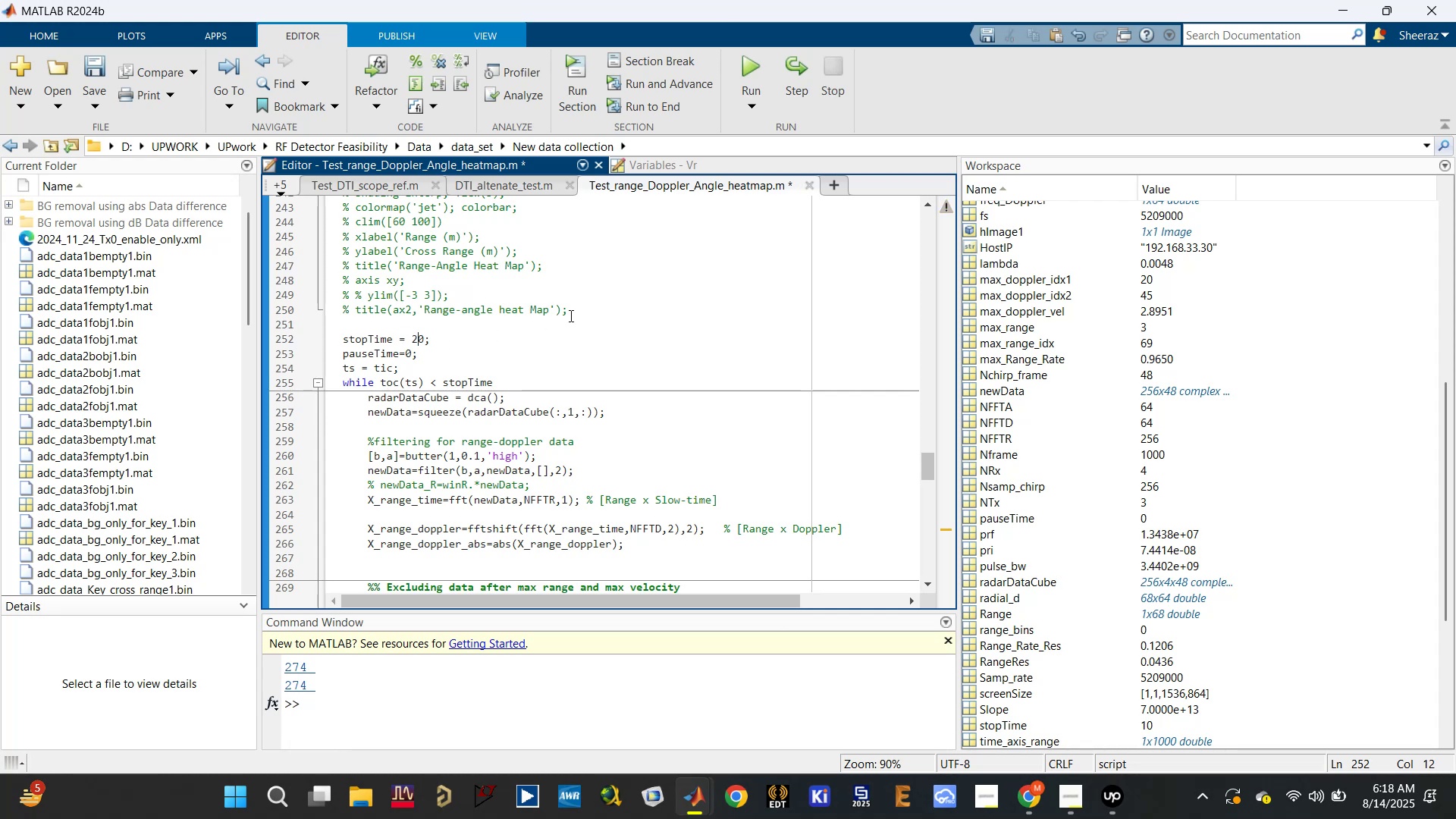 
left_click([570, 315])
 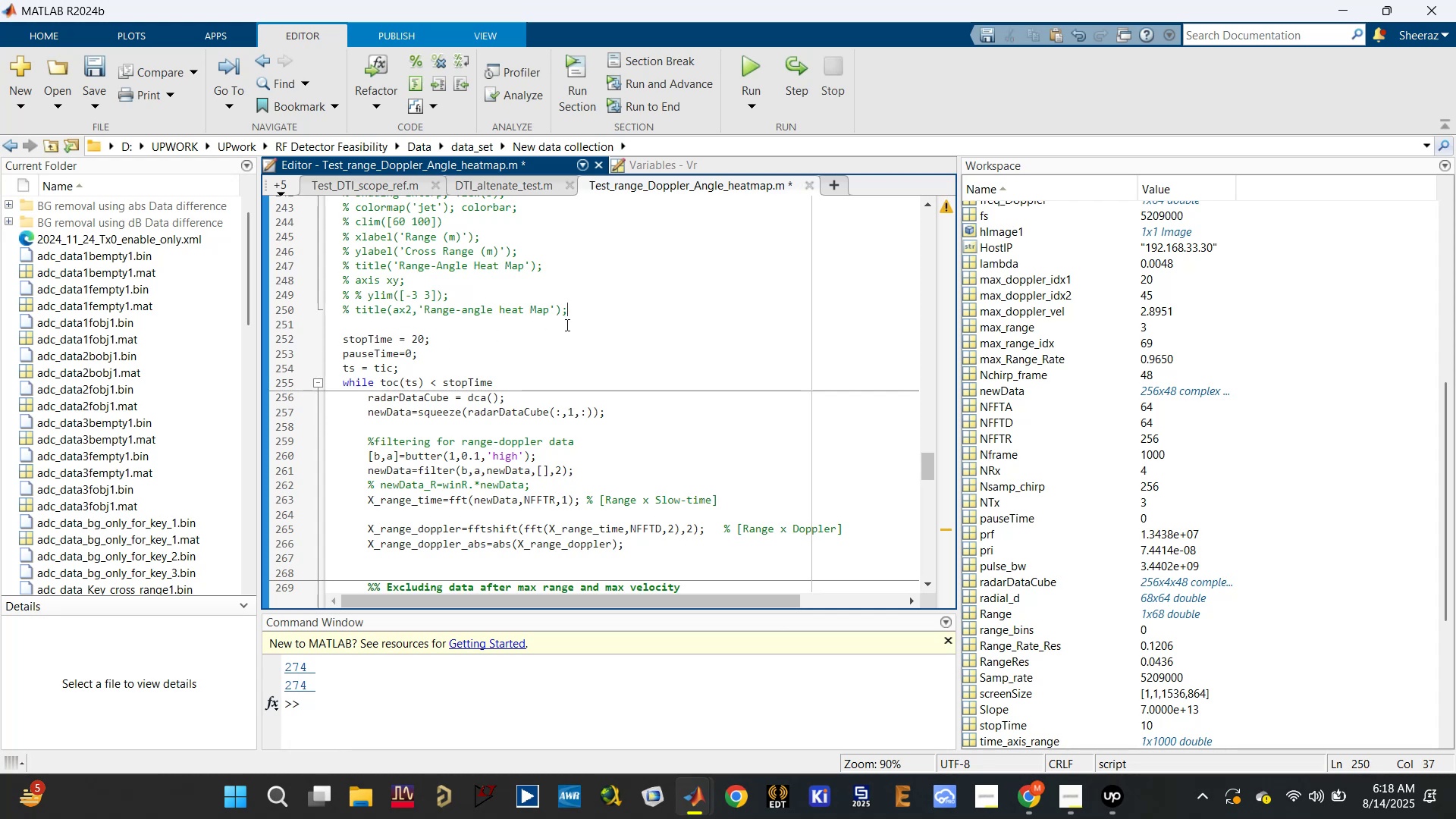 
scroll: coordinate [551, 350], scroll_direction: down, amount: 5.0
 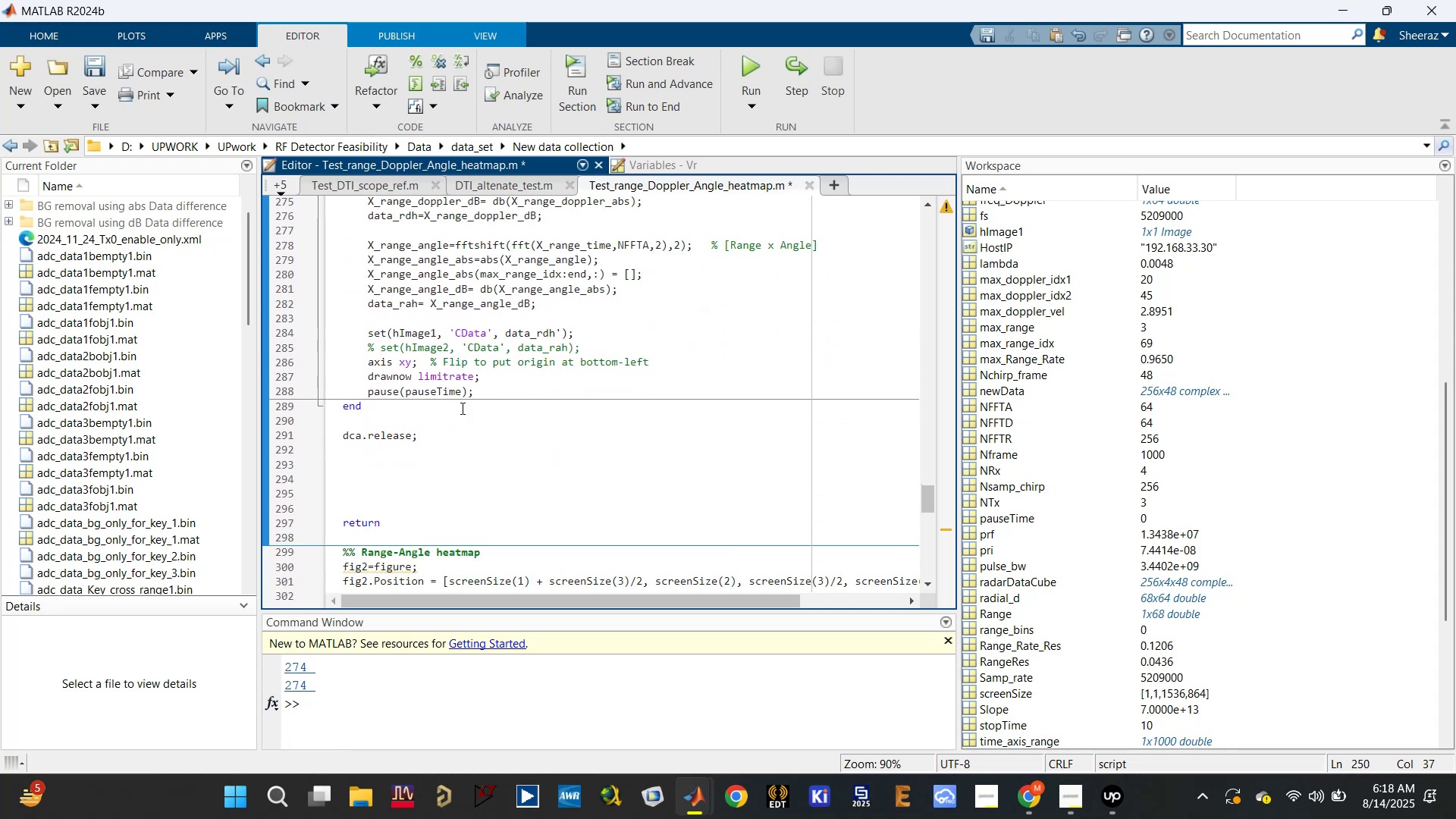 
key(Control+S)
 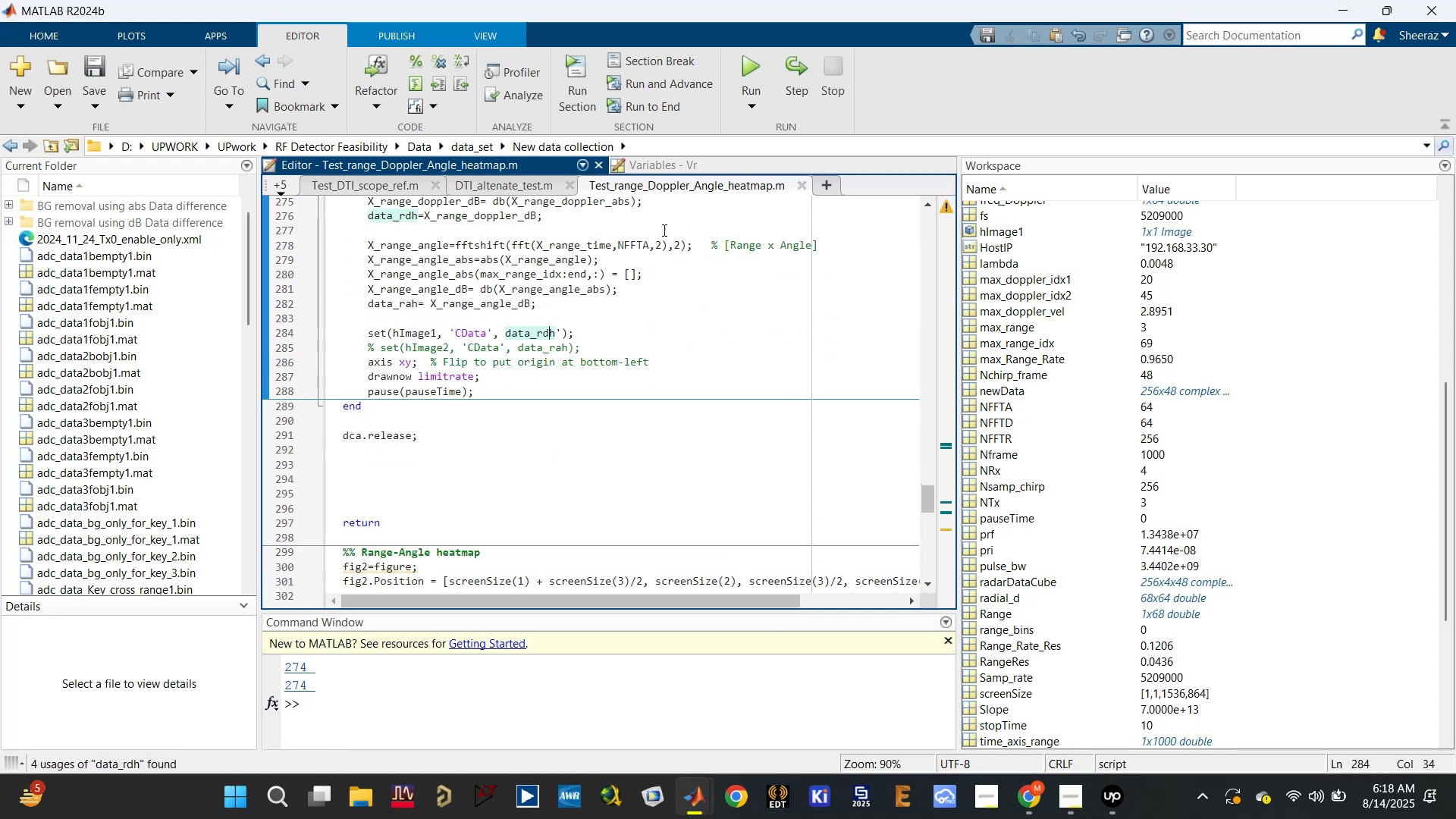 
left_click([751, 72])
 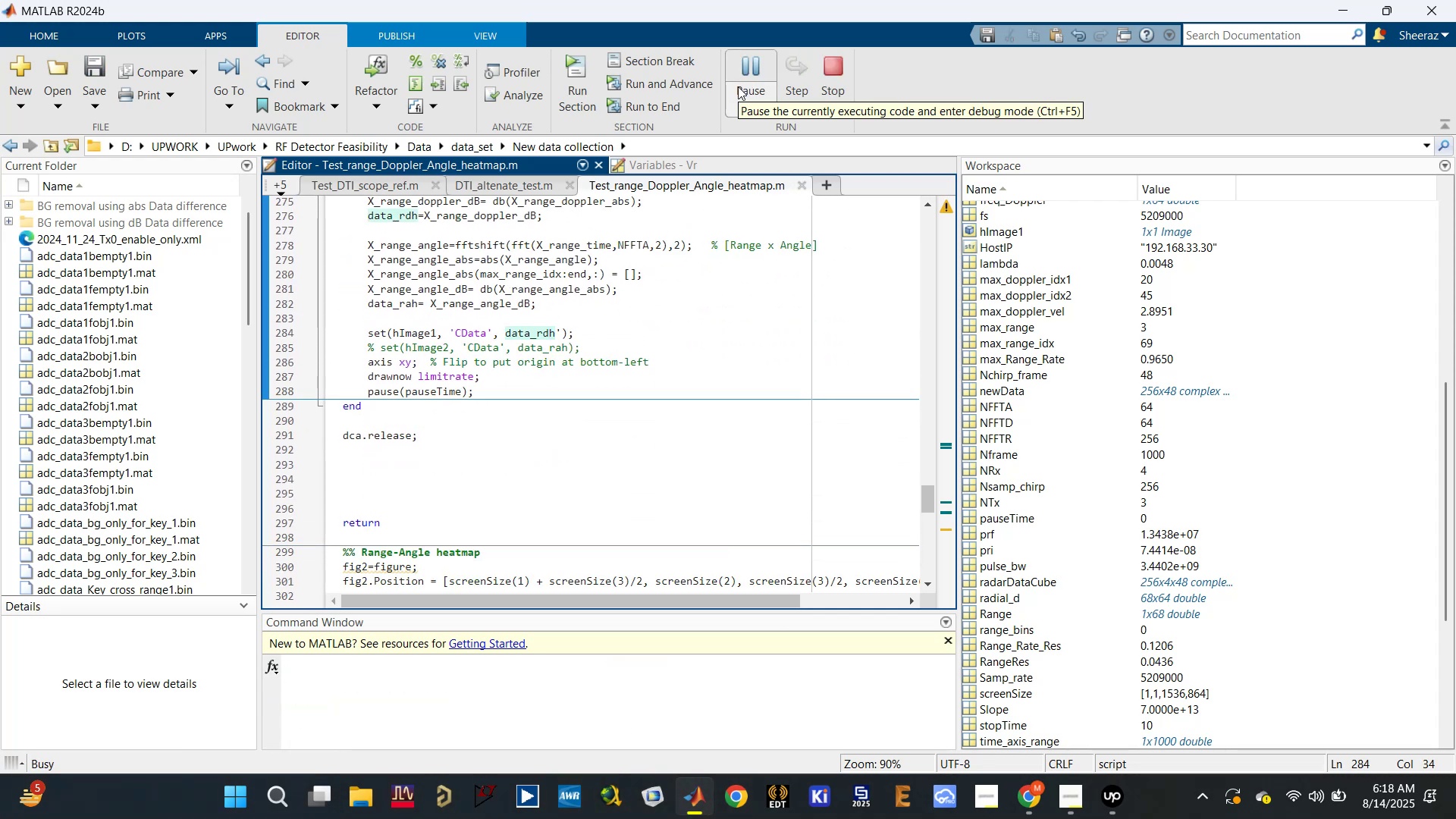 
scroll: coordinate [616, 299], scroll_direction: up, amount: 3.0
 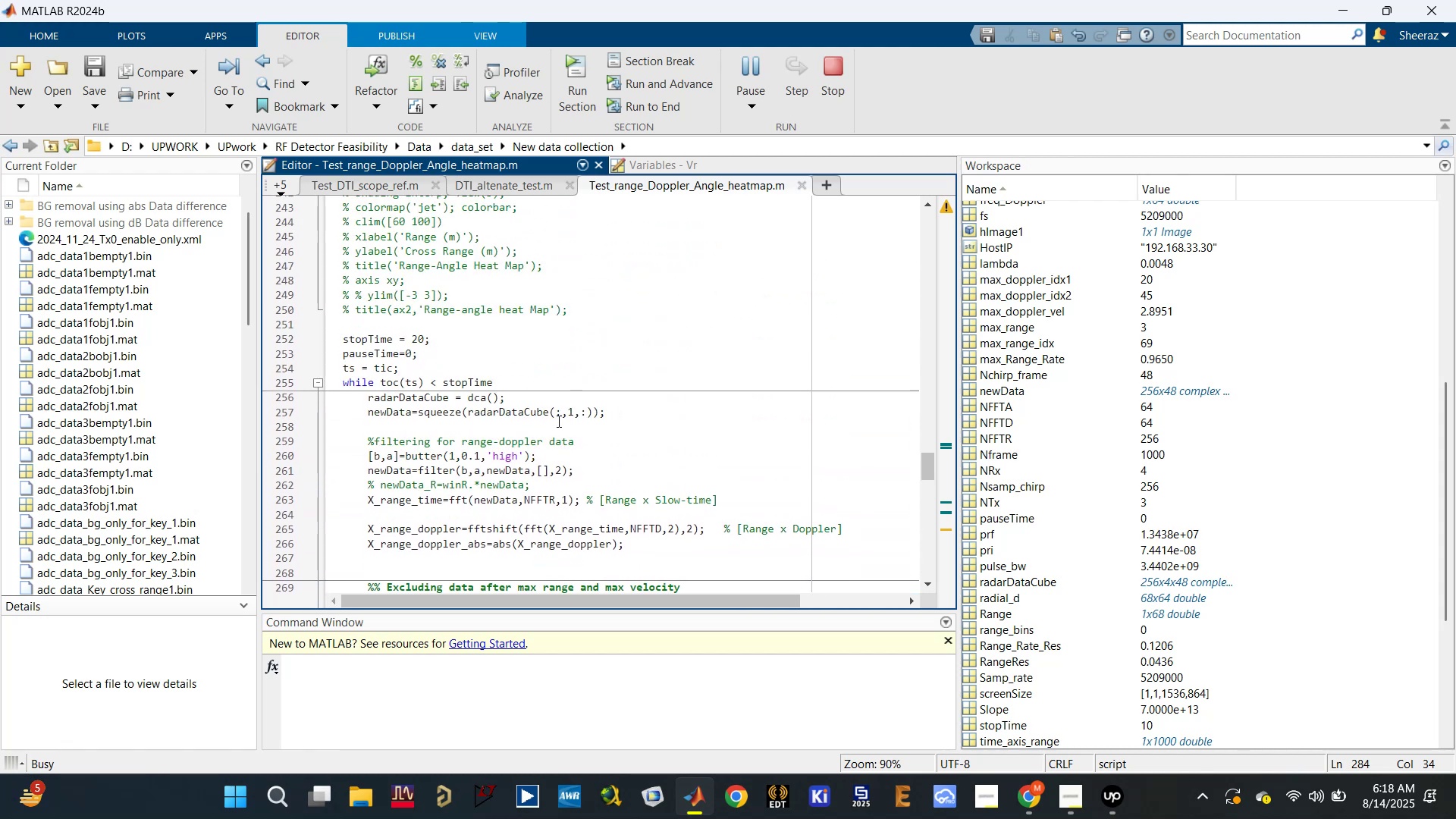 
wait(9.92)
 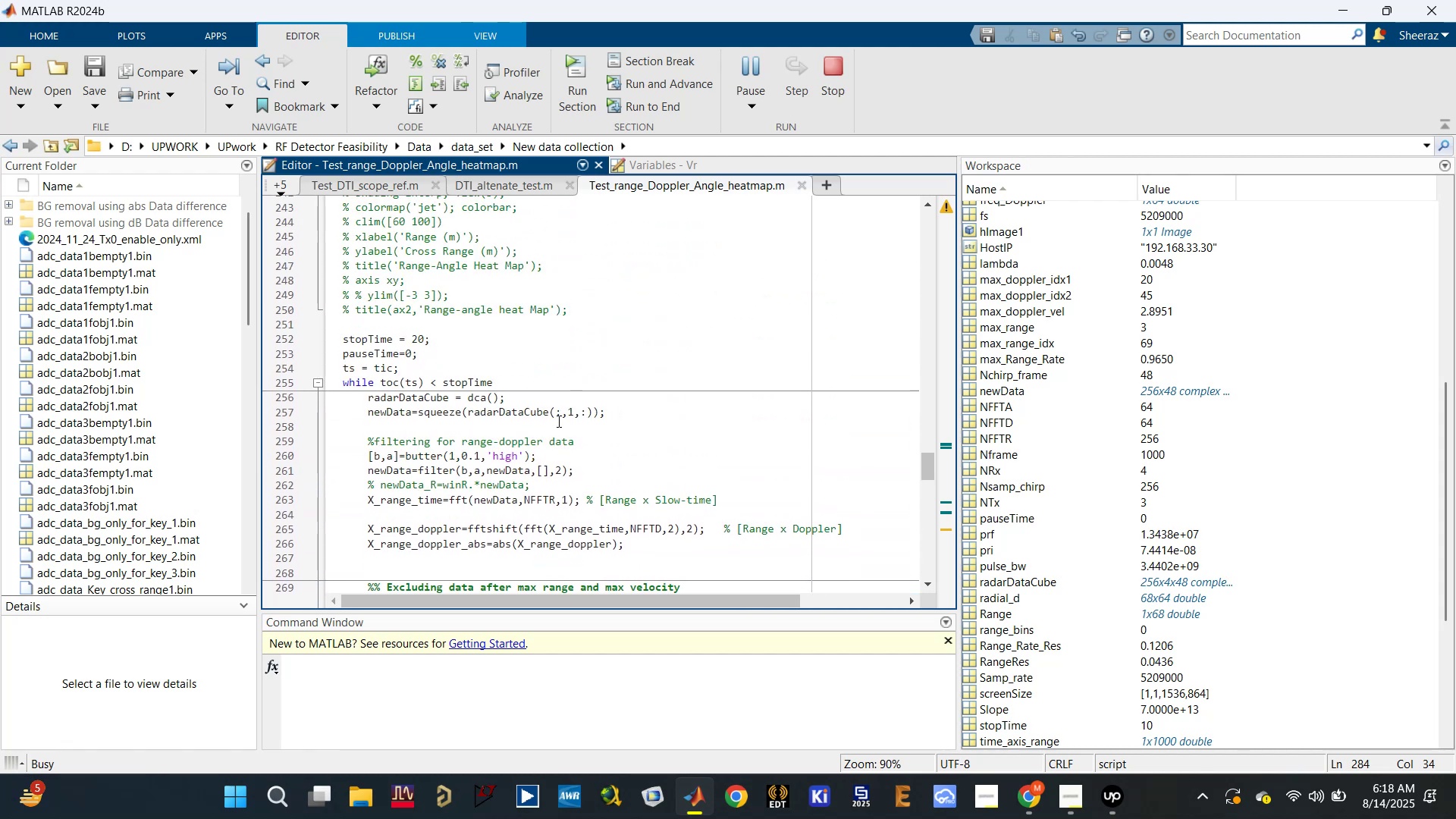 
scroll: coordinate [555, 419], scroll_direction: down, amount: 1.0
 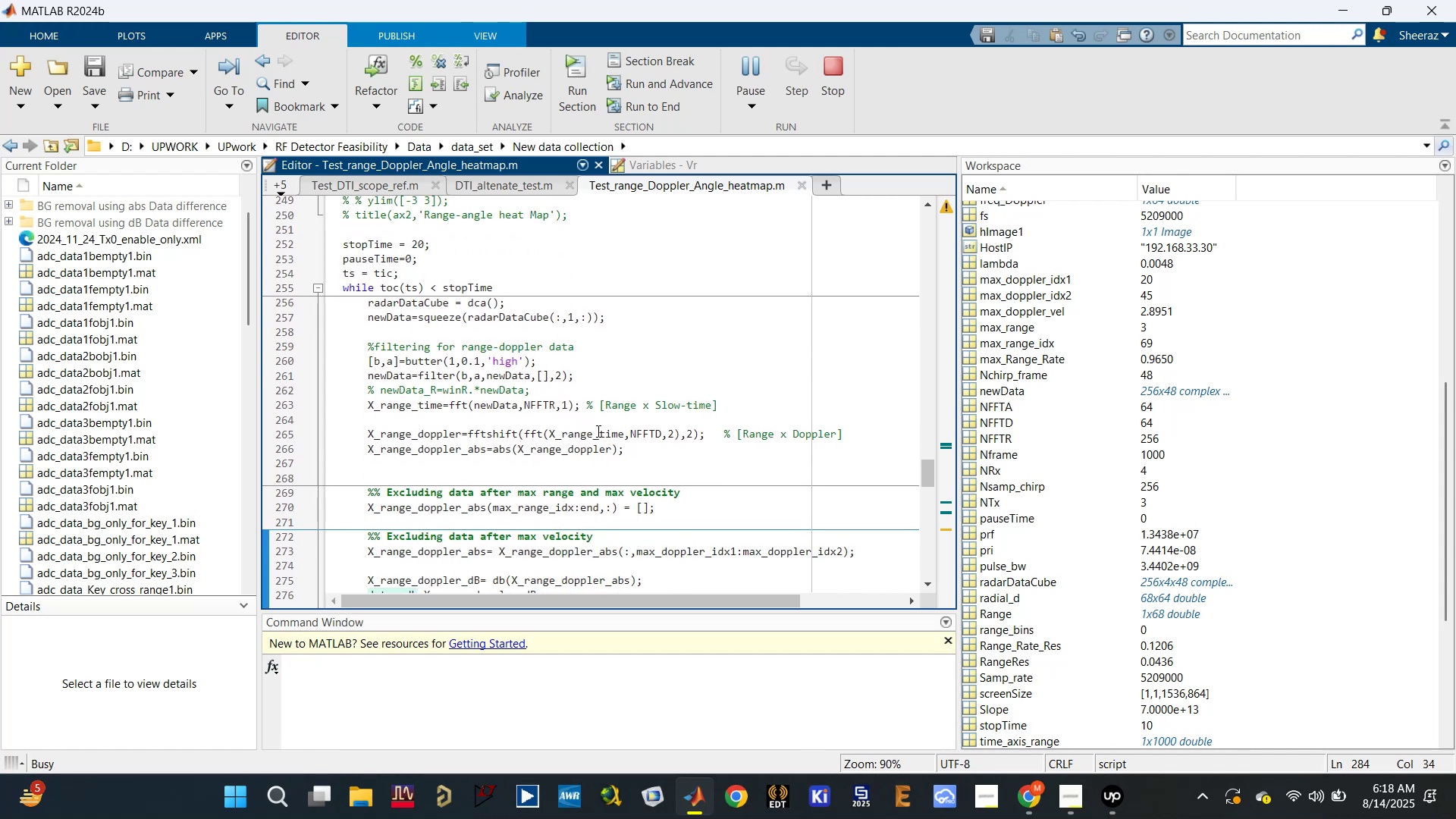 
left_click([636, 435])
 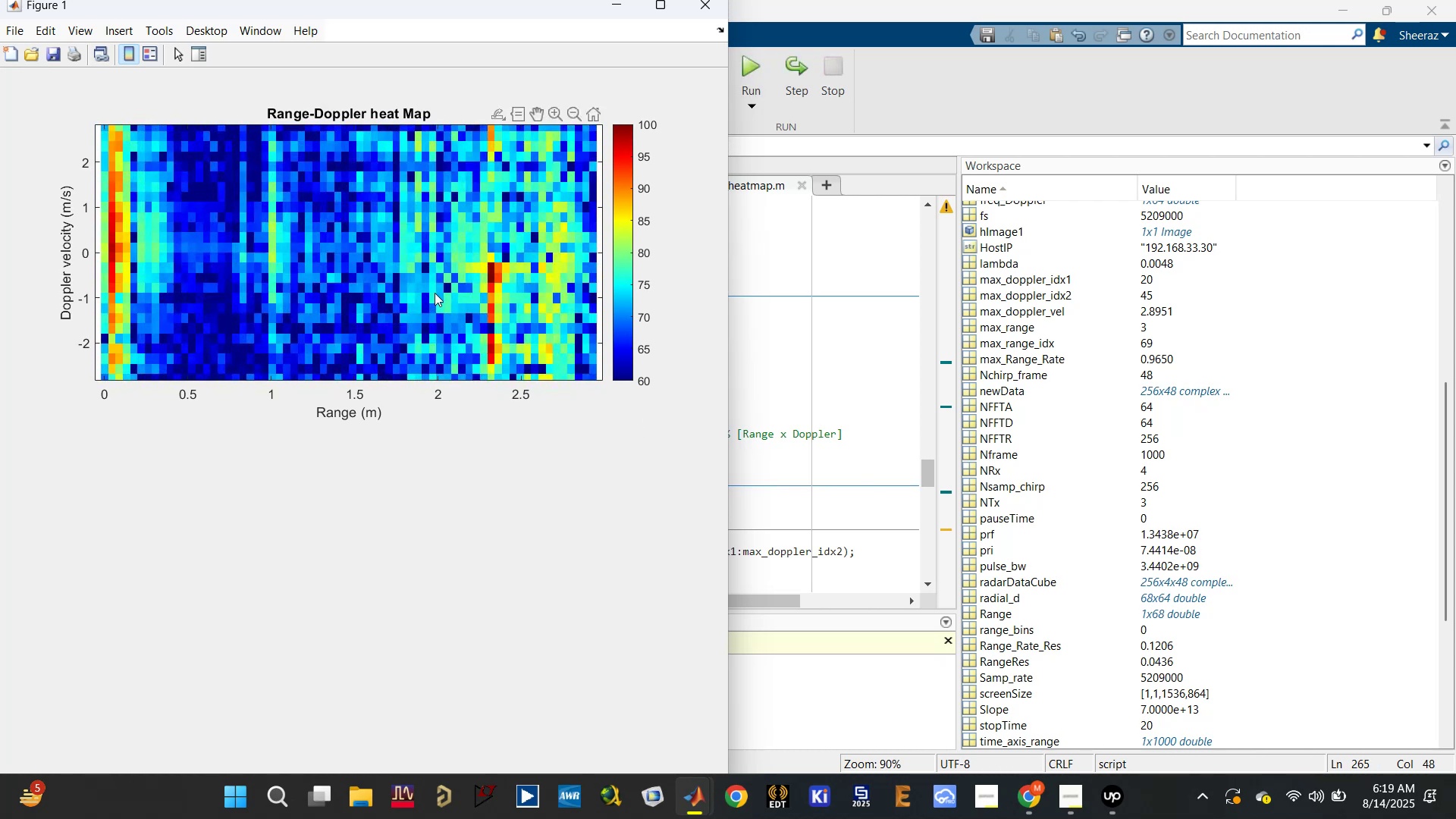 
wait(29.2)
 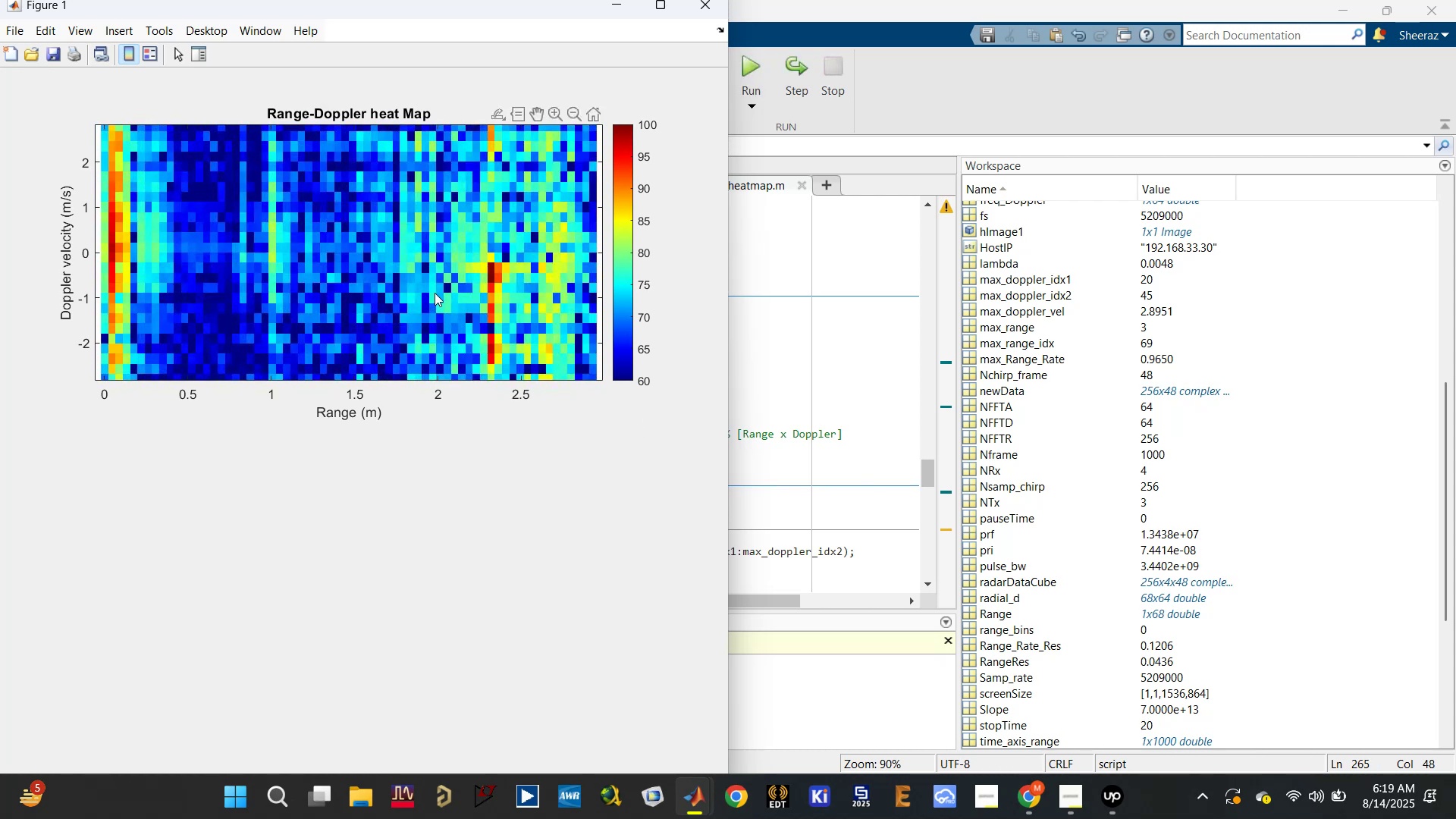 
left_click([789, 370])
 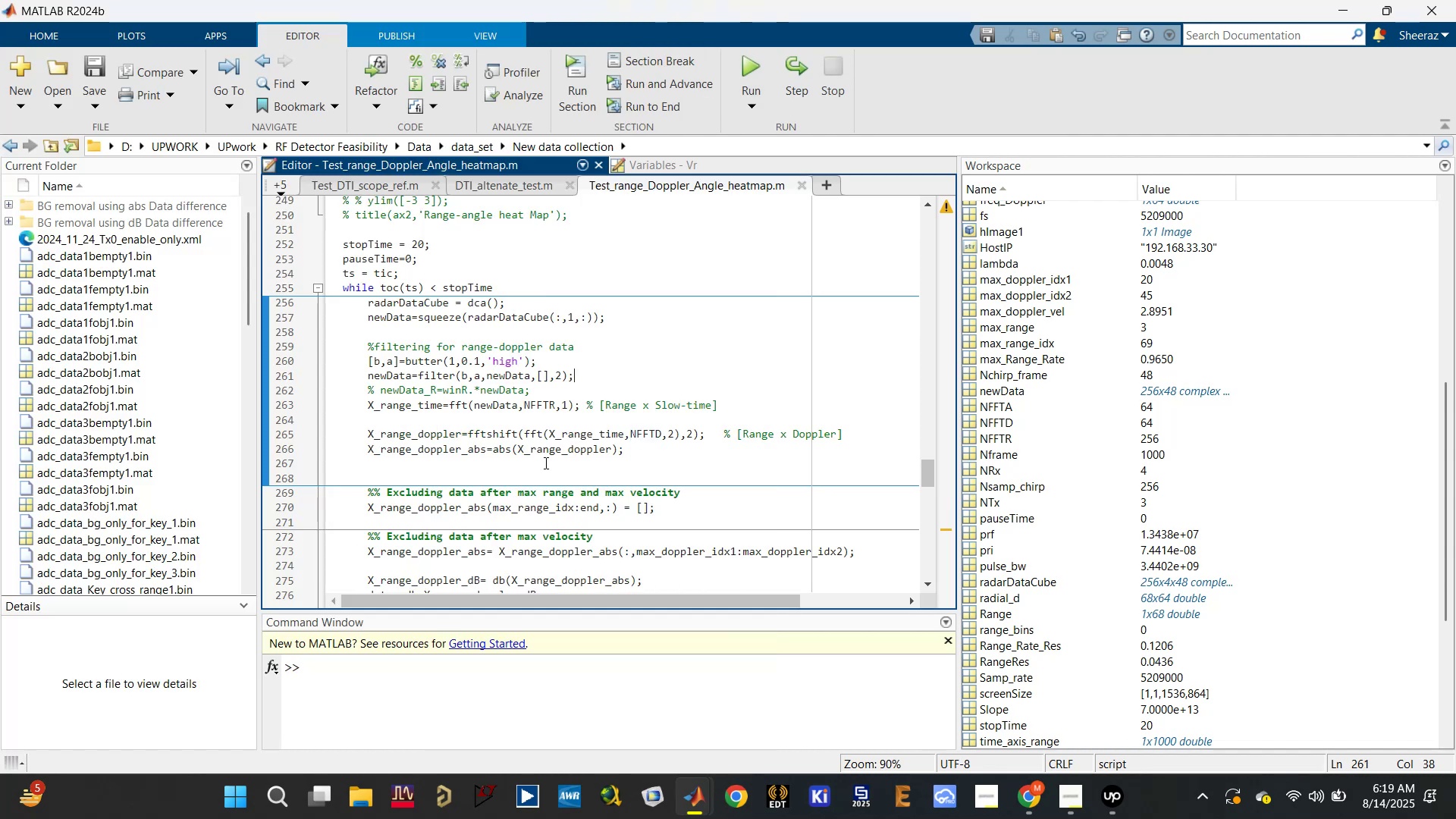 
left_click([543, 403])
 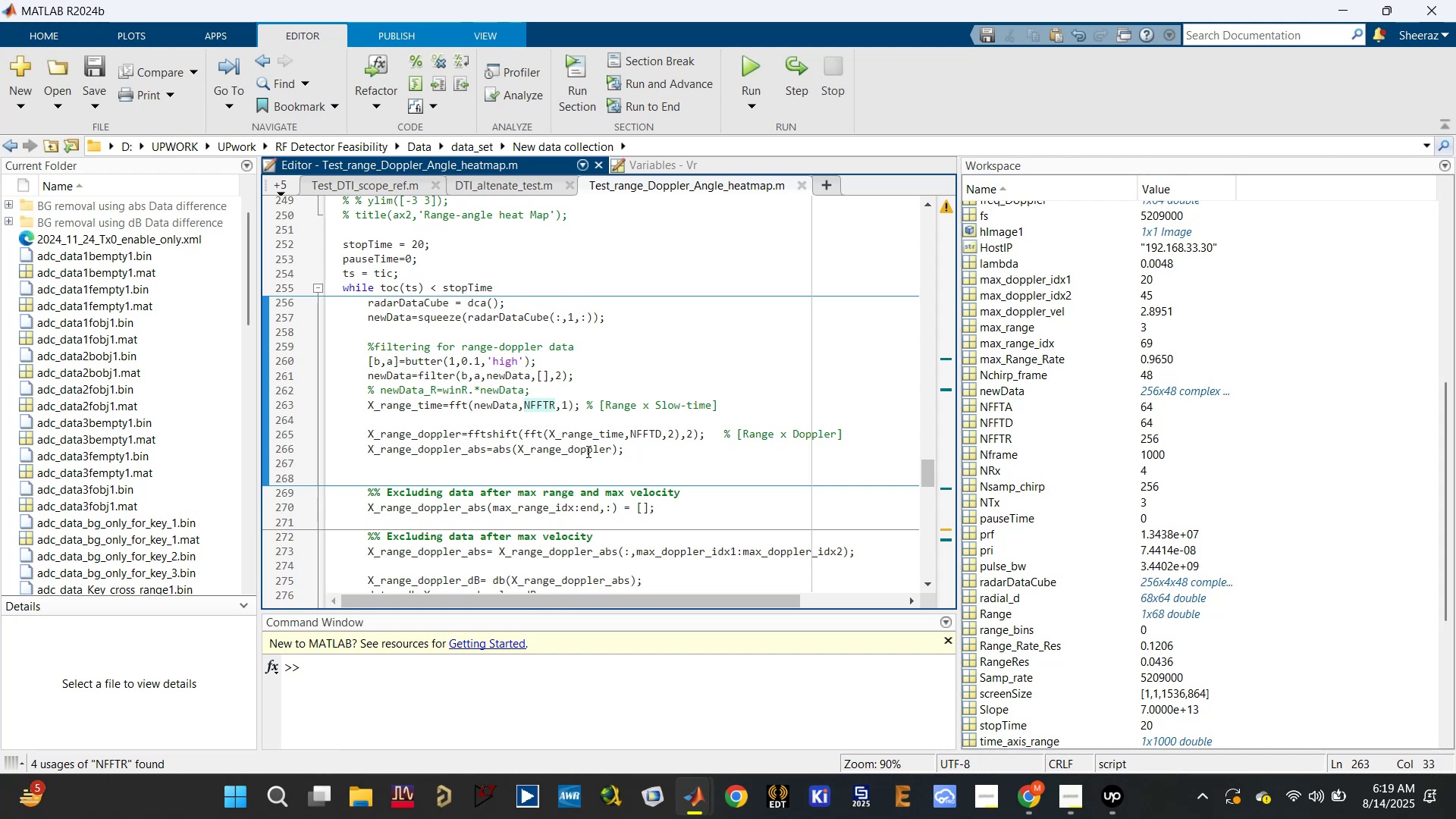 
wait(9.62)
 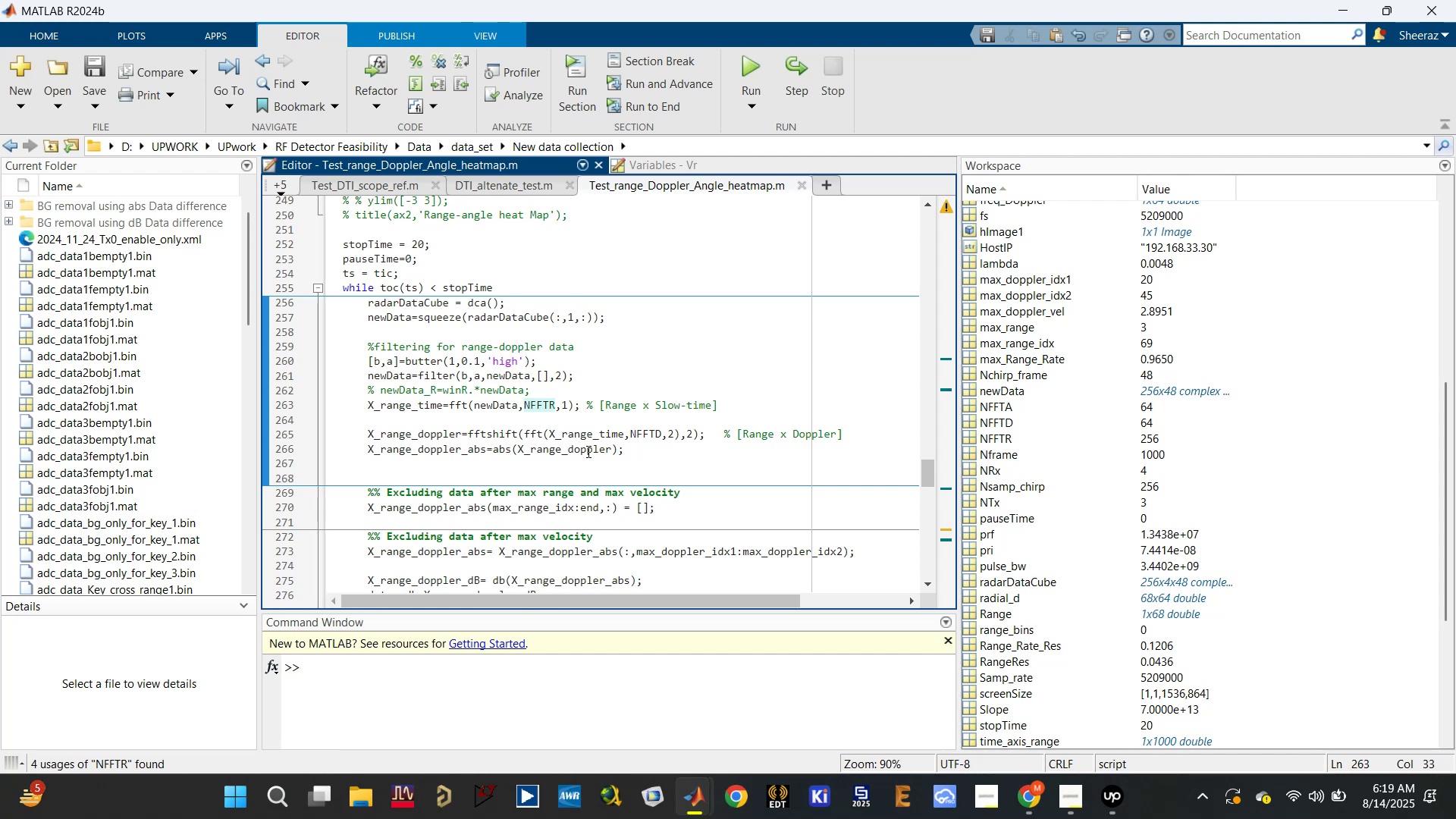 
left_click([510, 406])
 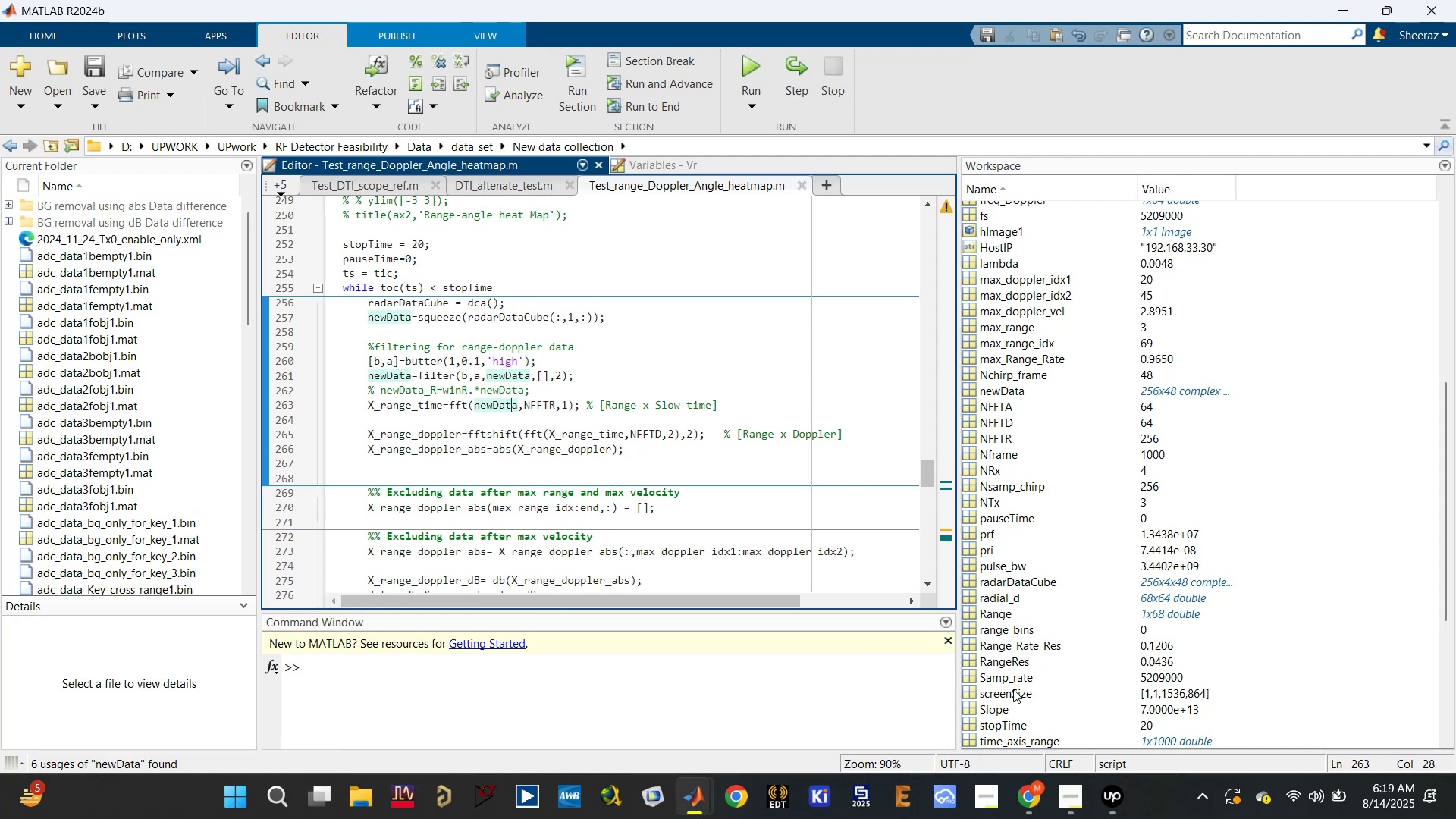 
scroll: coordinate [1012, 689], scroll_direction: down, amount: 1.0
 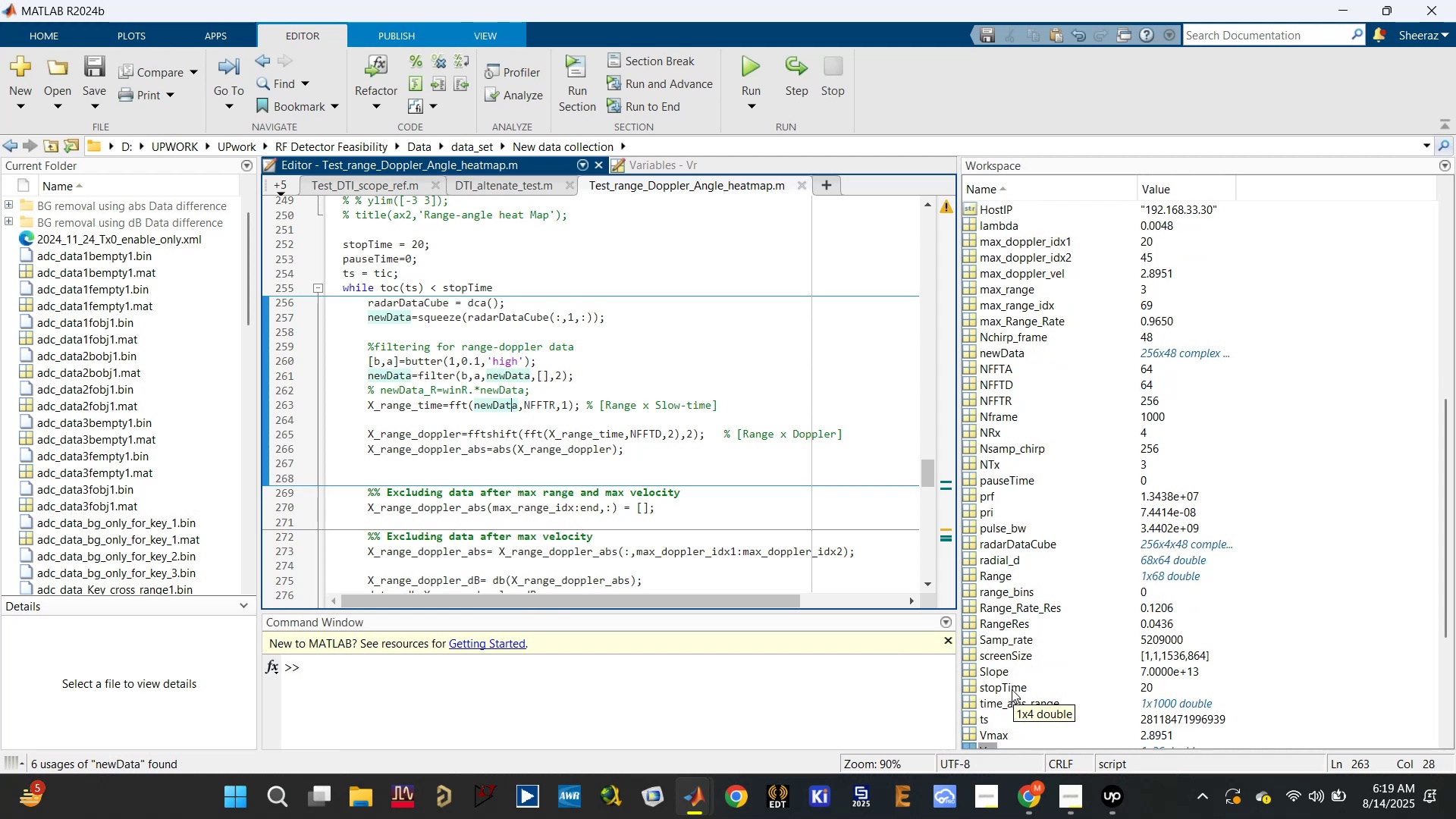 
scroll: coordinate [515, 389], scroll_direction: up, amount: 8.0
 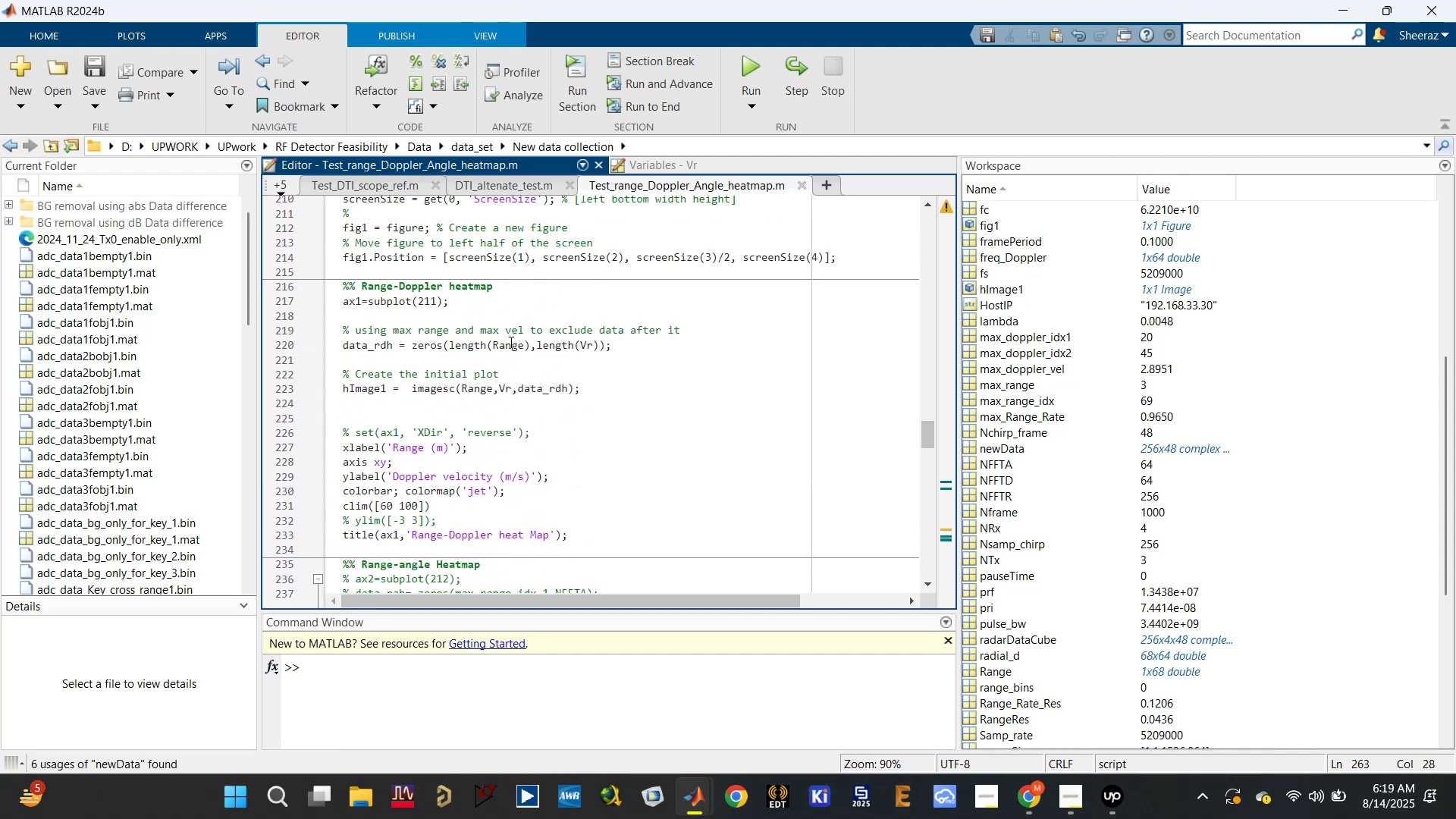 
double_click([510, 342])
 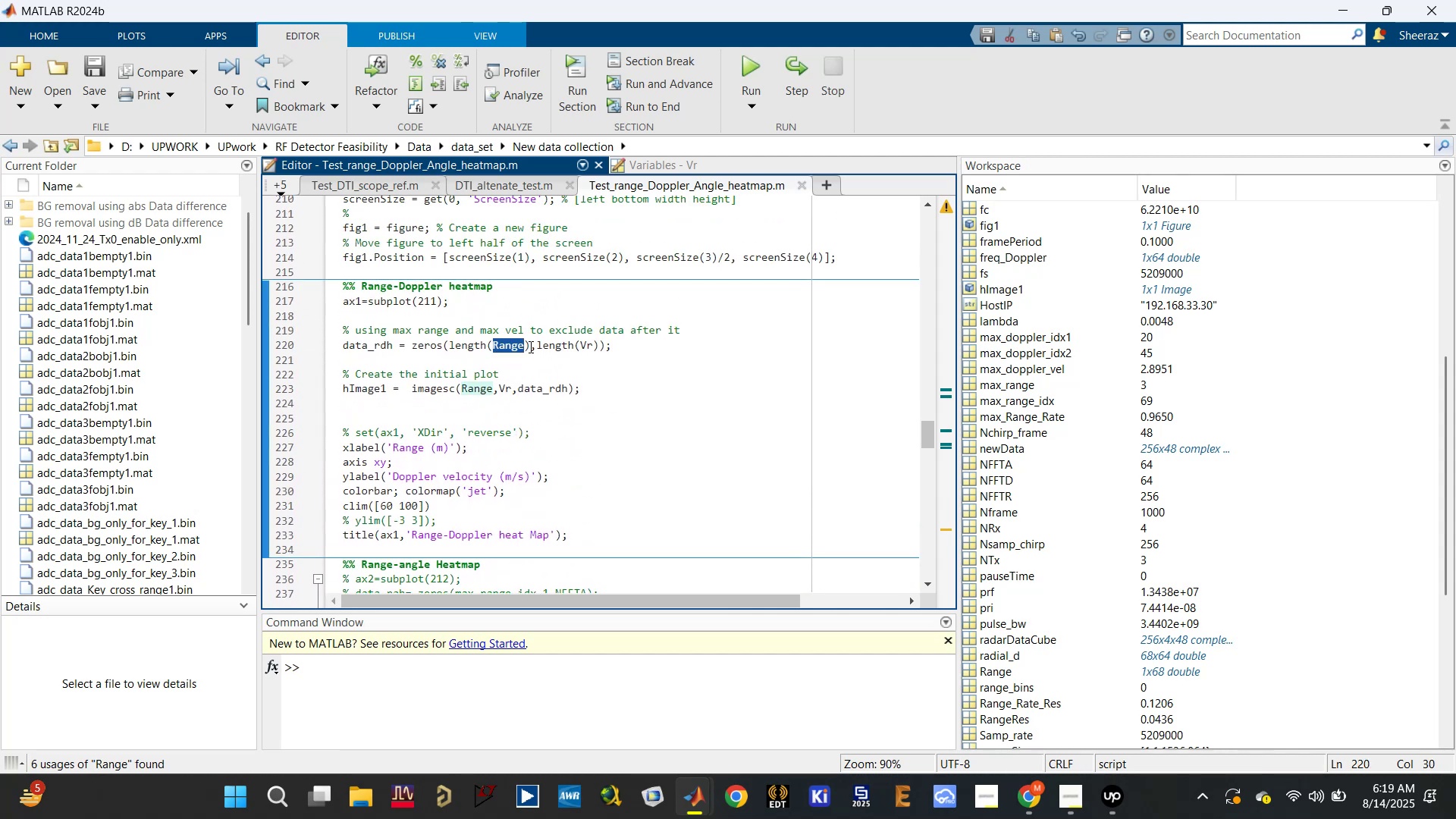 
left_click_drag(start_coordinate=[529, 347], to_coordinate=[453, 343])
 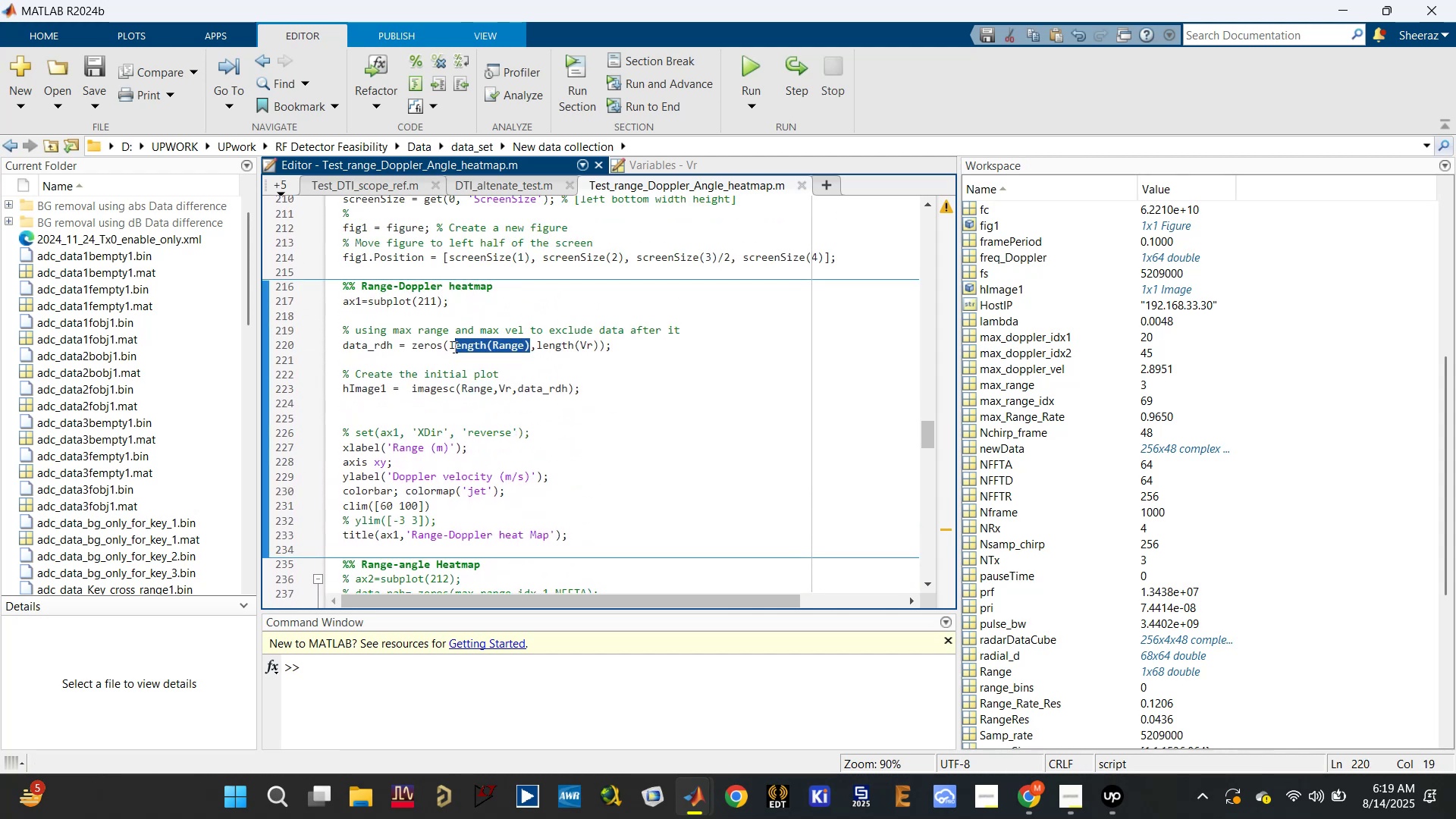 
left_click([453, 347])
 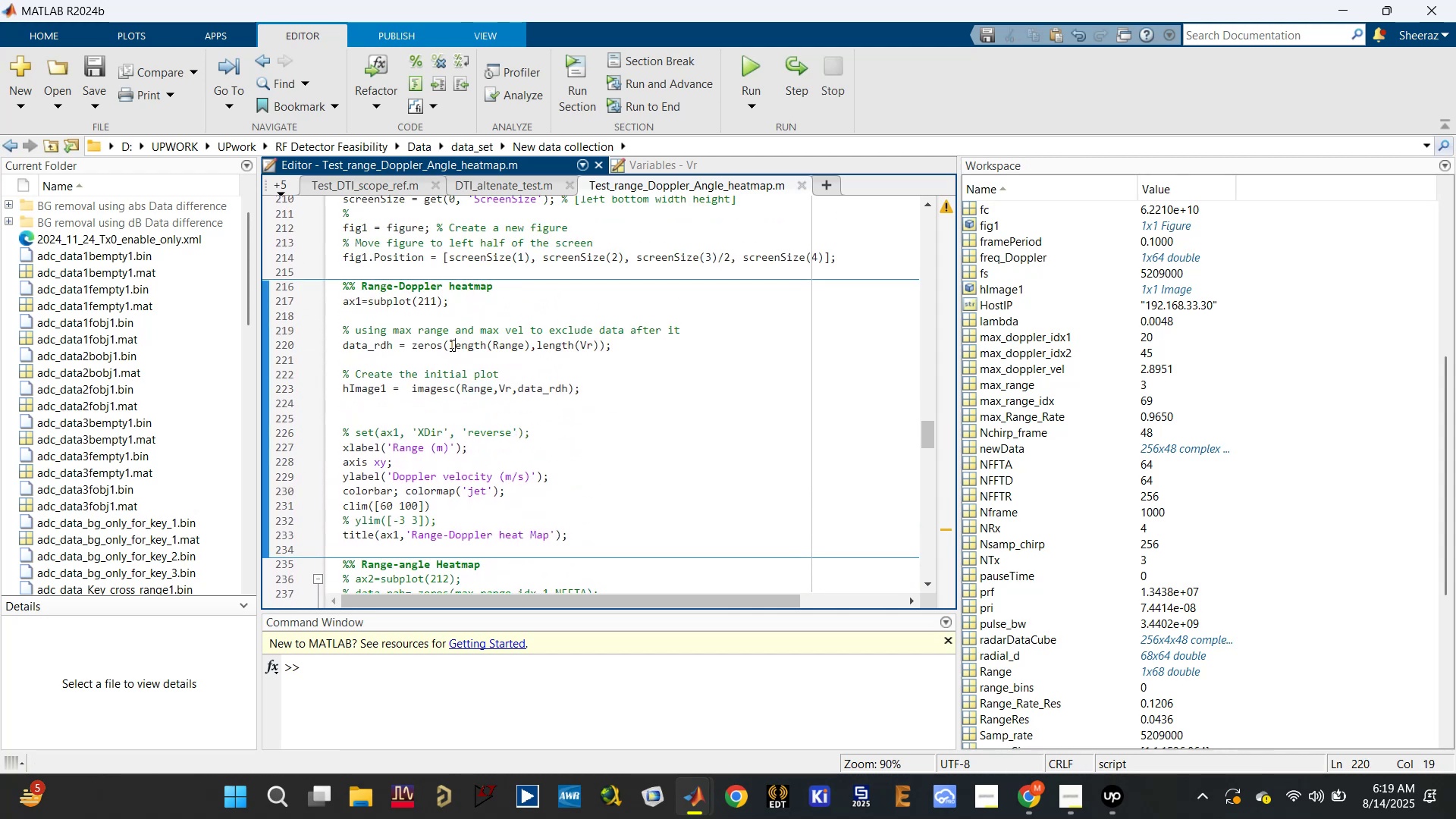 
left_click_drag(start_coordinate=[450, 344], to_coordinate=[529, 344])
 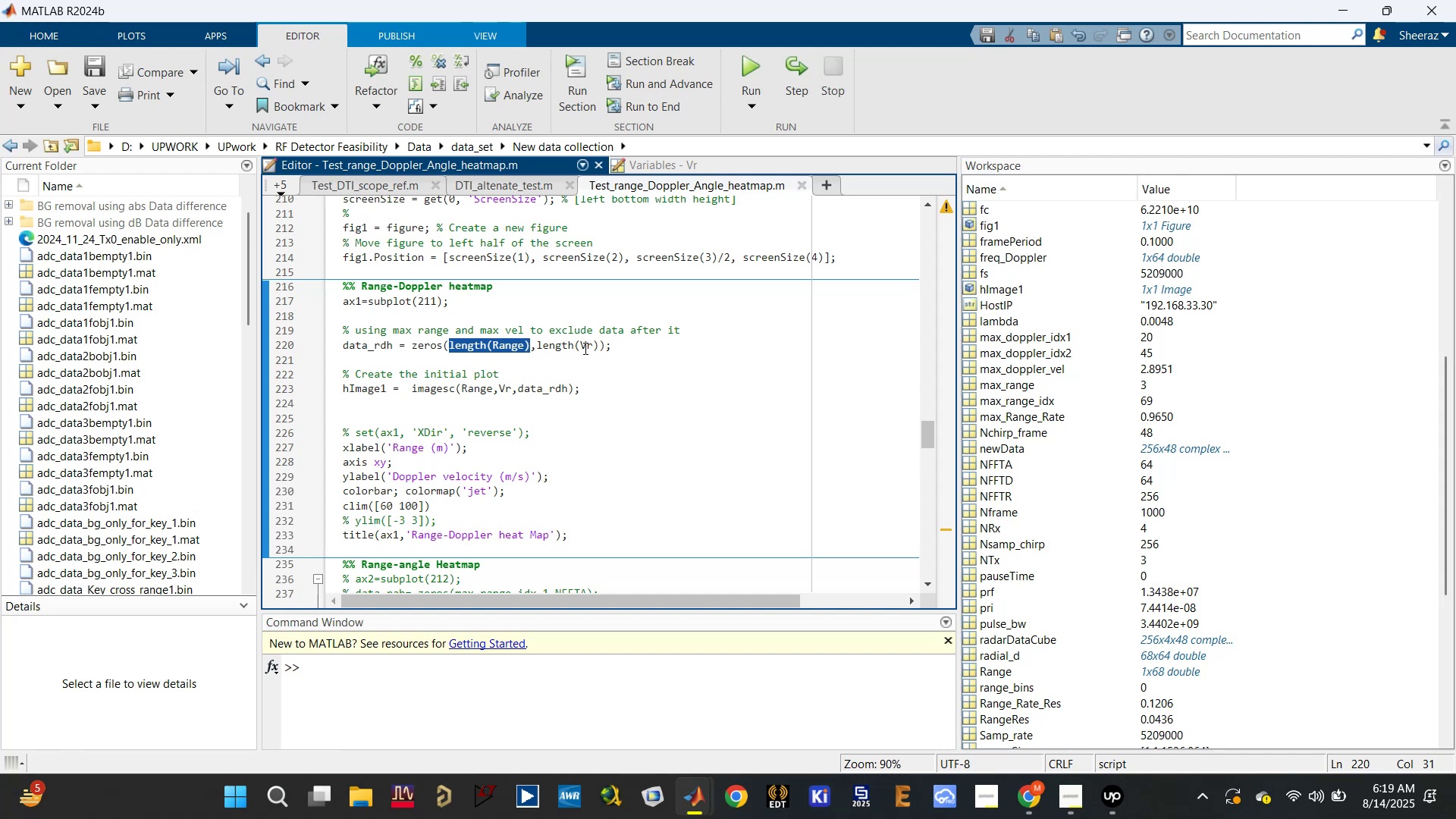 
left_click([582, 347])
 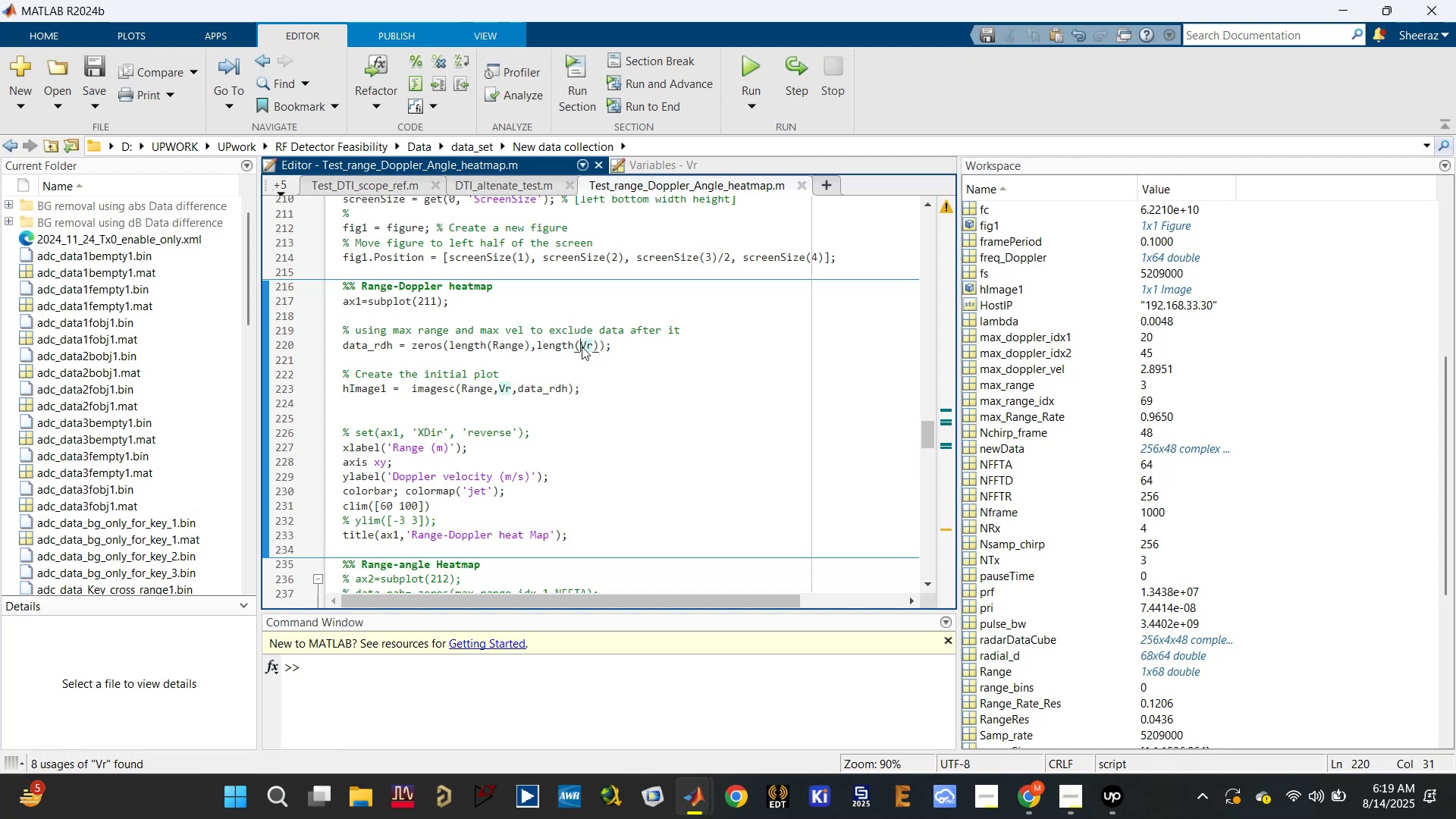 
key(Control+R)
 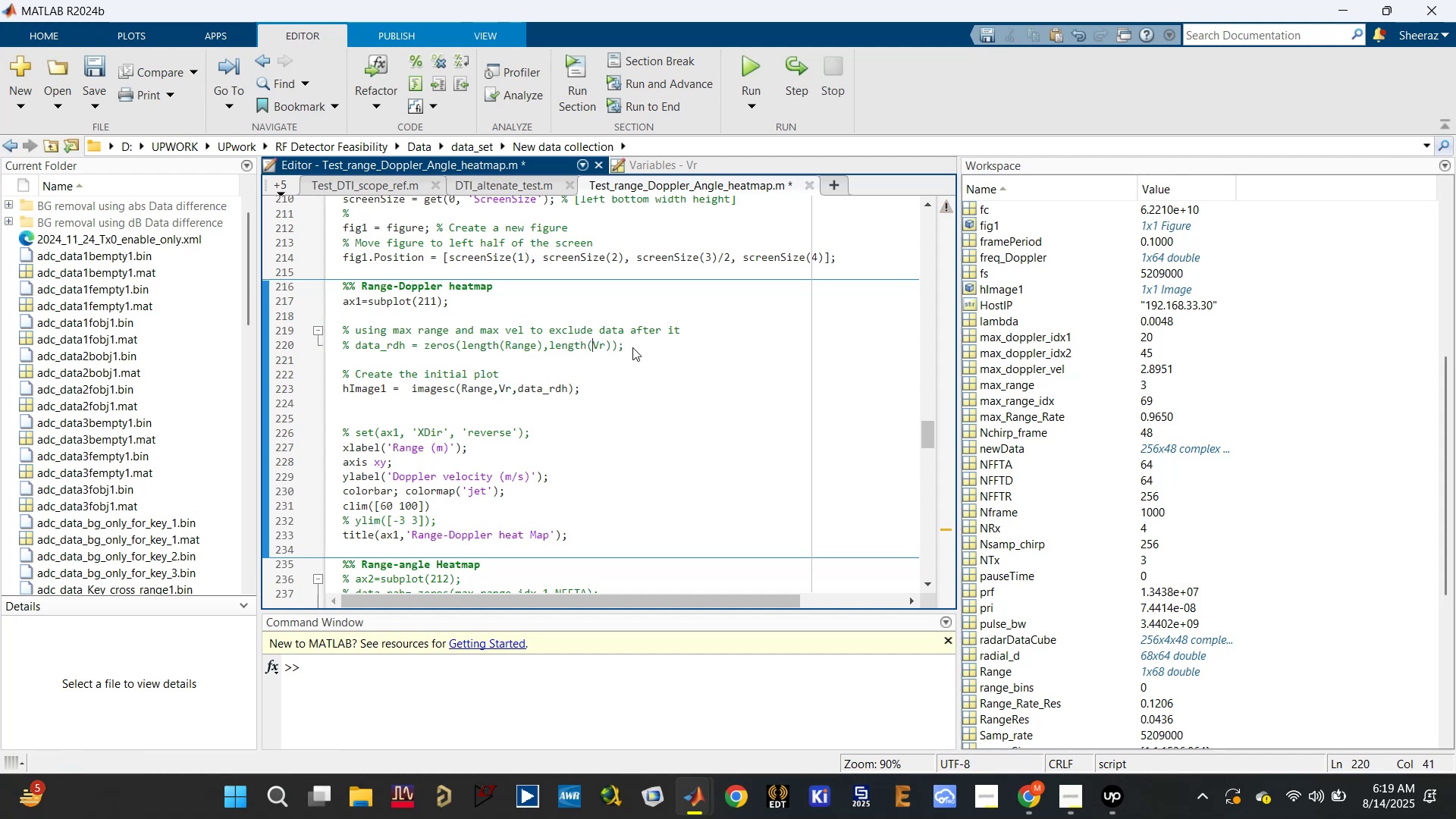 
left_click([632, 347])
 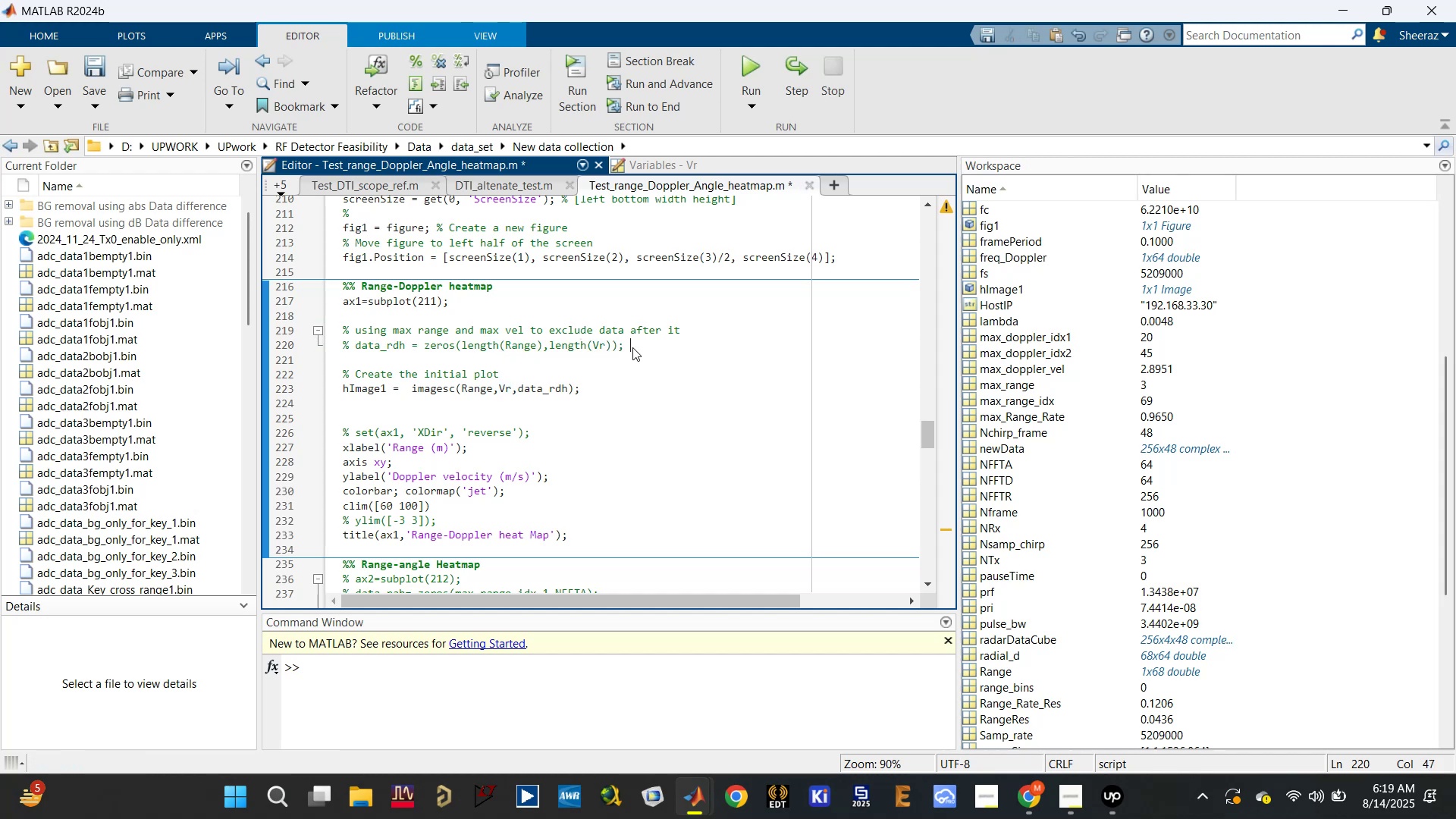 
key(Enter)
 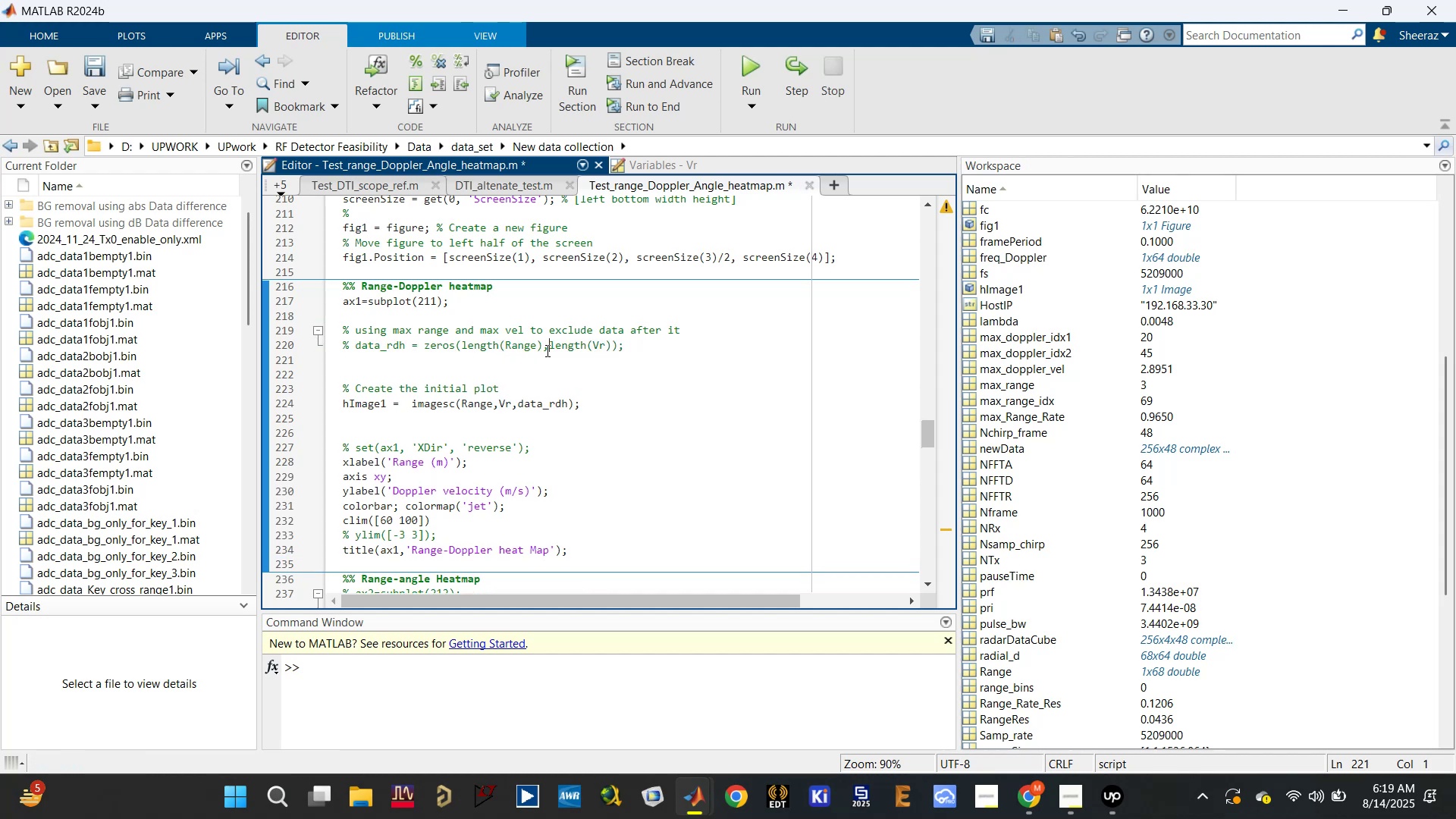 
double_click([546, 350])
 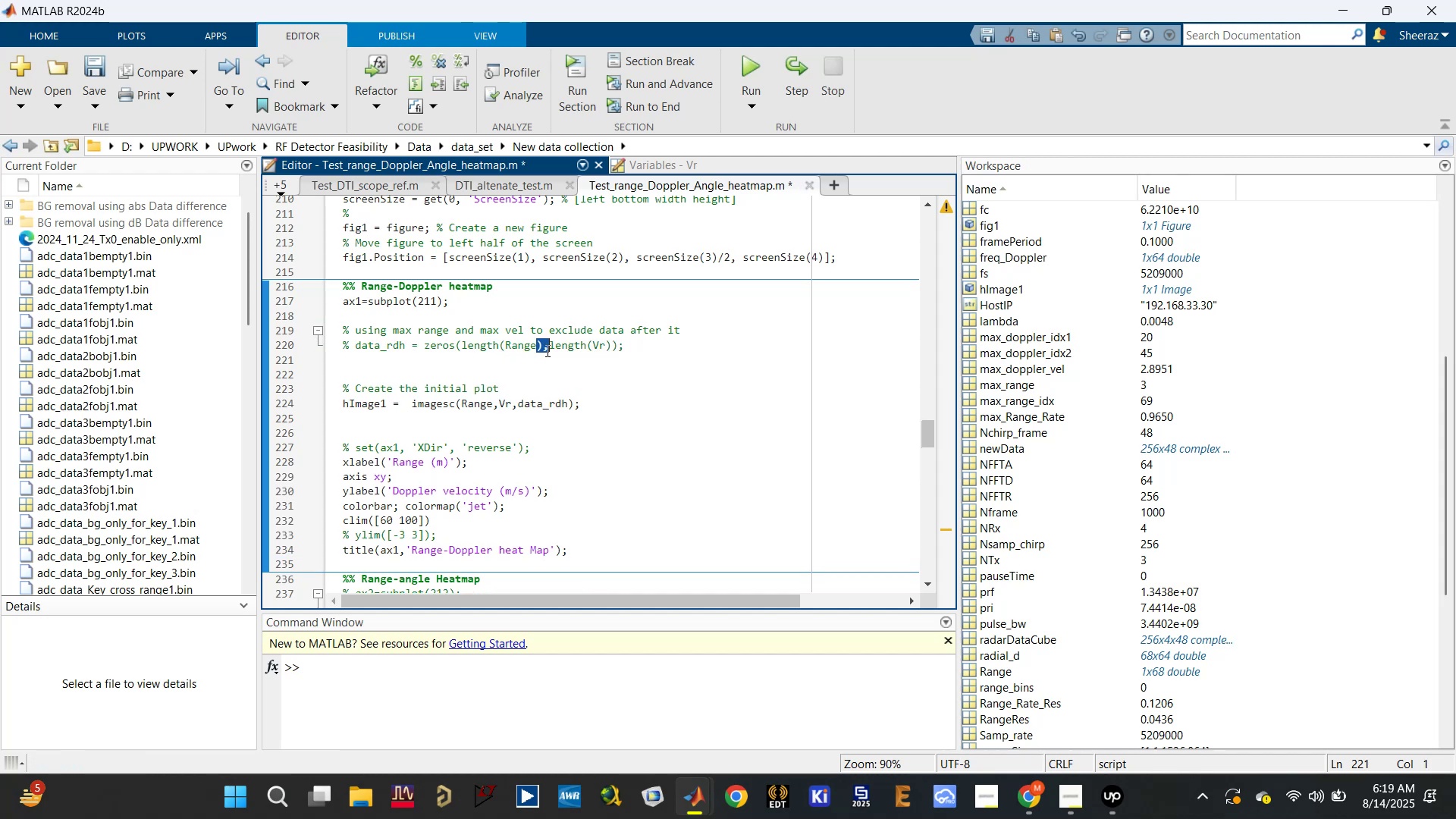 
triple_click([546, 350])
 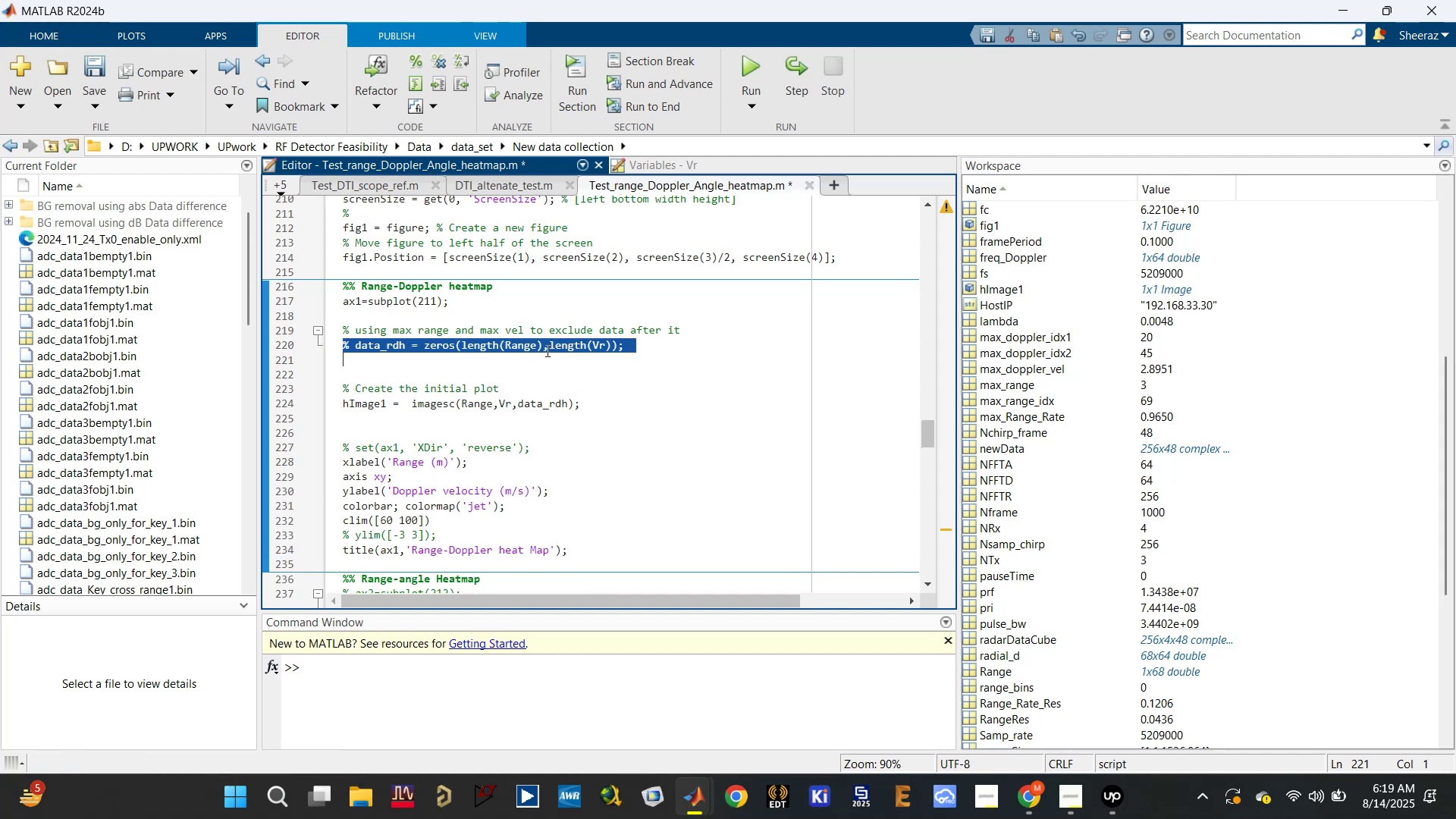 
key(Control+C)
 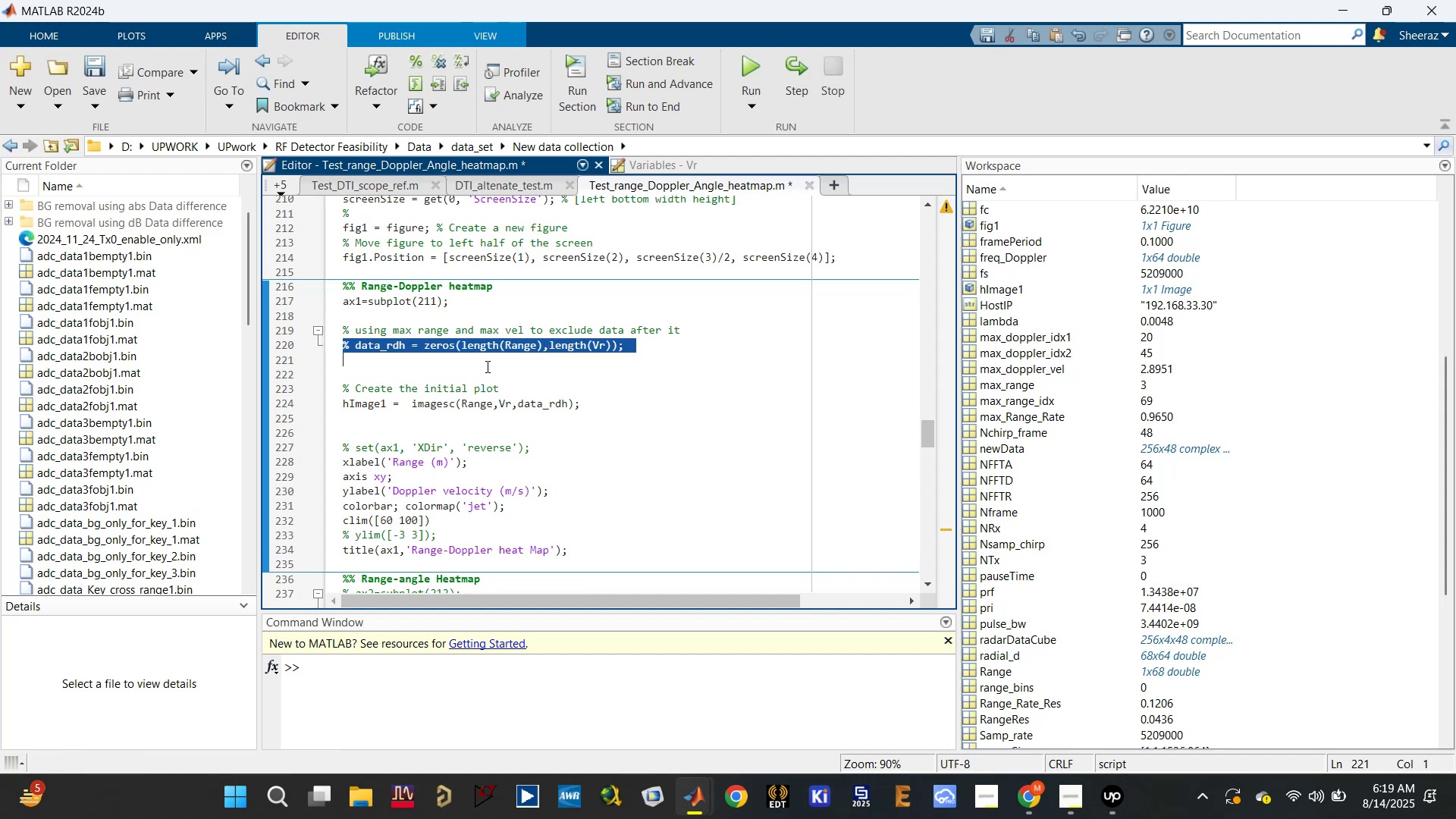 
left_click([485, 366])
 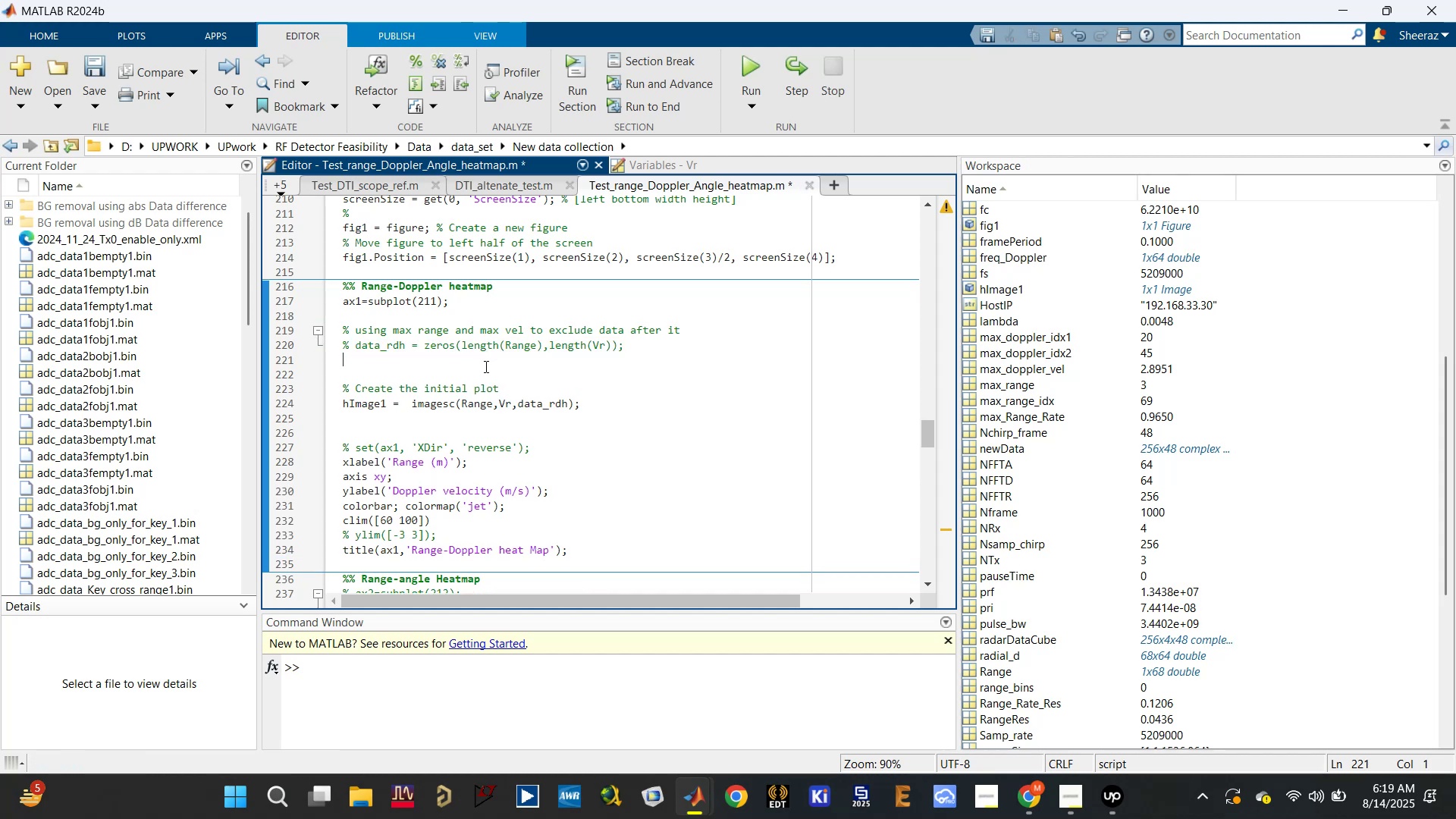 
key(Control+V)
 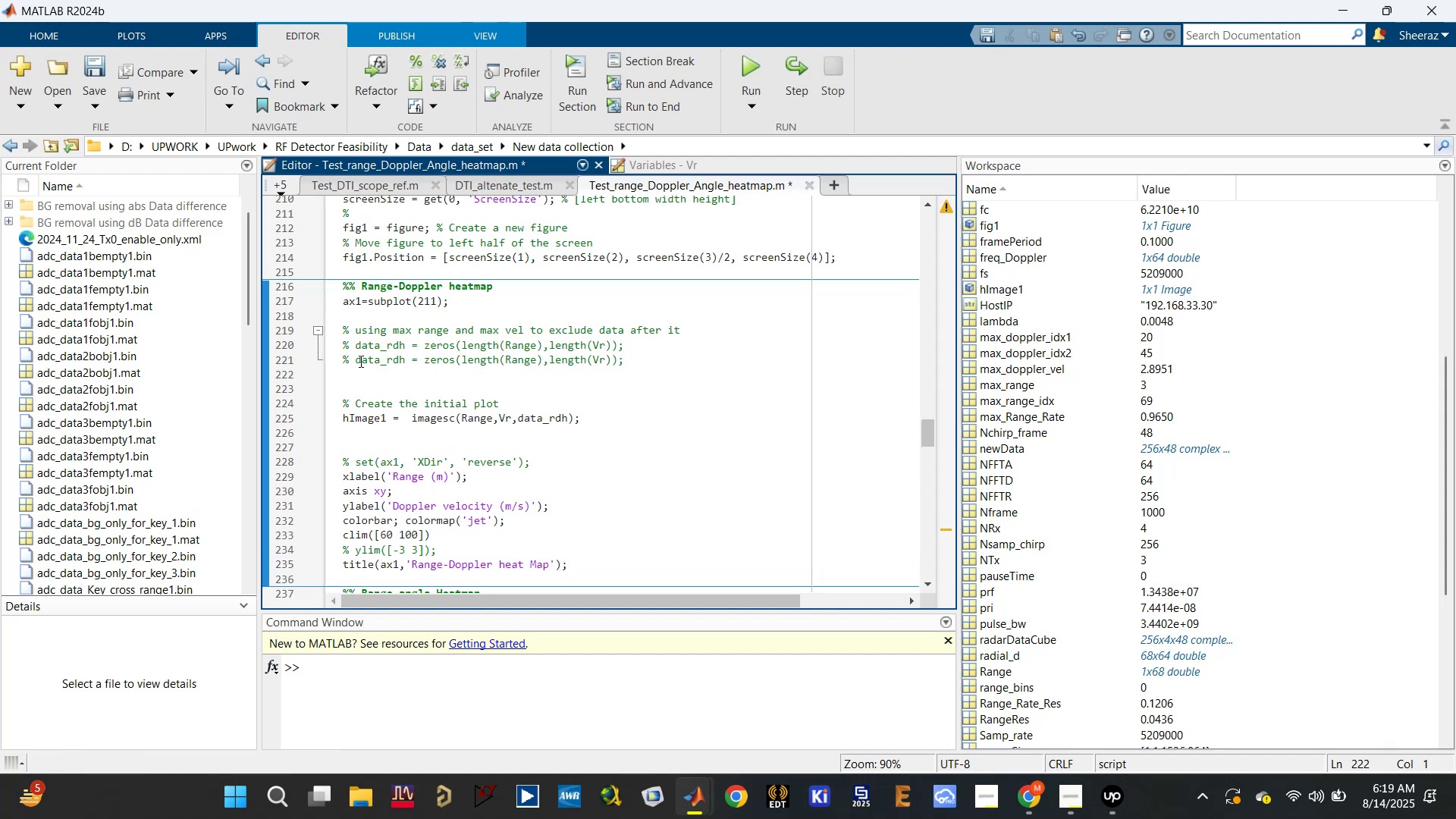 
left_click_drag(start_coordinate=[354, 359], to_coordinate=[330, 362])
 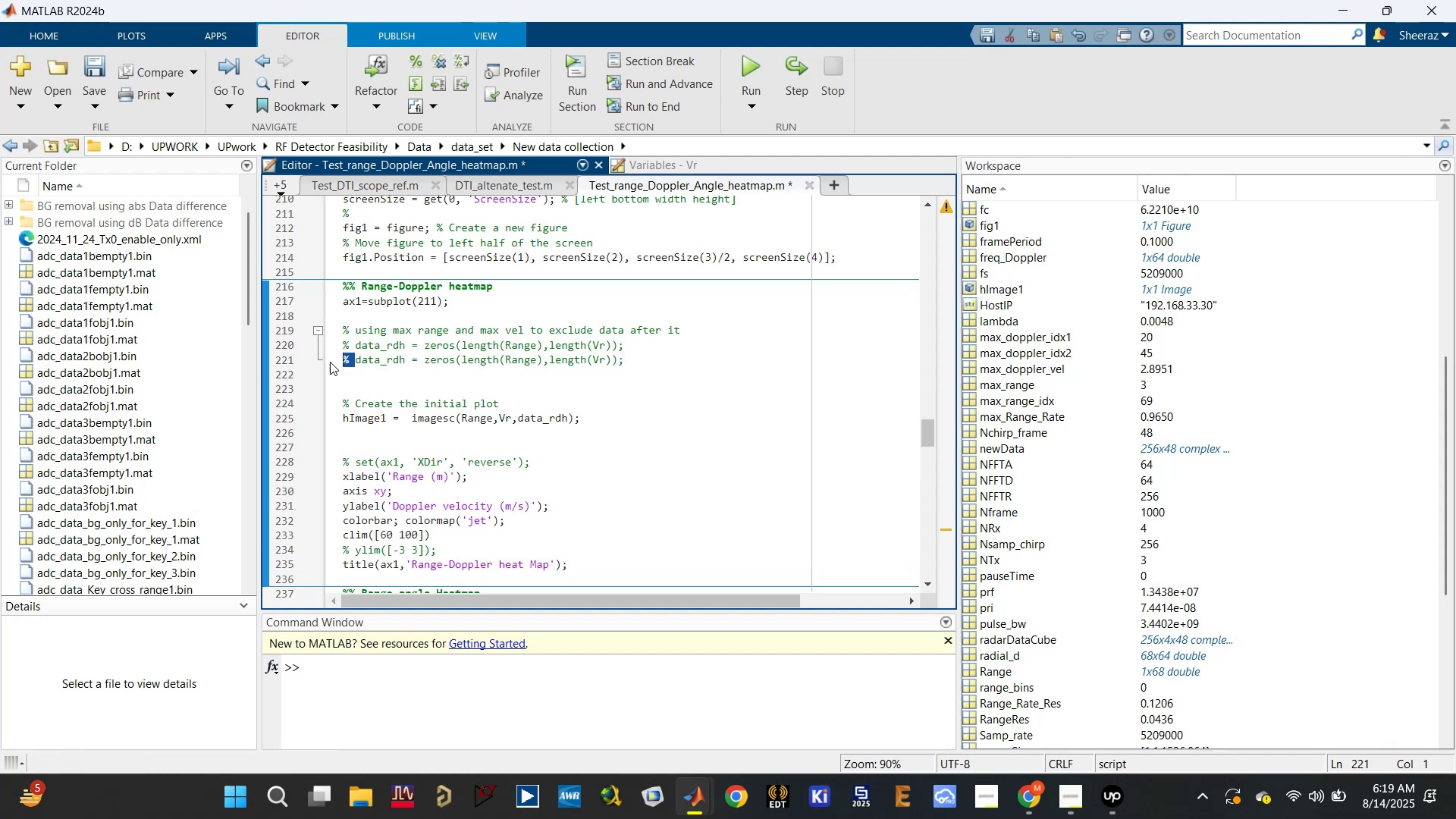 
key(Backspace)
 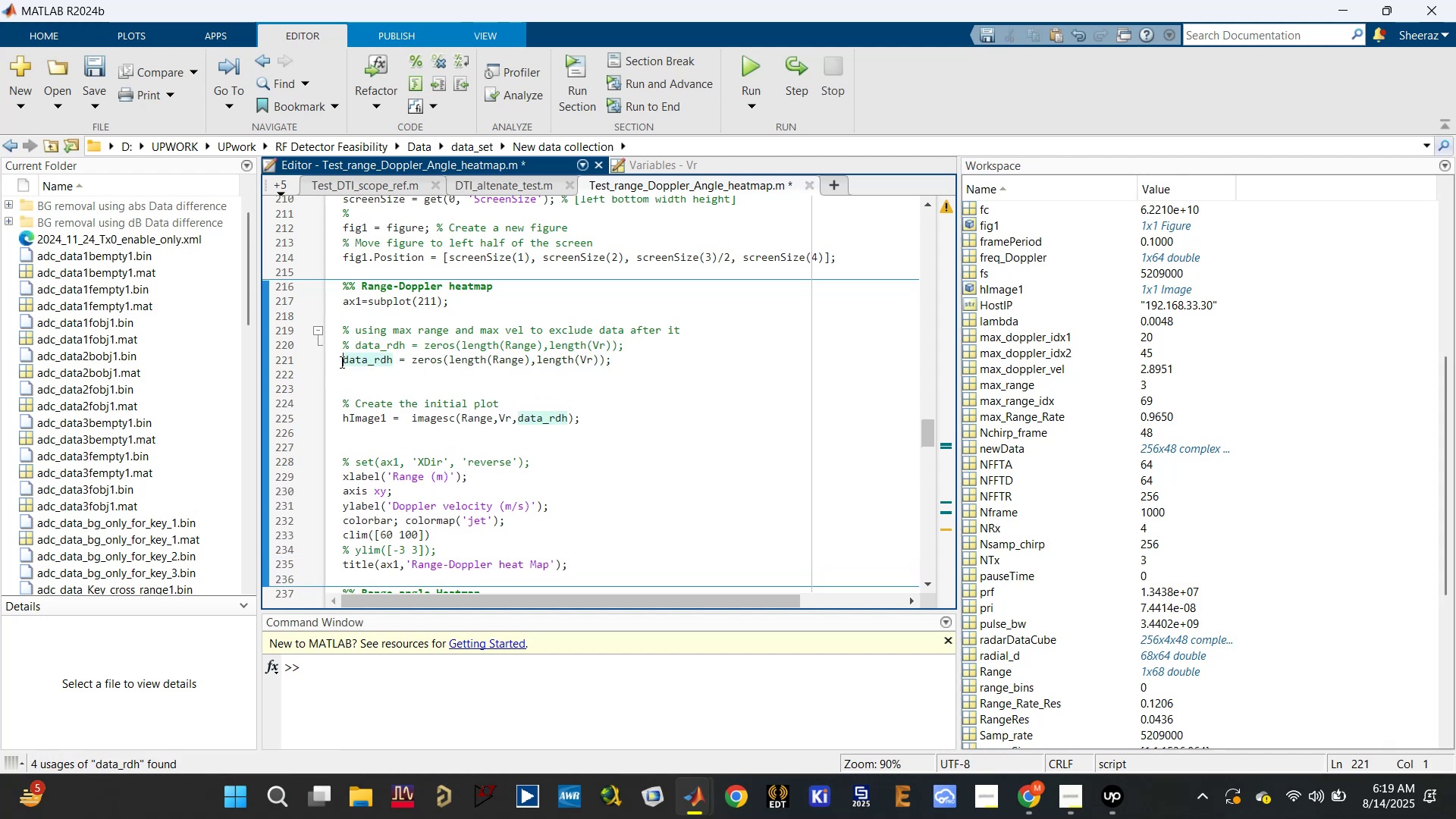 
left_click([340, 362])
 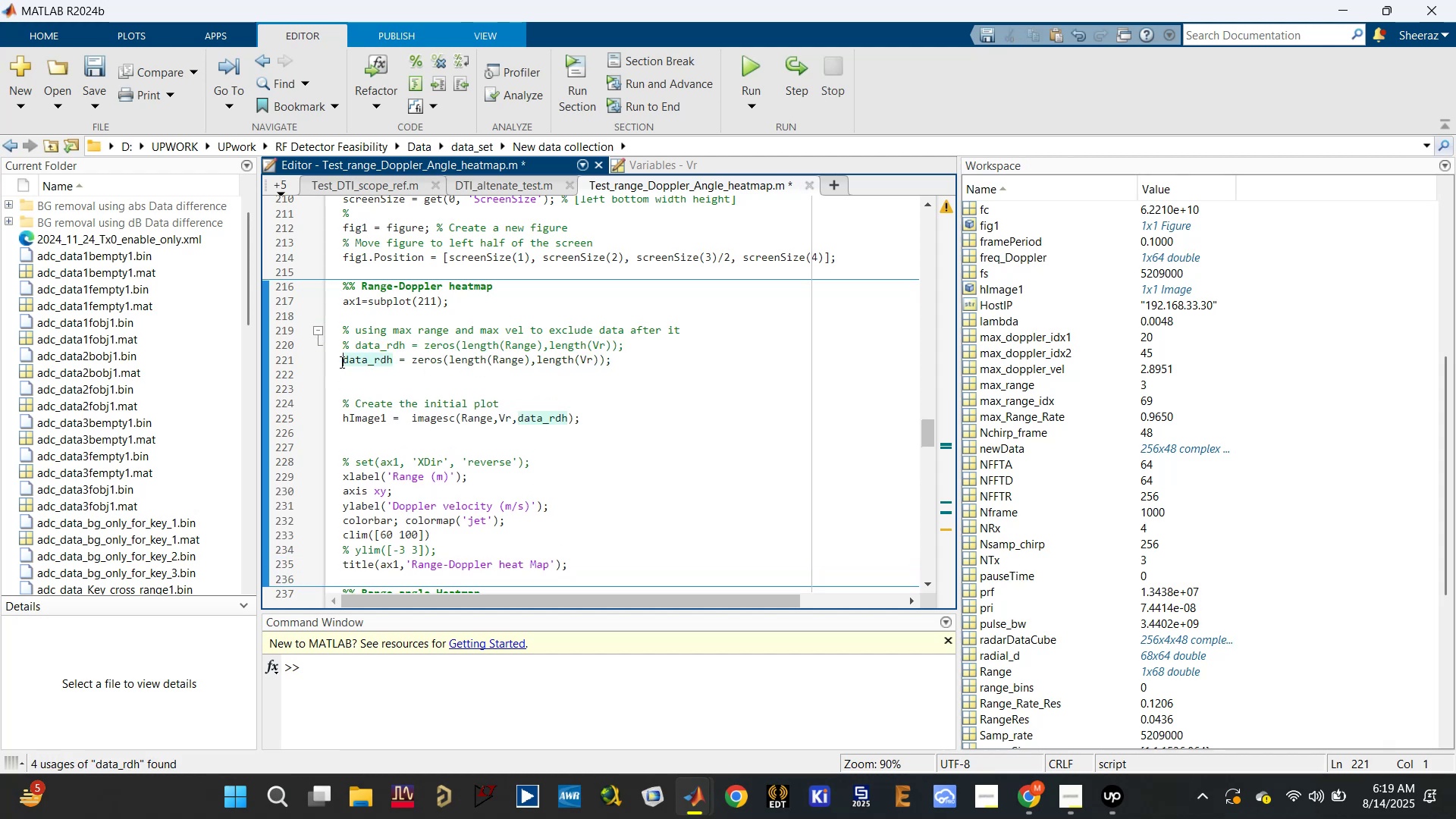 
key(Enter)
 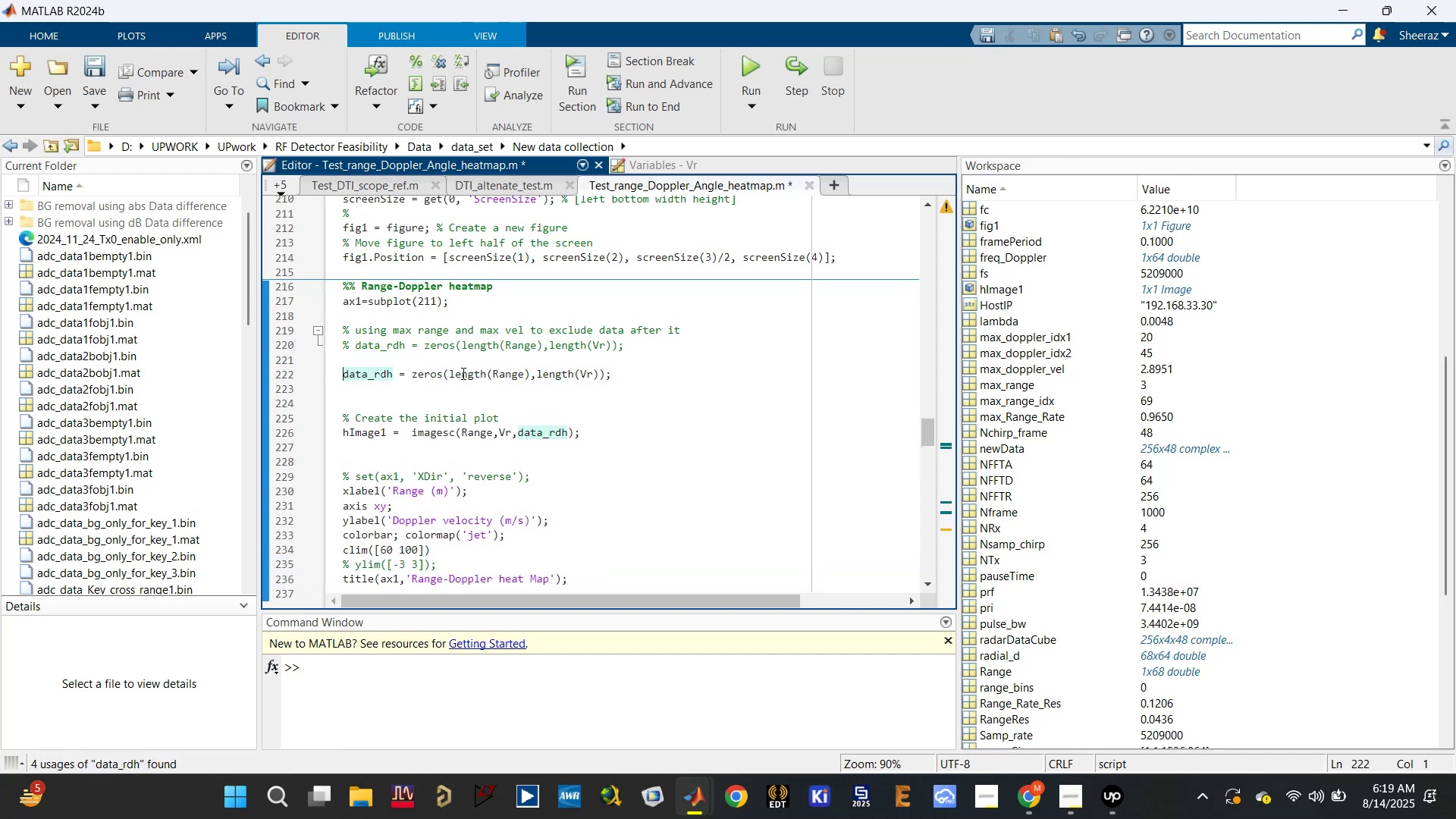 
left_click_drag(start_coordinate=[452, 374], to_coordinate=[529, 369])
 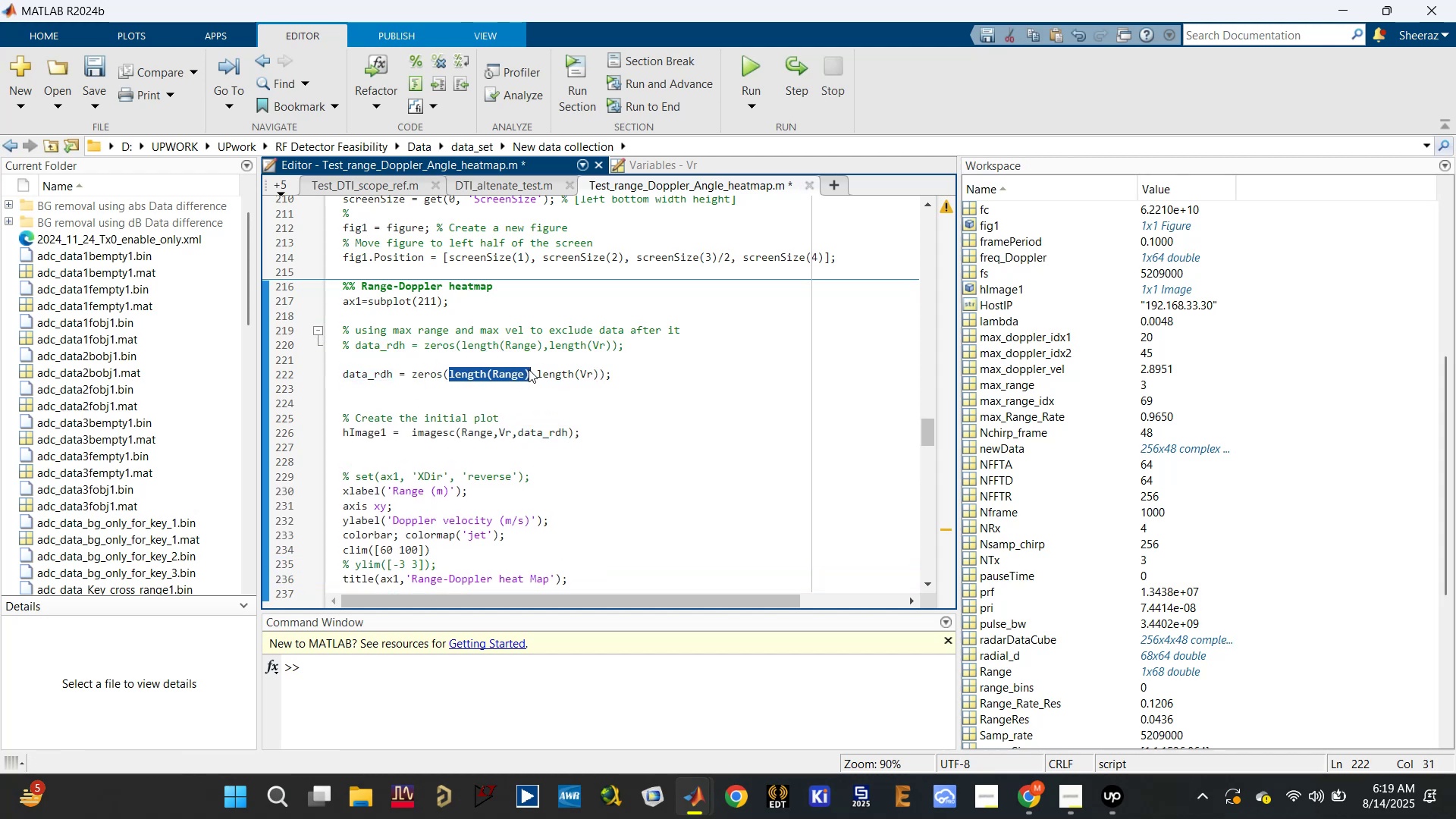 
type(NFFTR)
 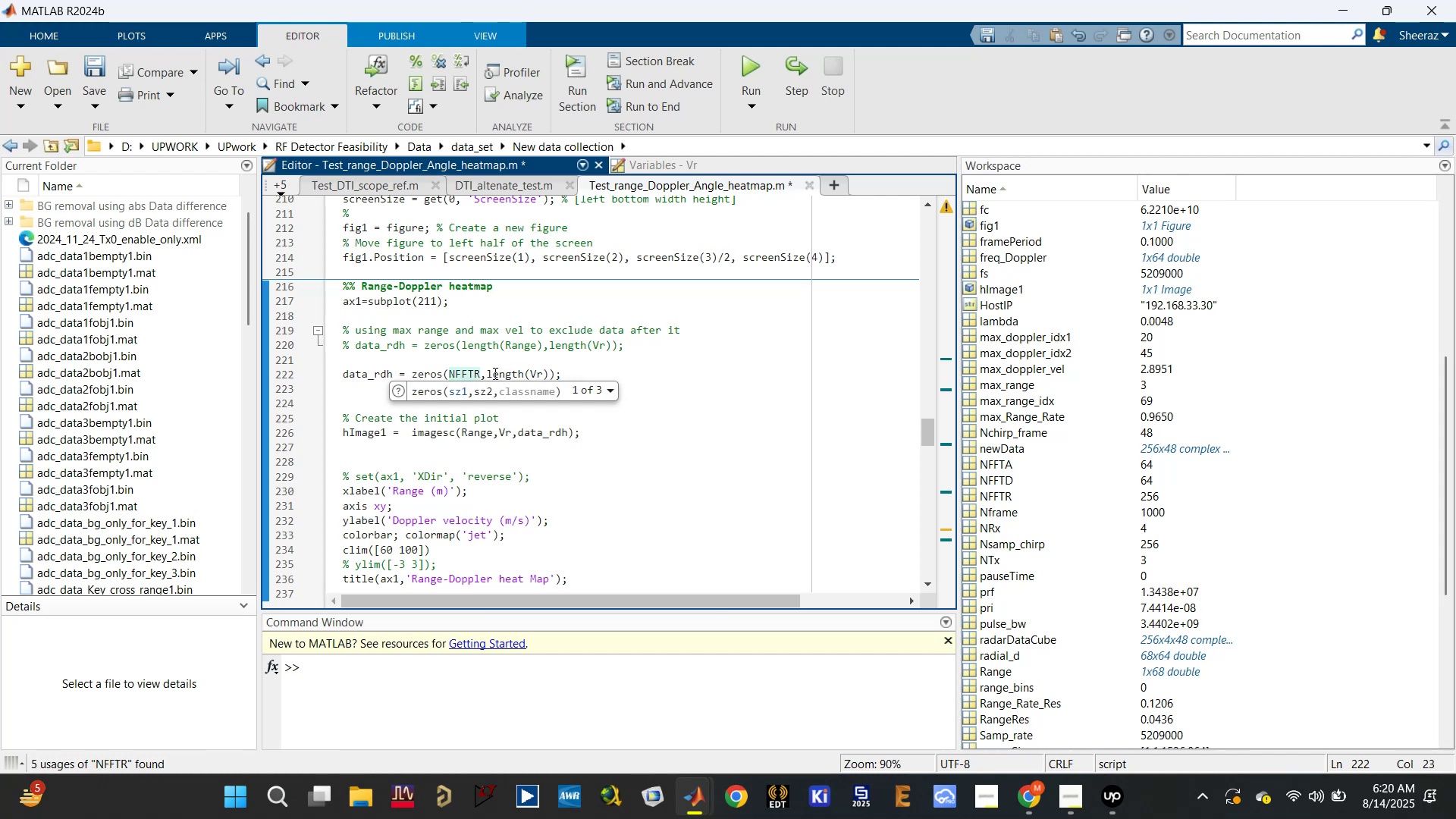 
left_click_drag(start_coordinate=[488, 372], to_coordinate=[546, 370])
 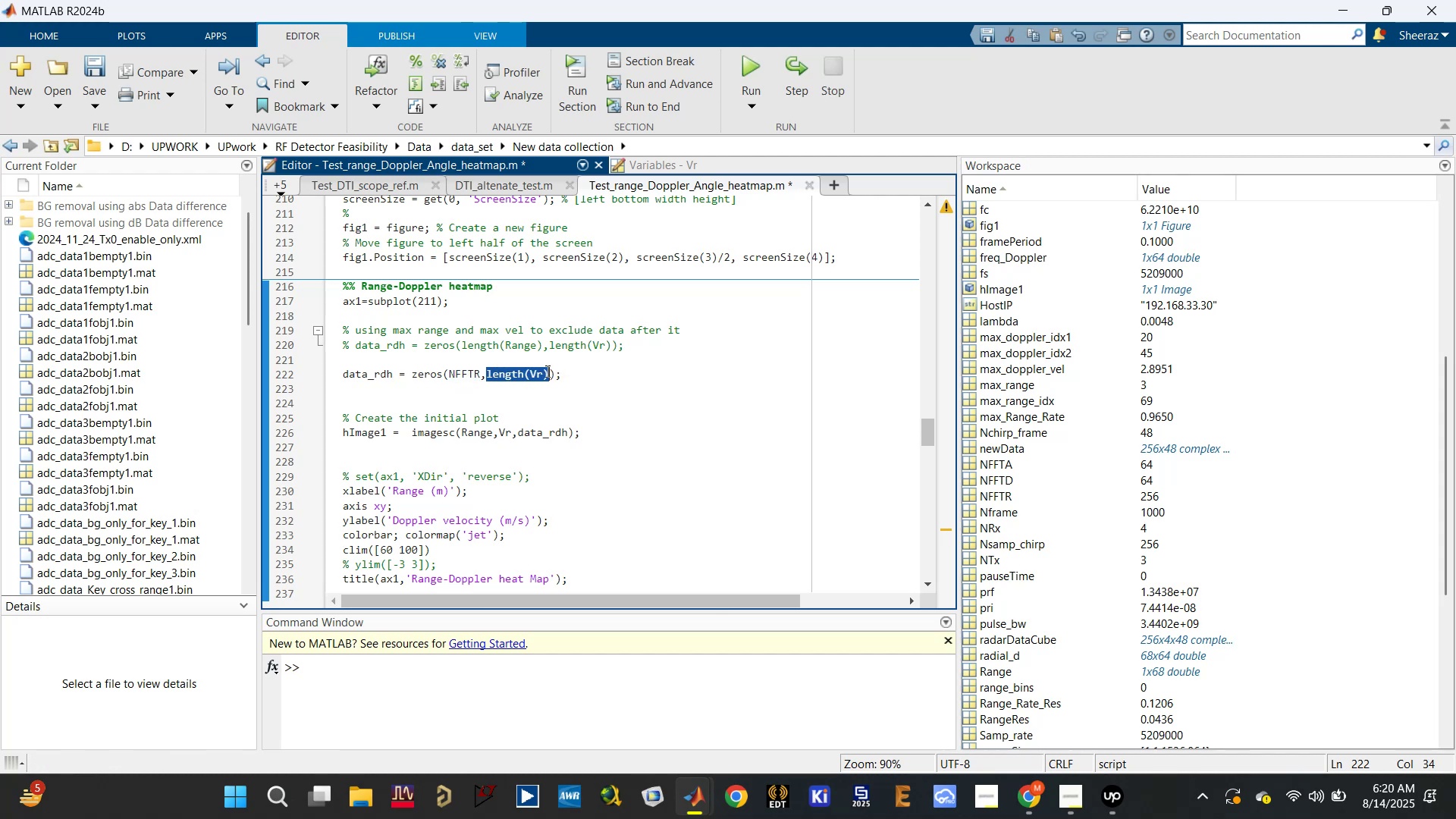 
type(NFFTD)
 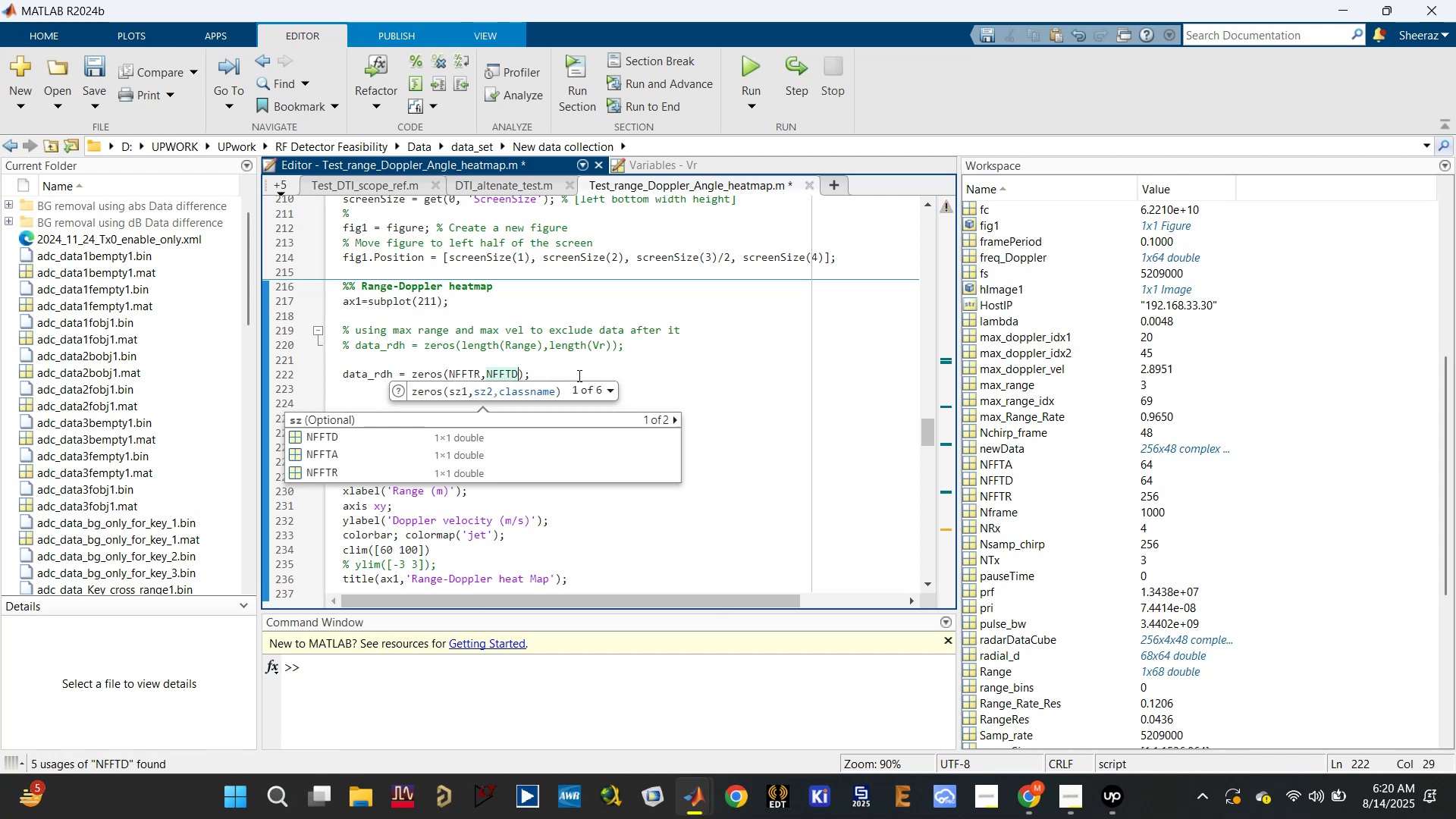 
left_click([579, 375])
 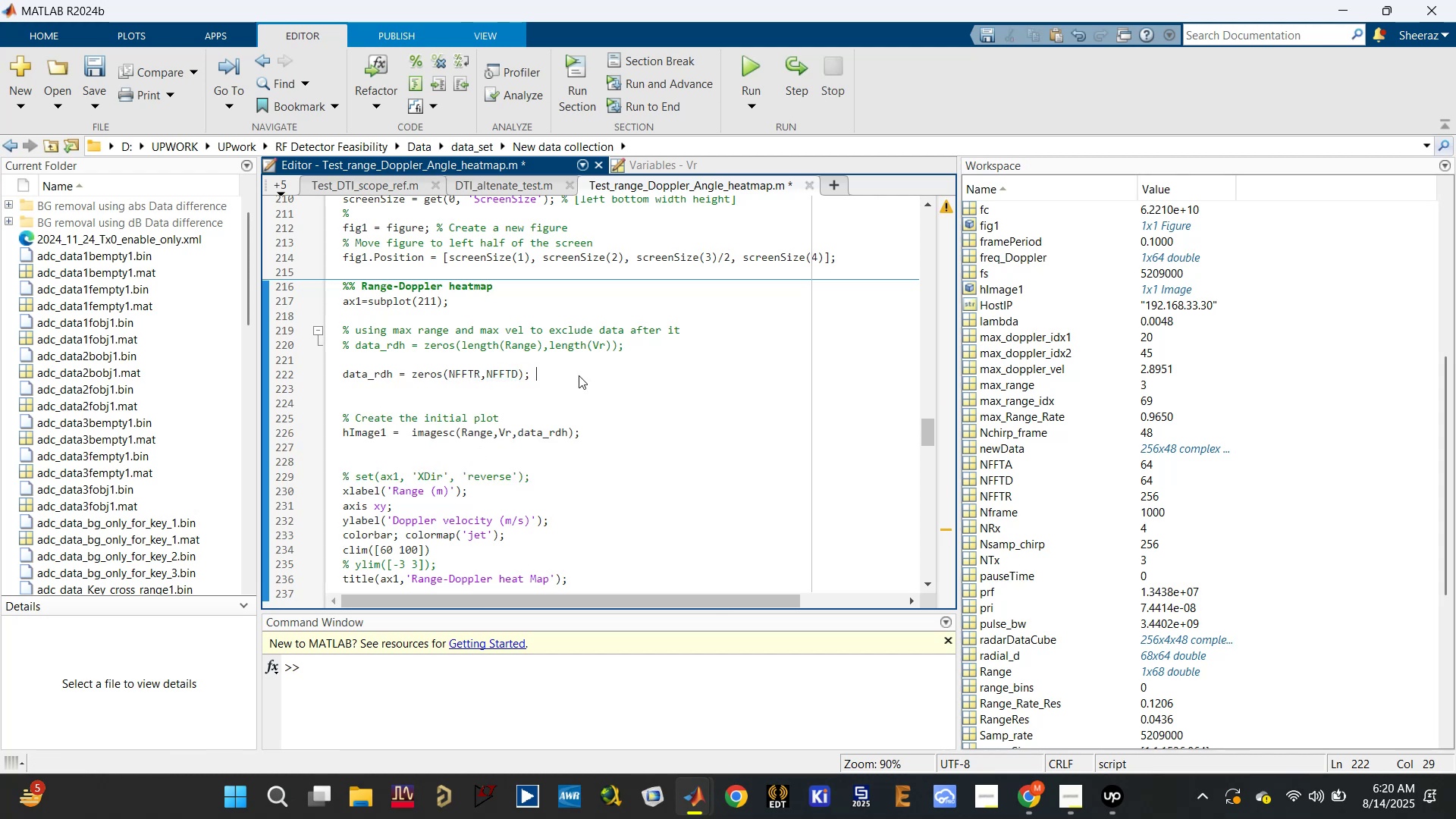 
key(Control+S)
 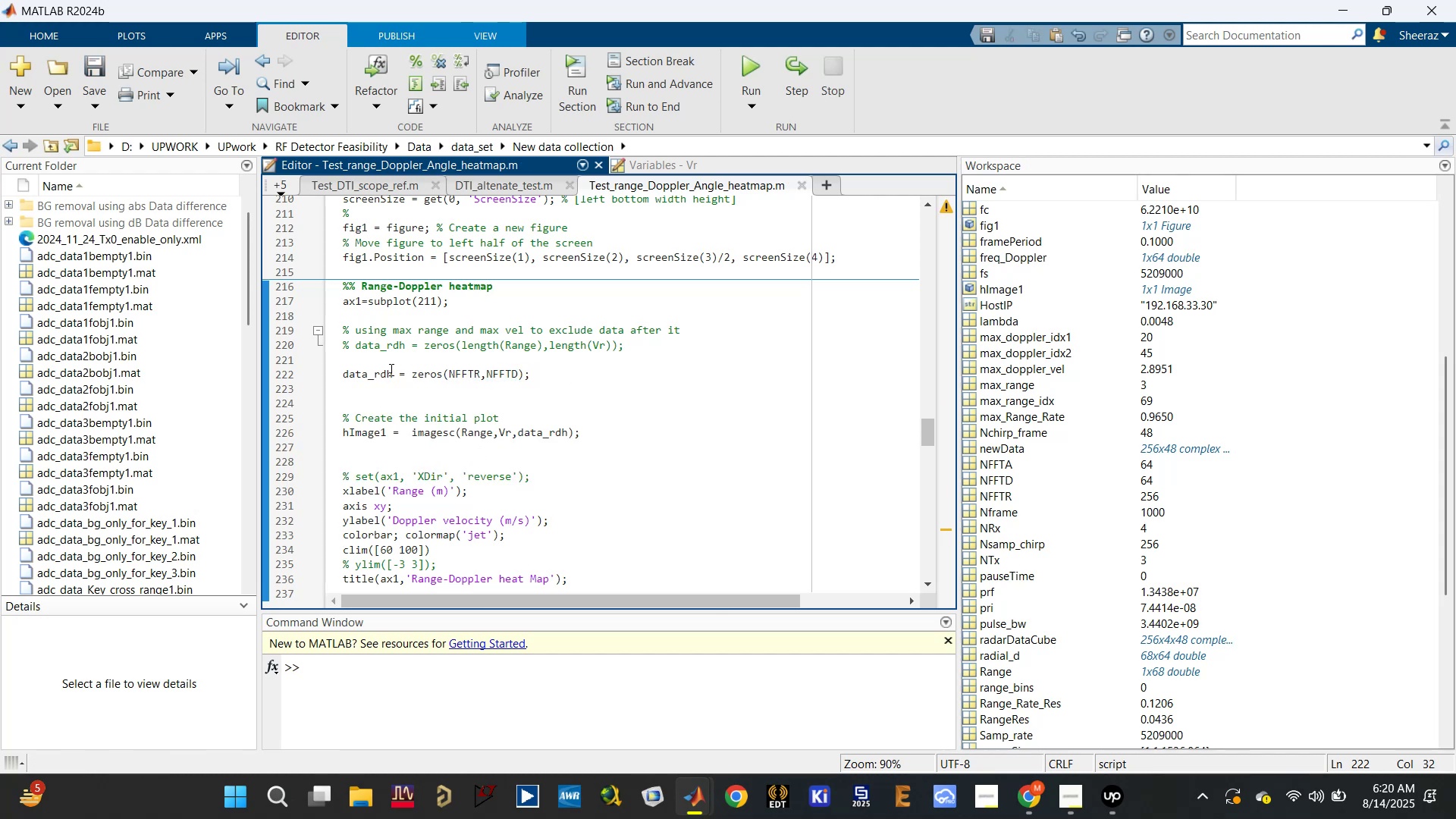 
left_click([387, 369])
 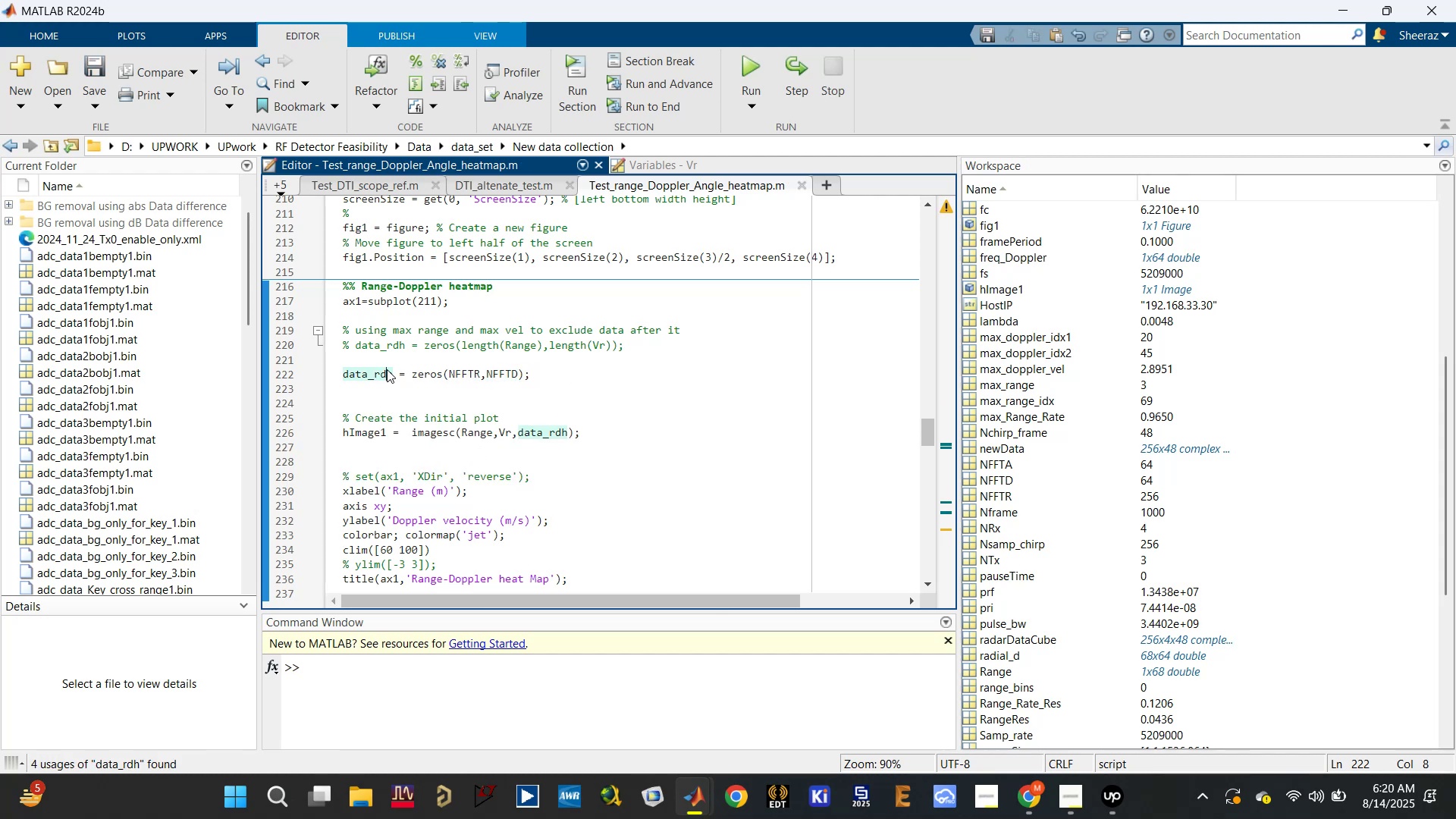 
scroll: coordinate [431, 416], scroll_direction: down, amount: 7.0
 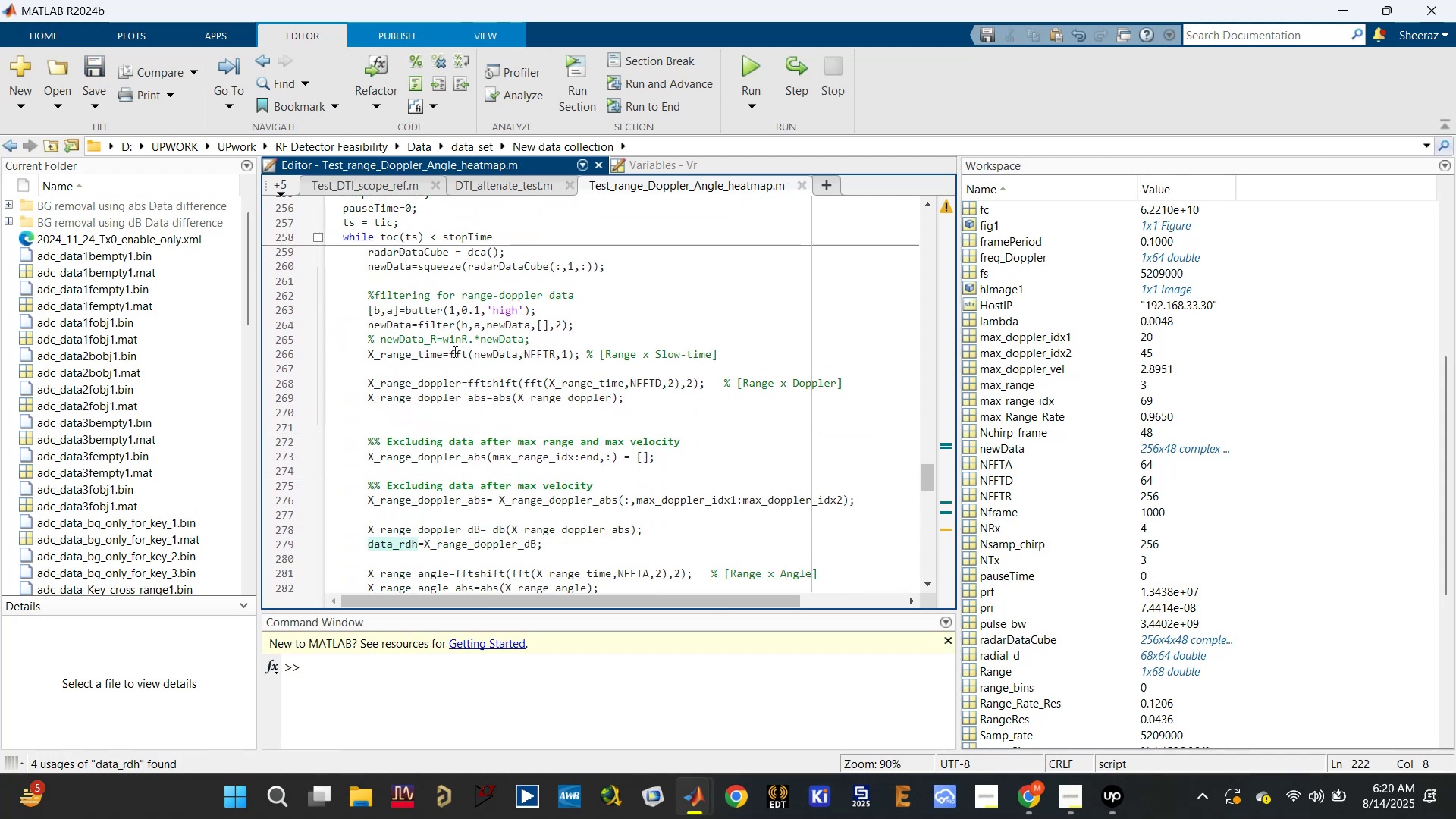 
left_click([397, 328])
 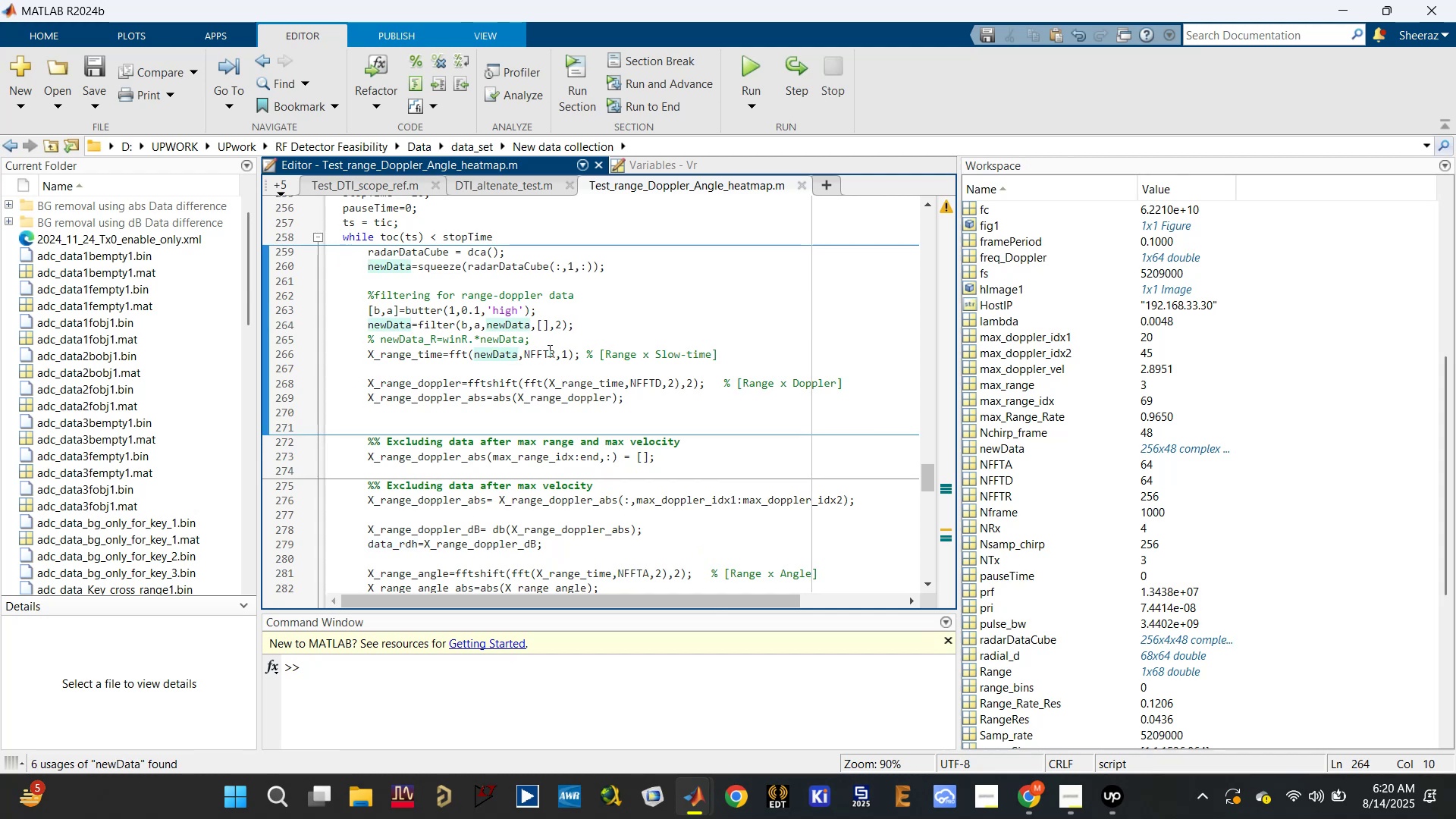 
left_click([553, 342])
 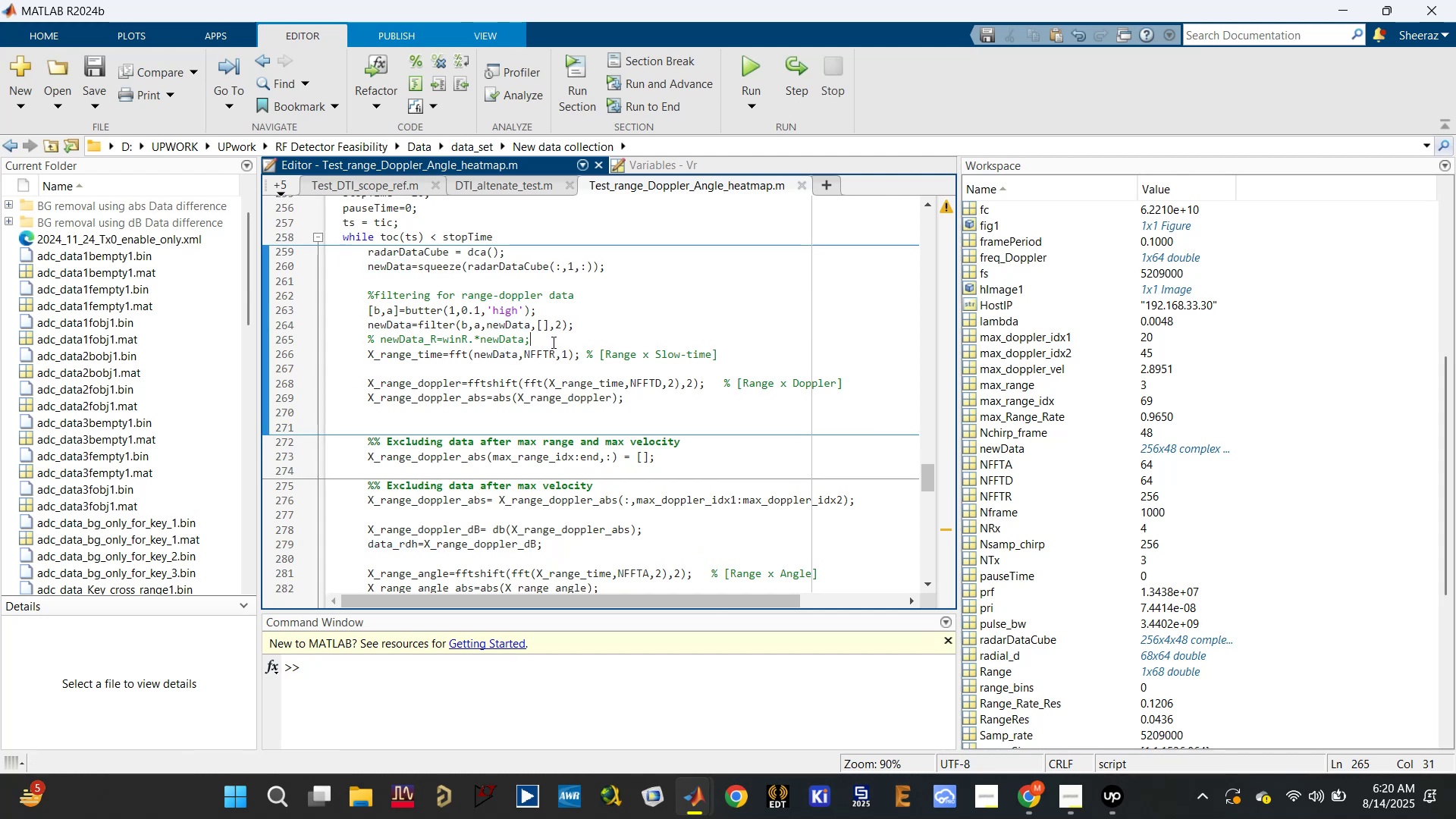 
key(Enter)
 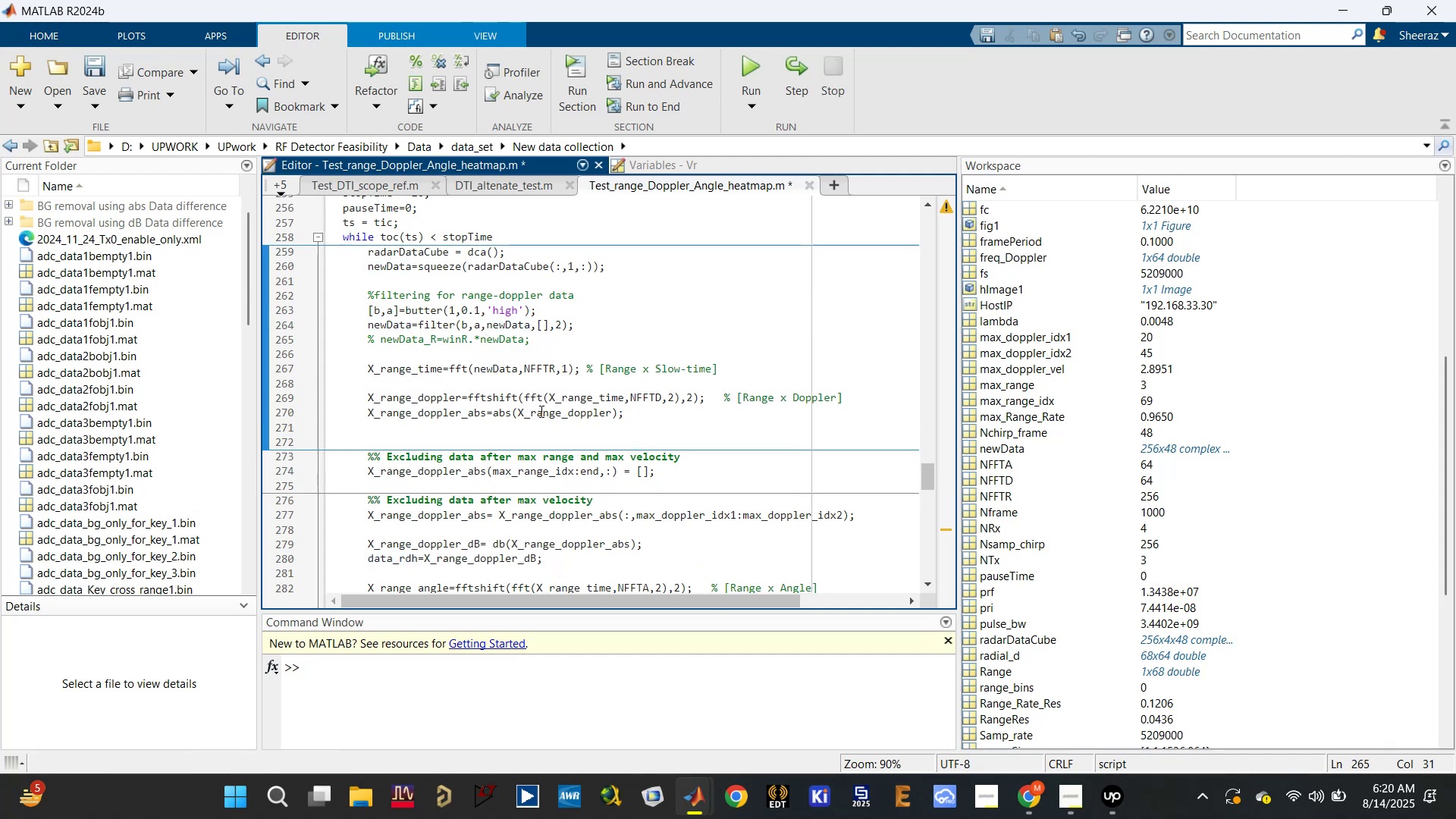 
scroll: coordinate [546, 407], scroll_direction: down, amount: 1.0
 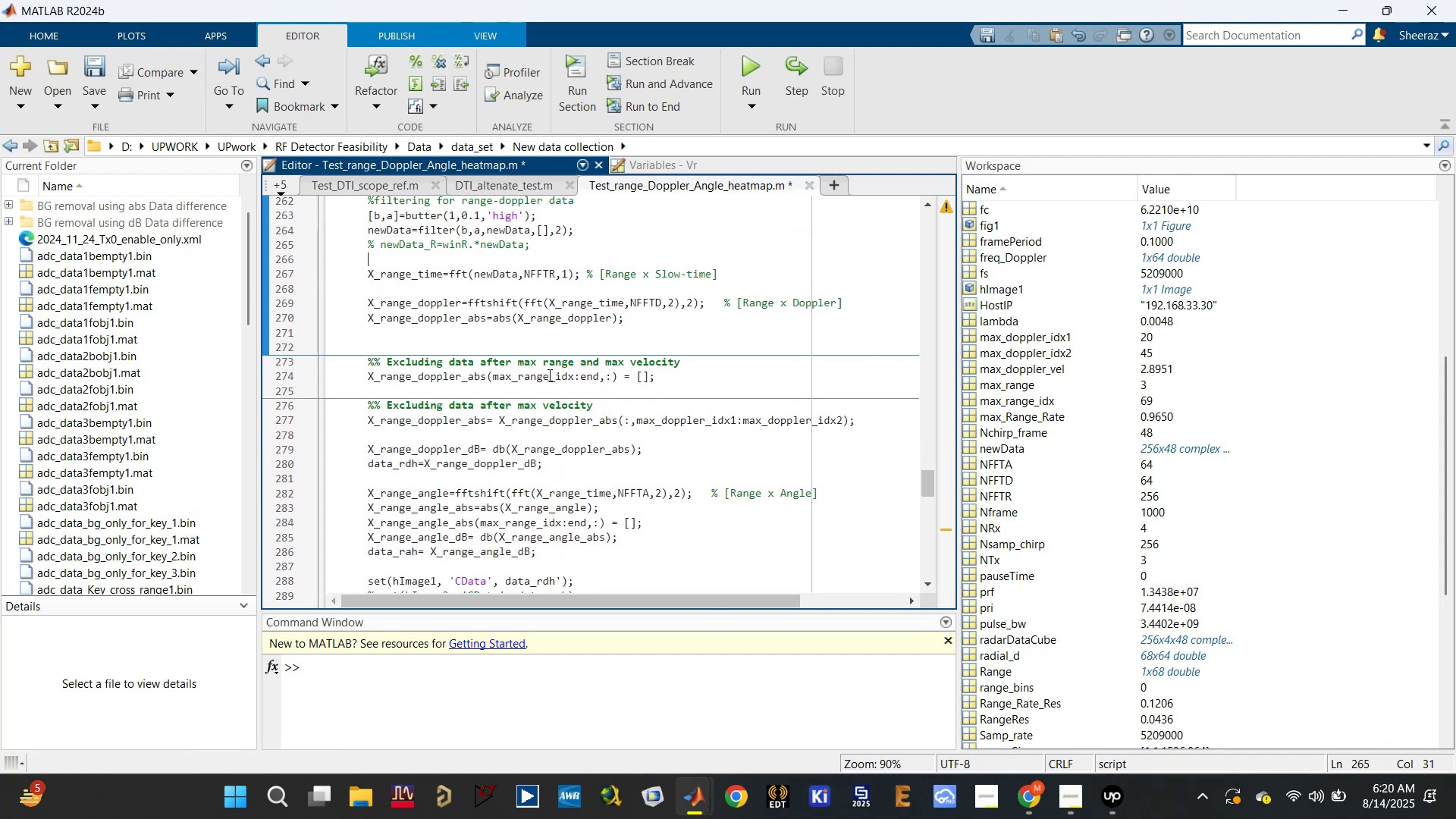 
double_click([548, 375])
 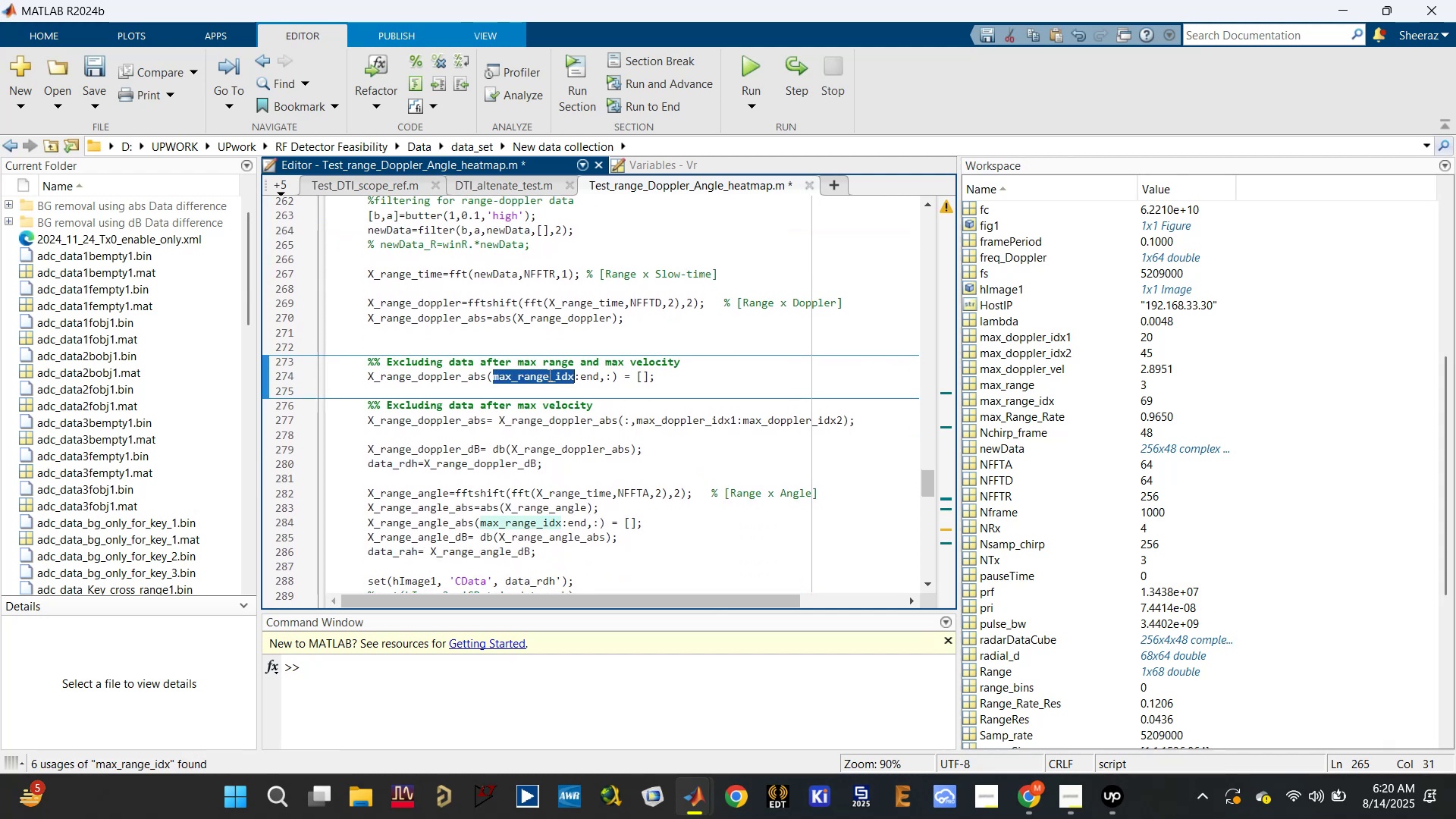 
triple_click([548, 375])
 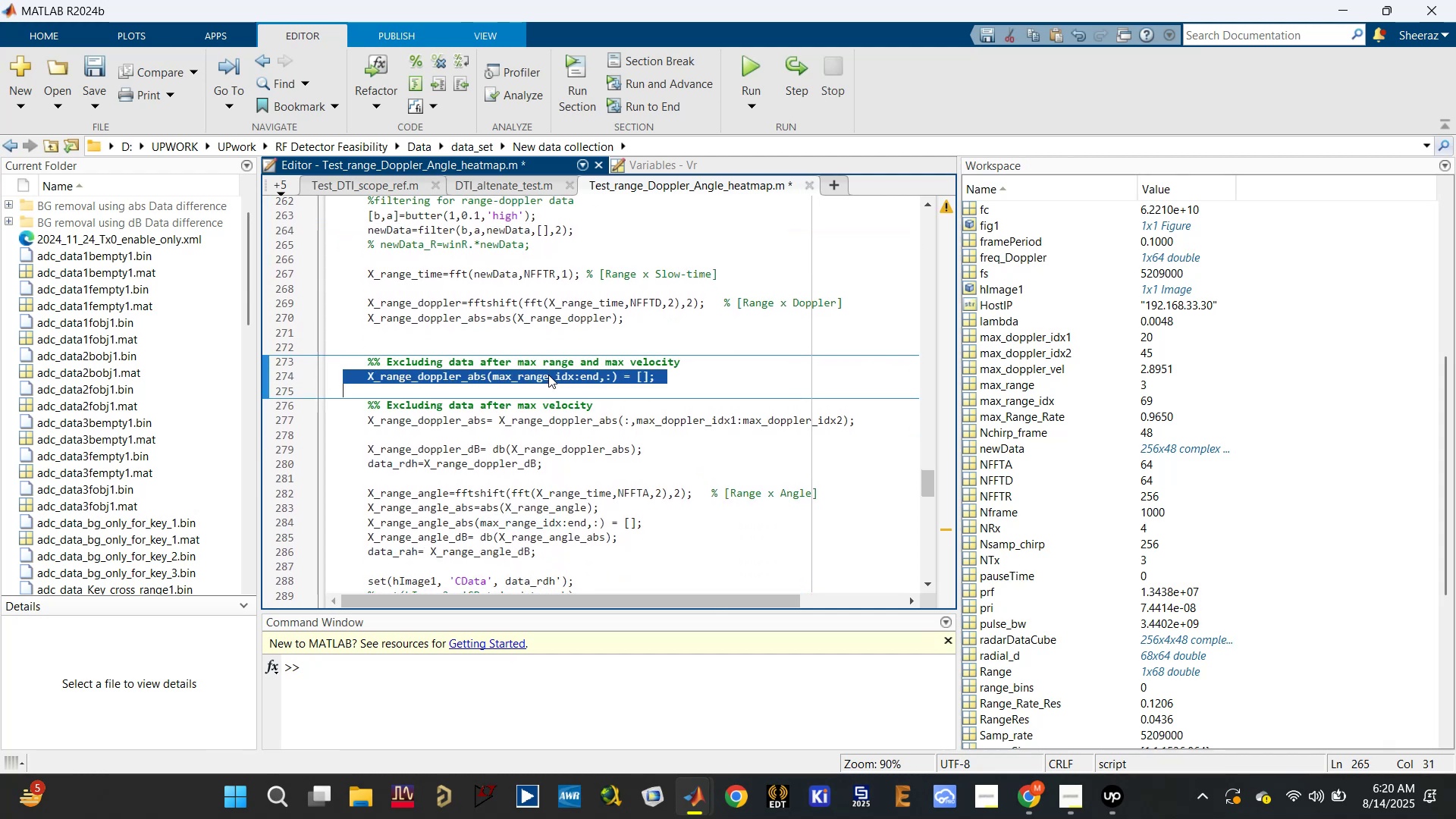 
key(Control+R)
 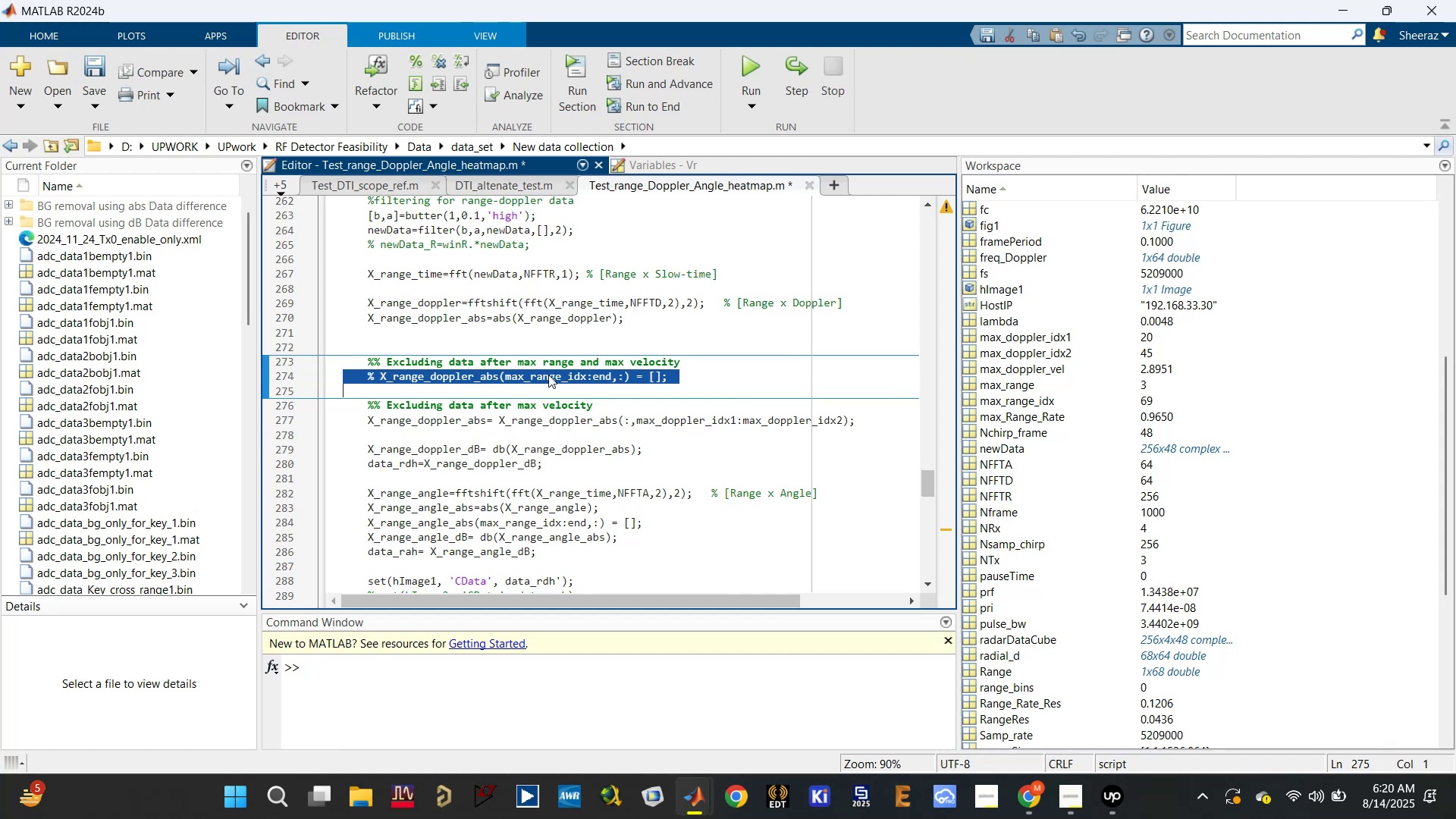 
key(Control+C)
 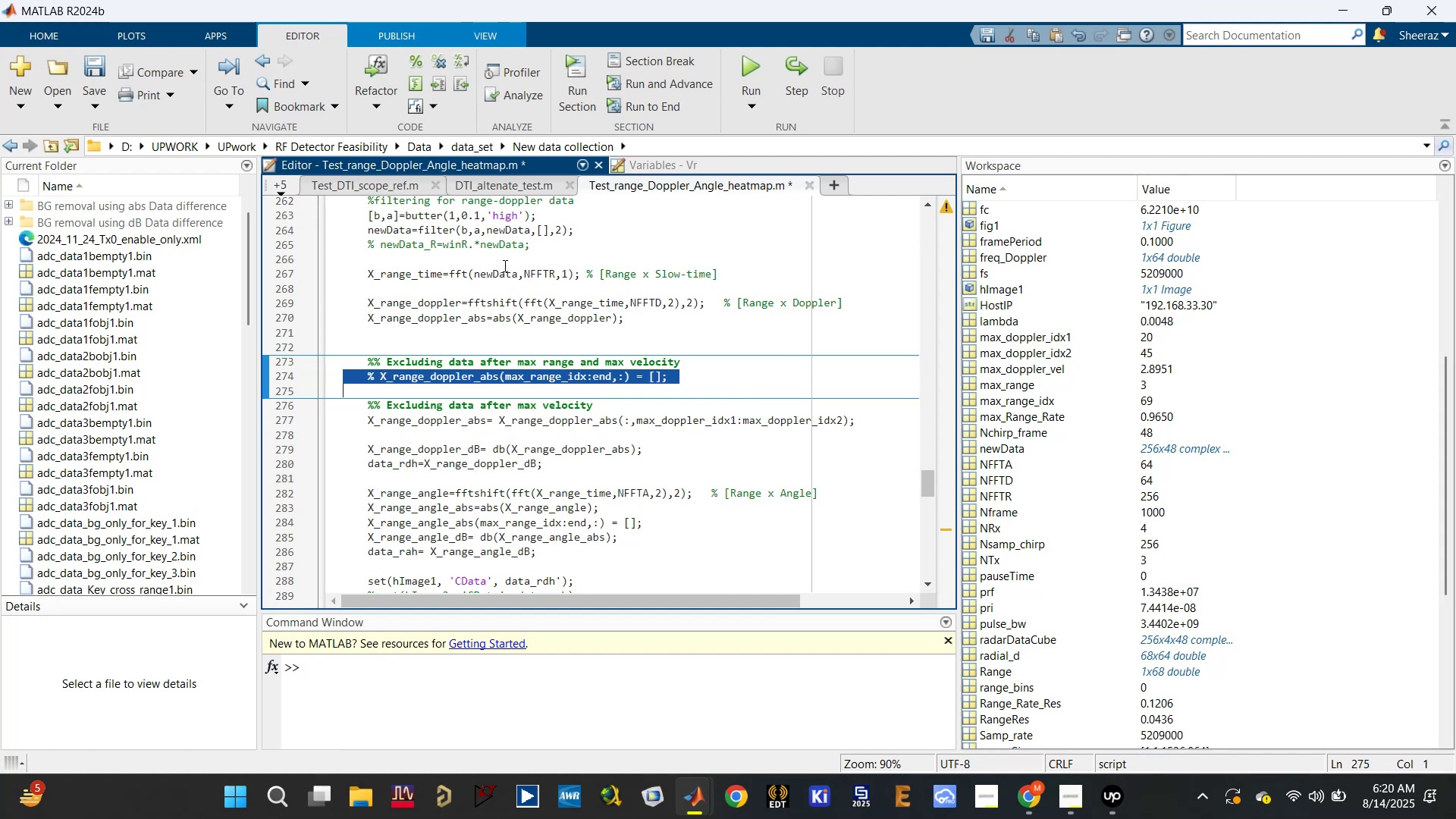 
left_click([504, 262])
 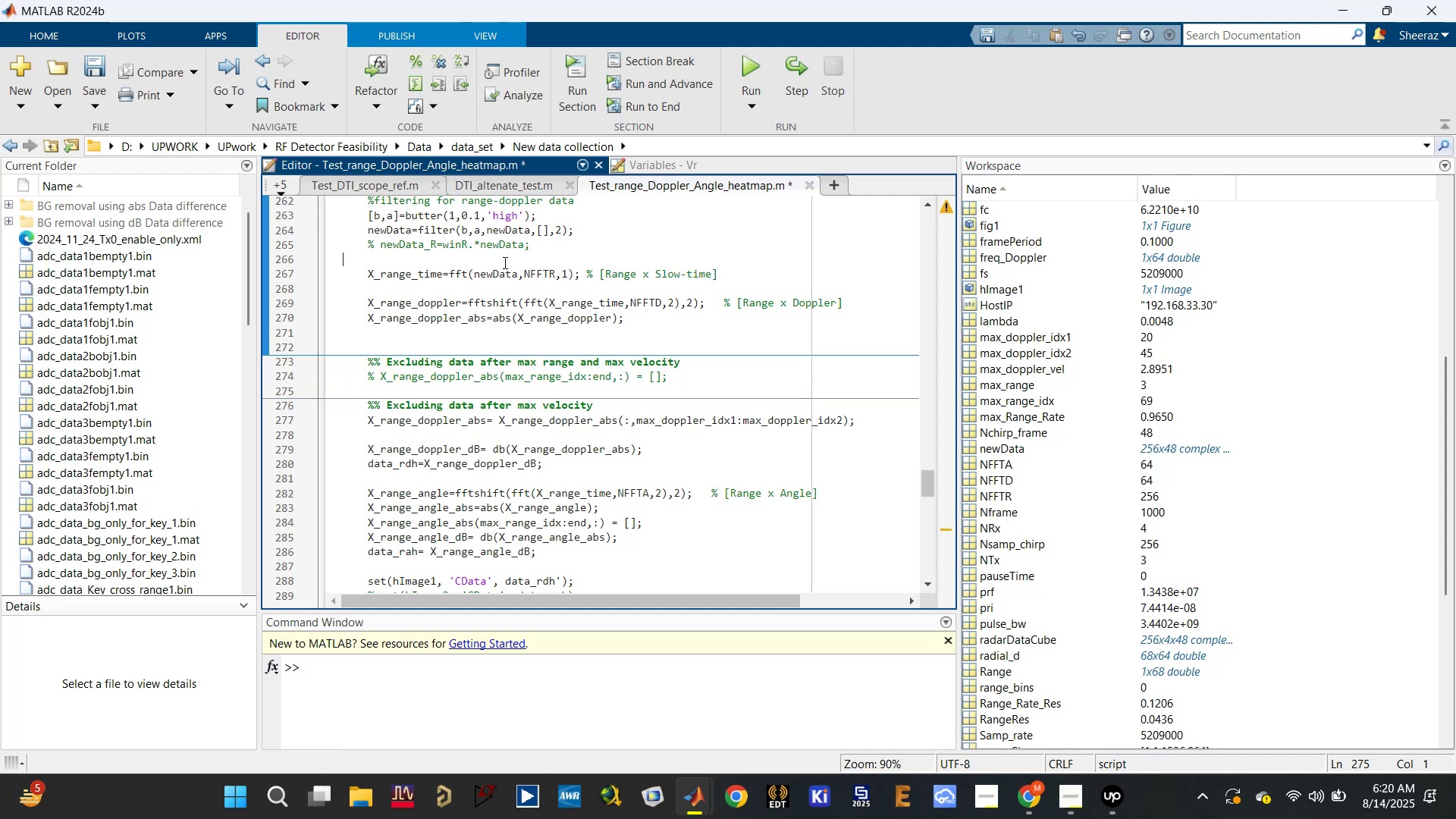 
key(Control+V)
 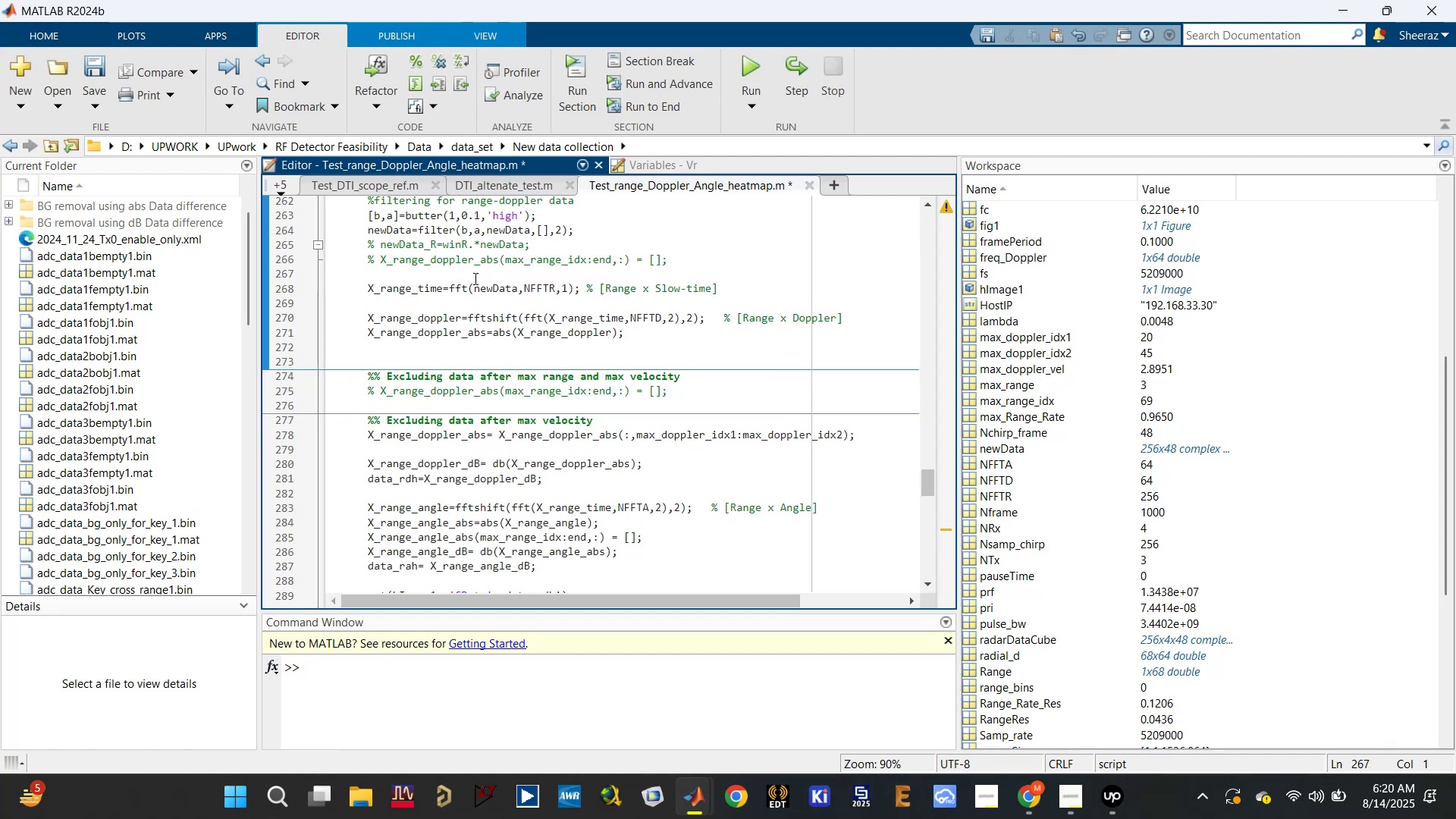 
scroll: coordinate [473, 278], scroll_direction: up, amount: 1.0
 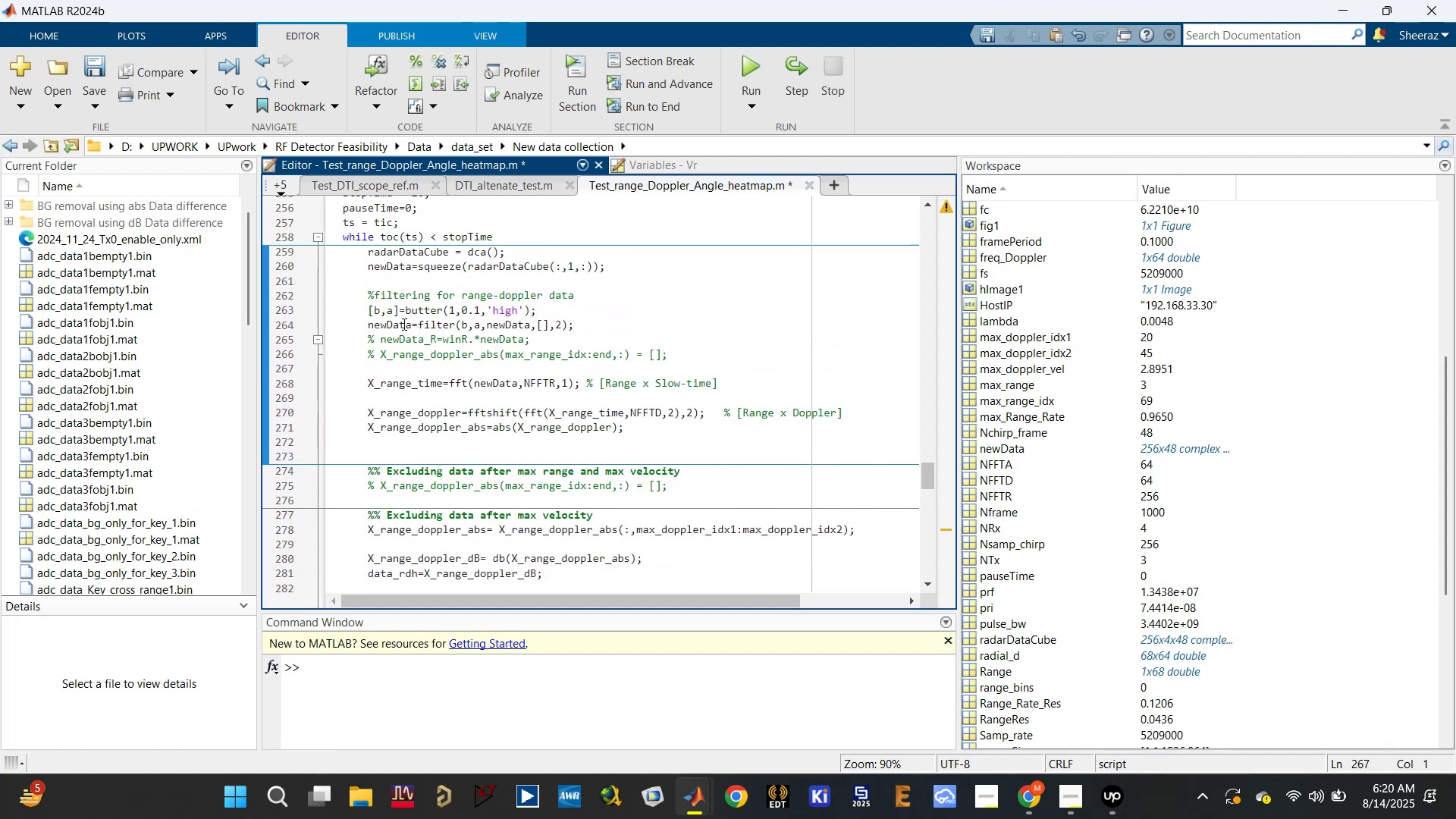 
double_click([393, 324])
 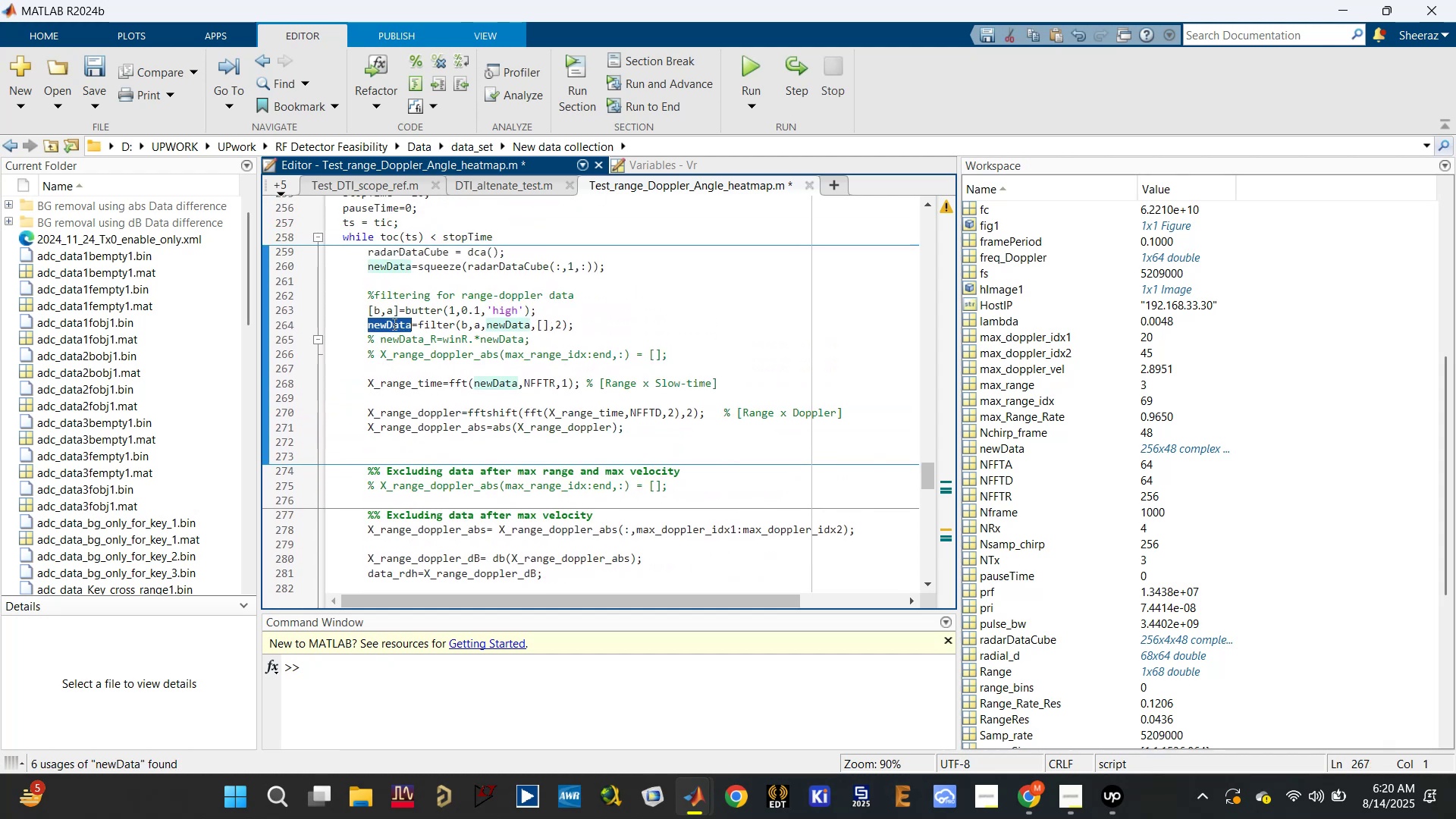 
key(Control+C)
 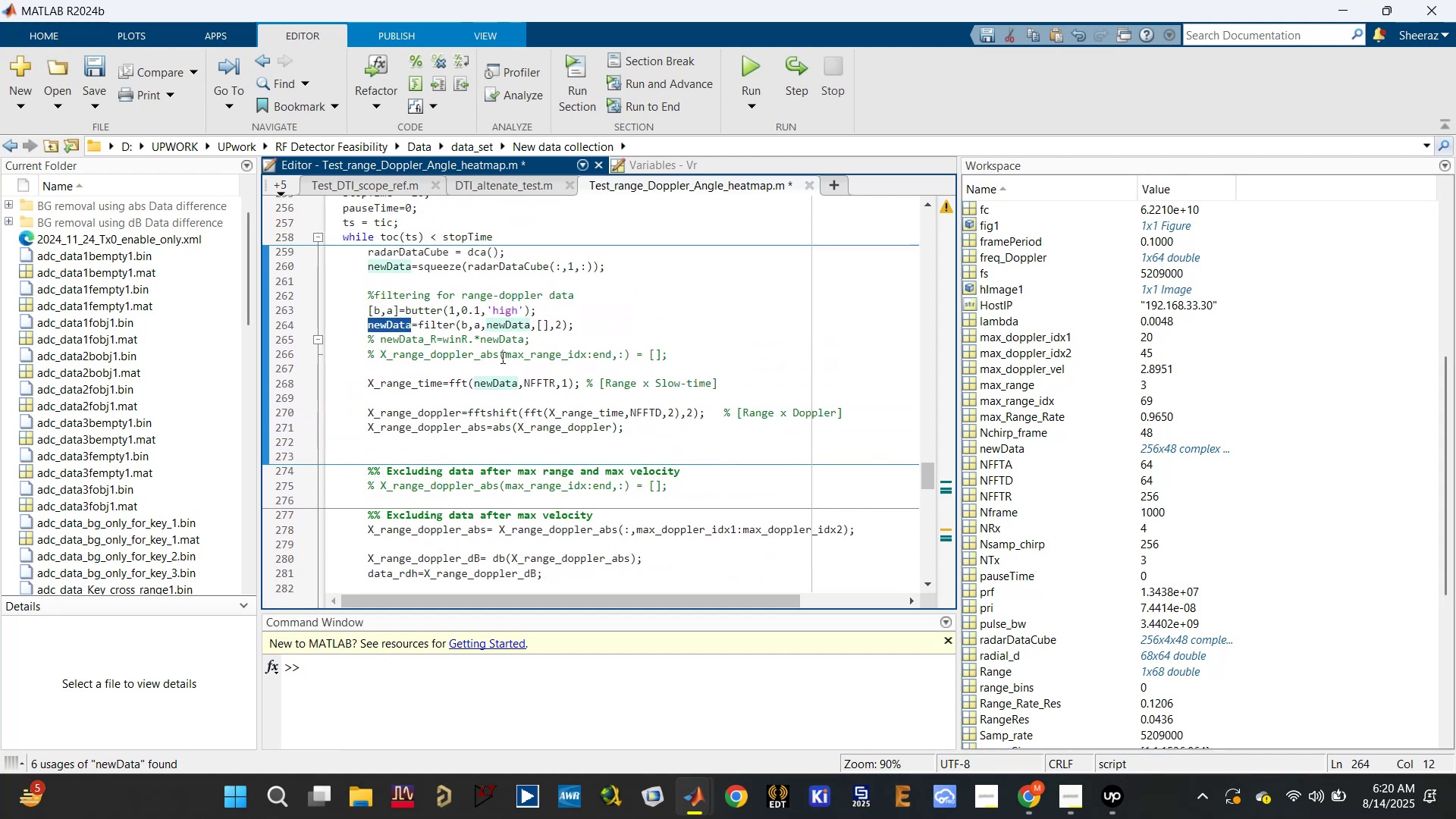 
left_click_drag(start_coordinate=[496, 357], to_coordinate=[369, 351])
 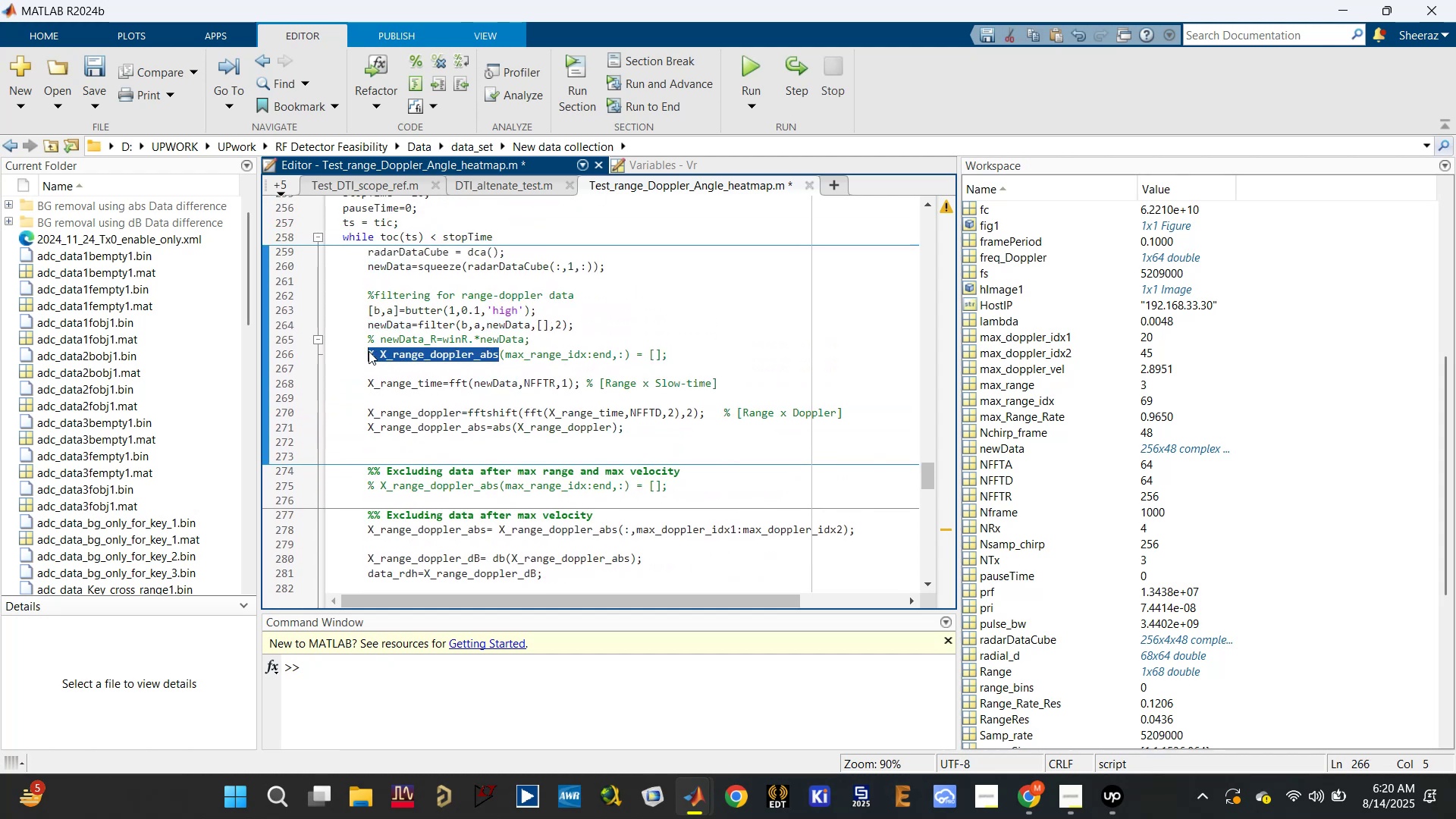 
key(Control+V)
 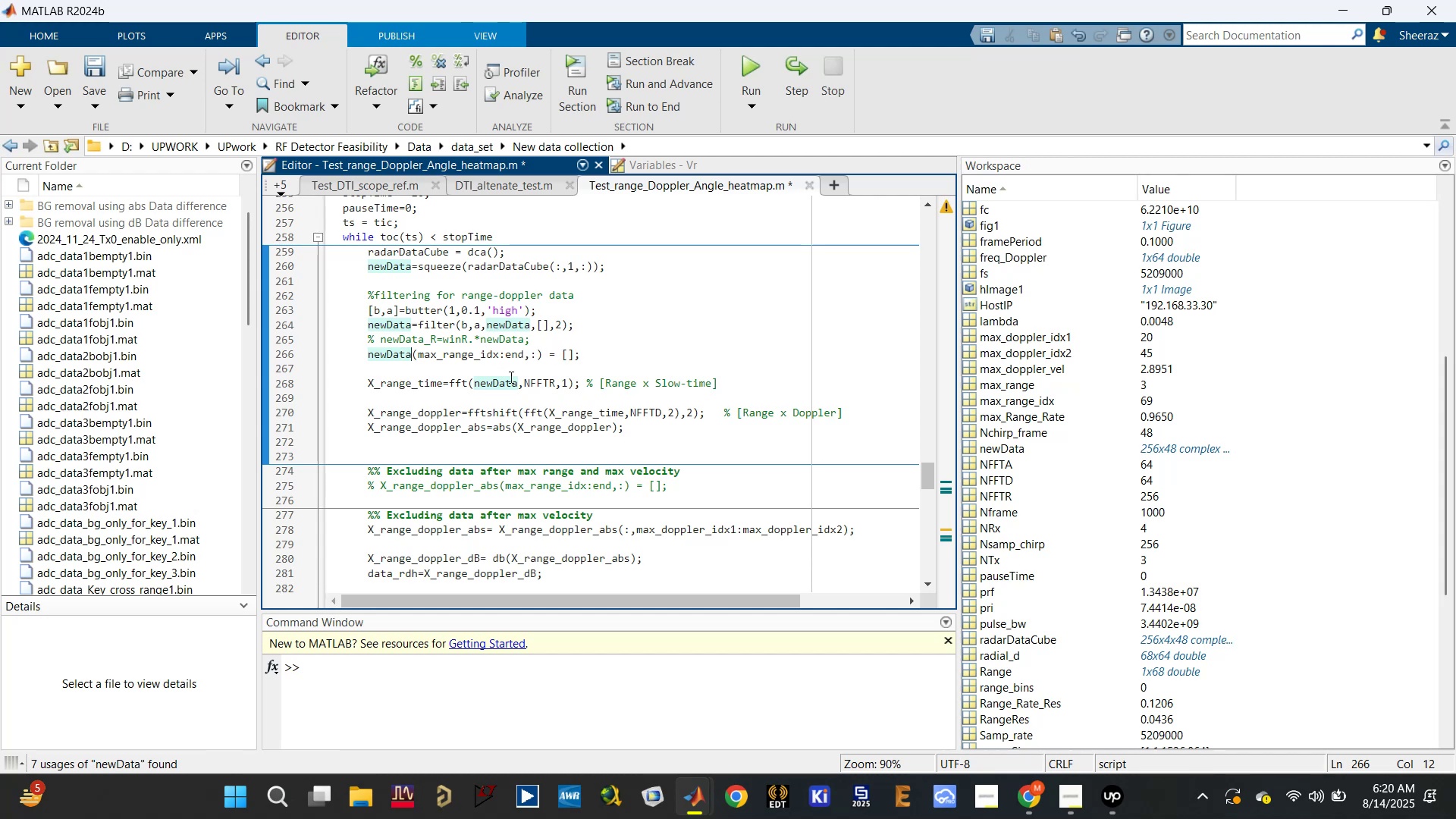 
left_click([581, 352])
 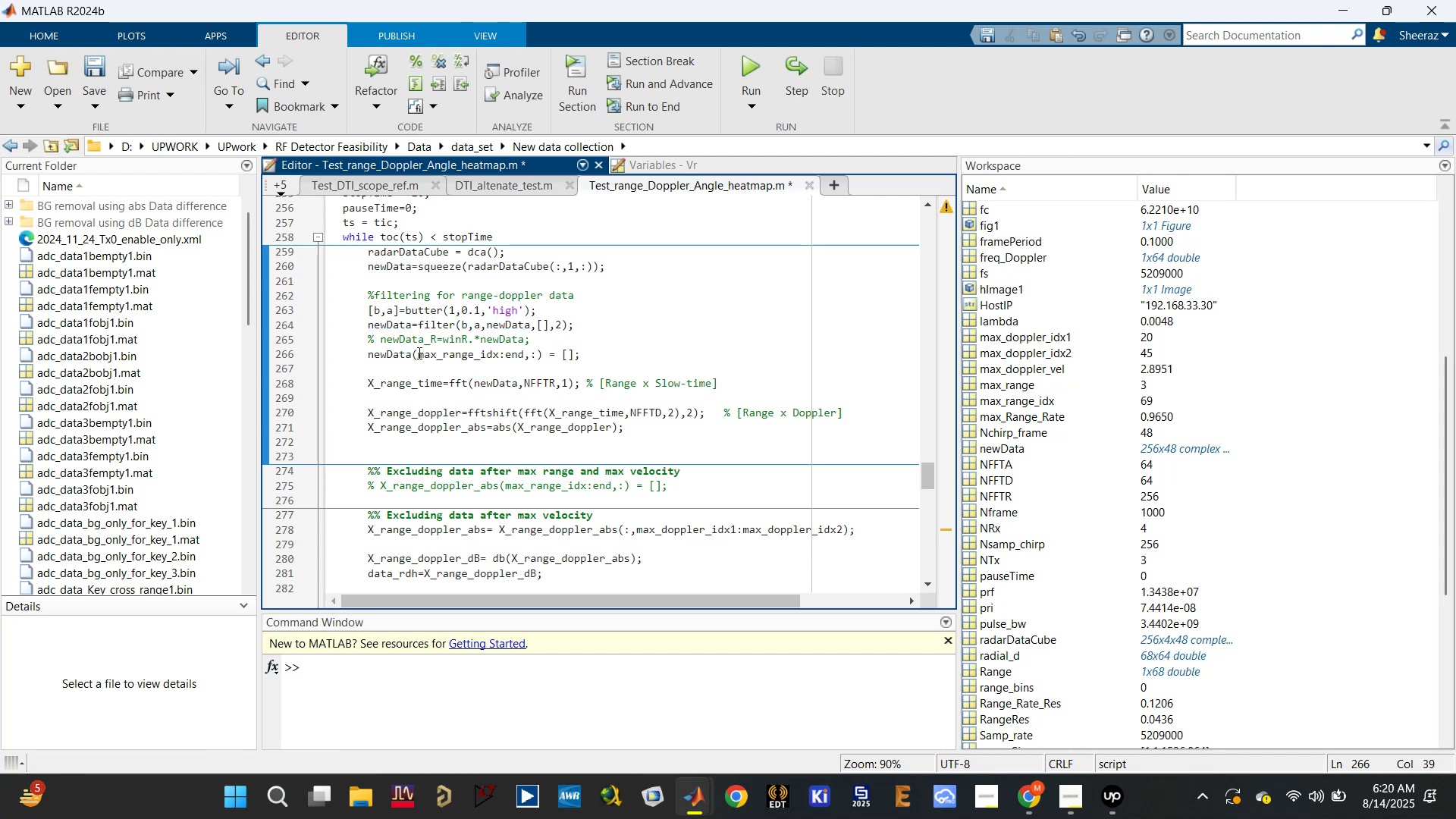 
left_click([400, 355])
 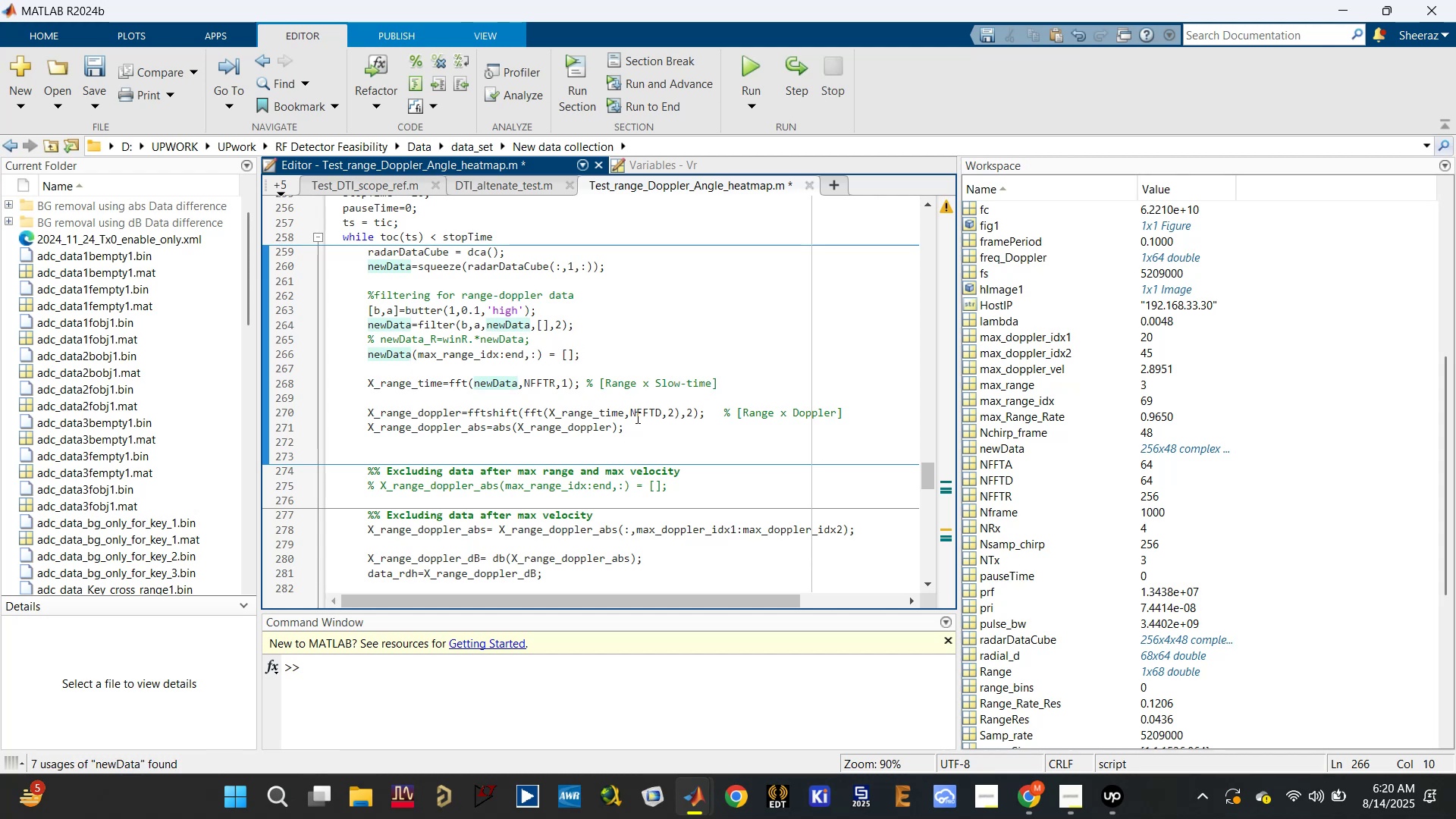 
left_click([605, 406])
 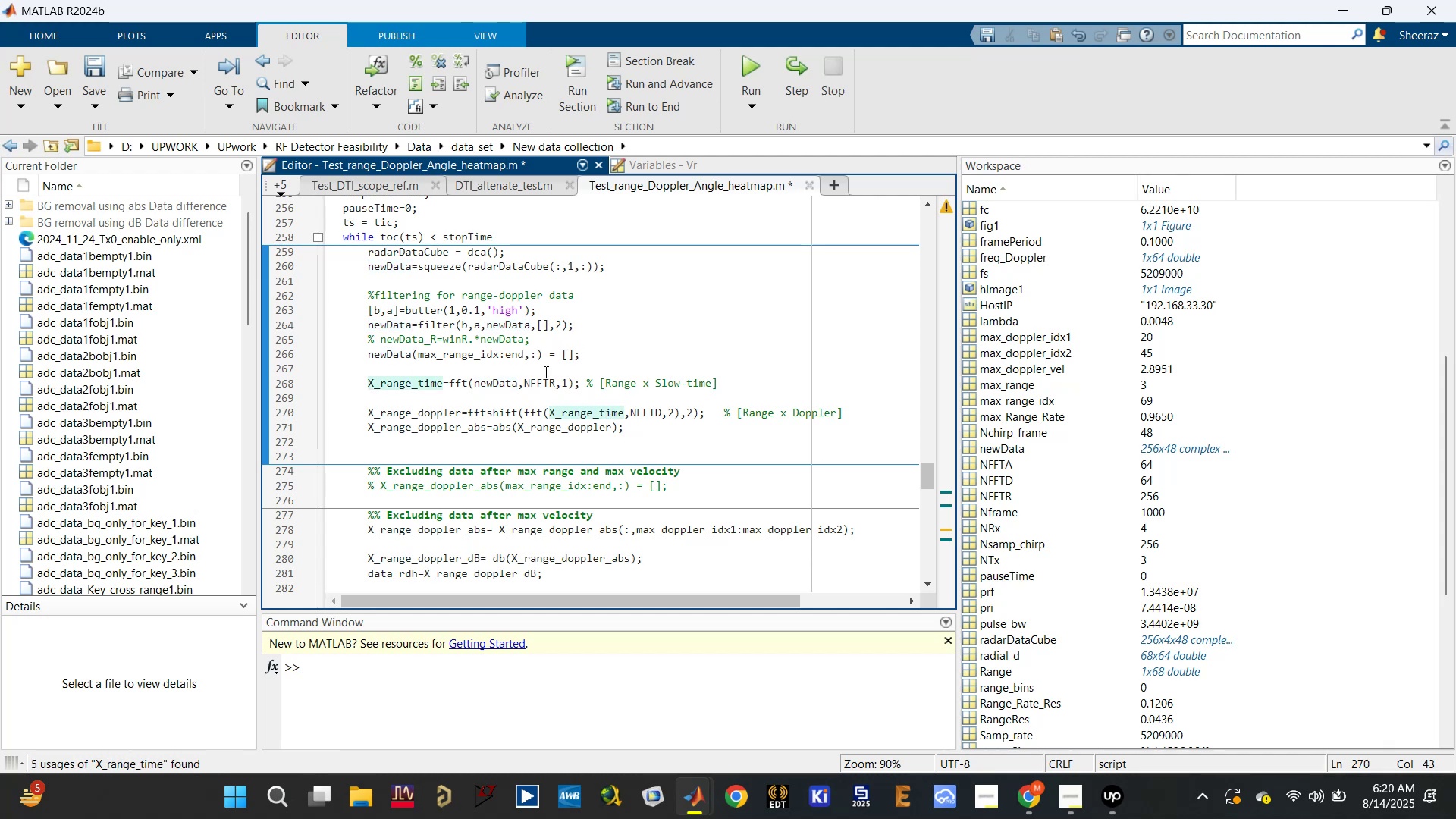 
left_click([521, 356])
 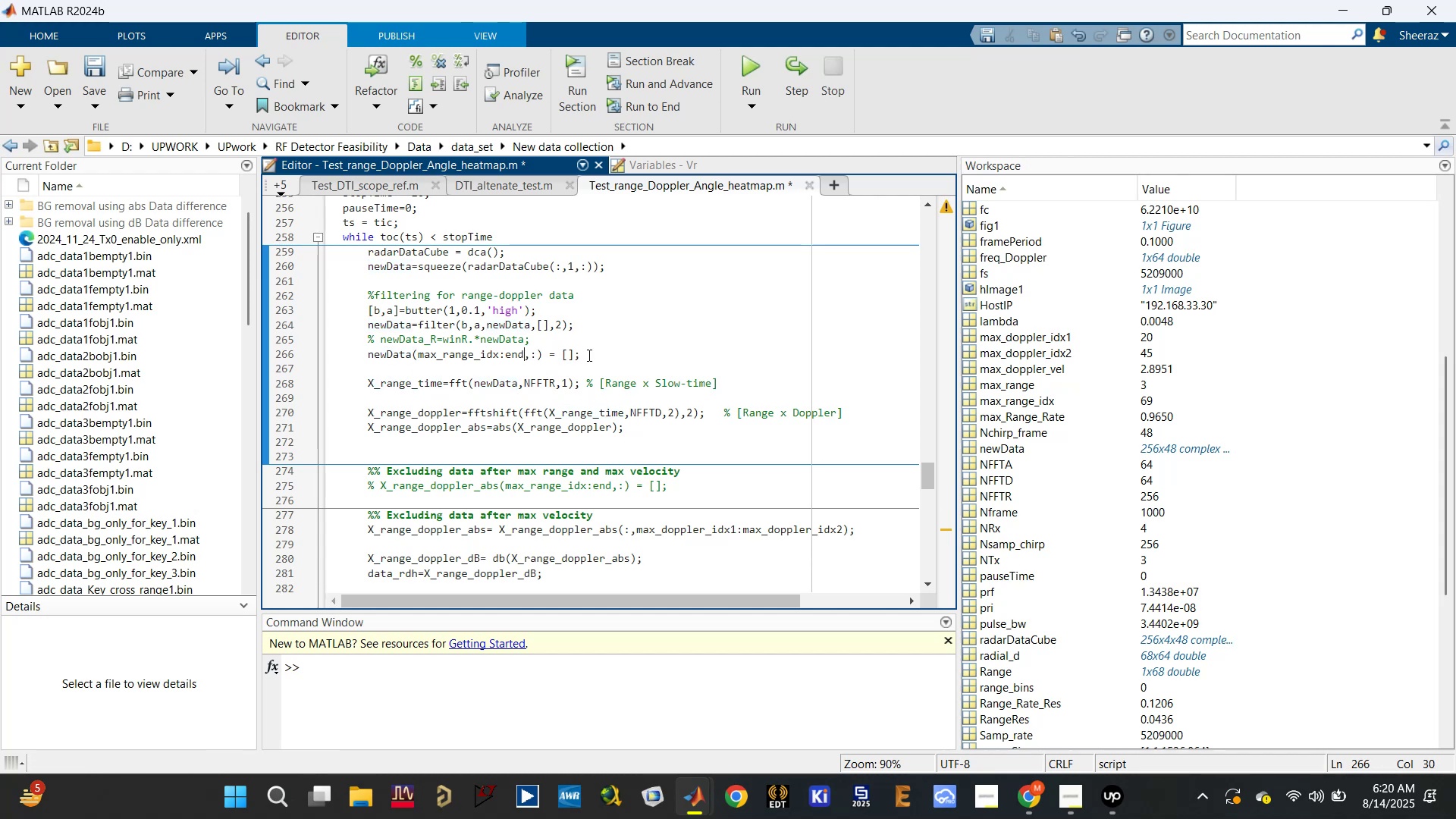 
left_click([595, 351])
 